 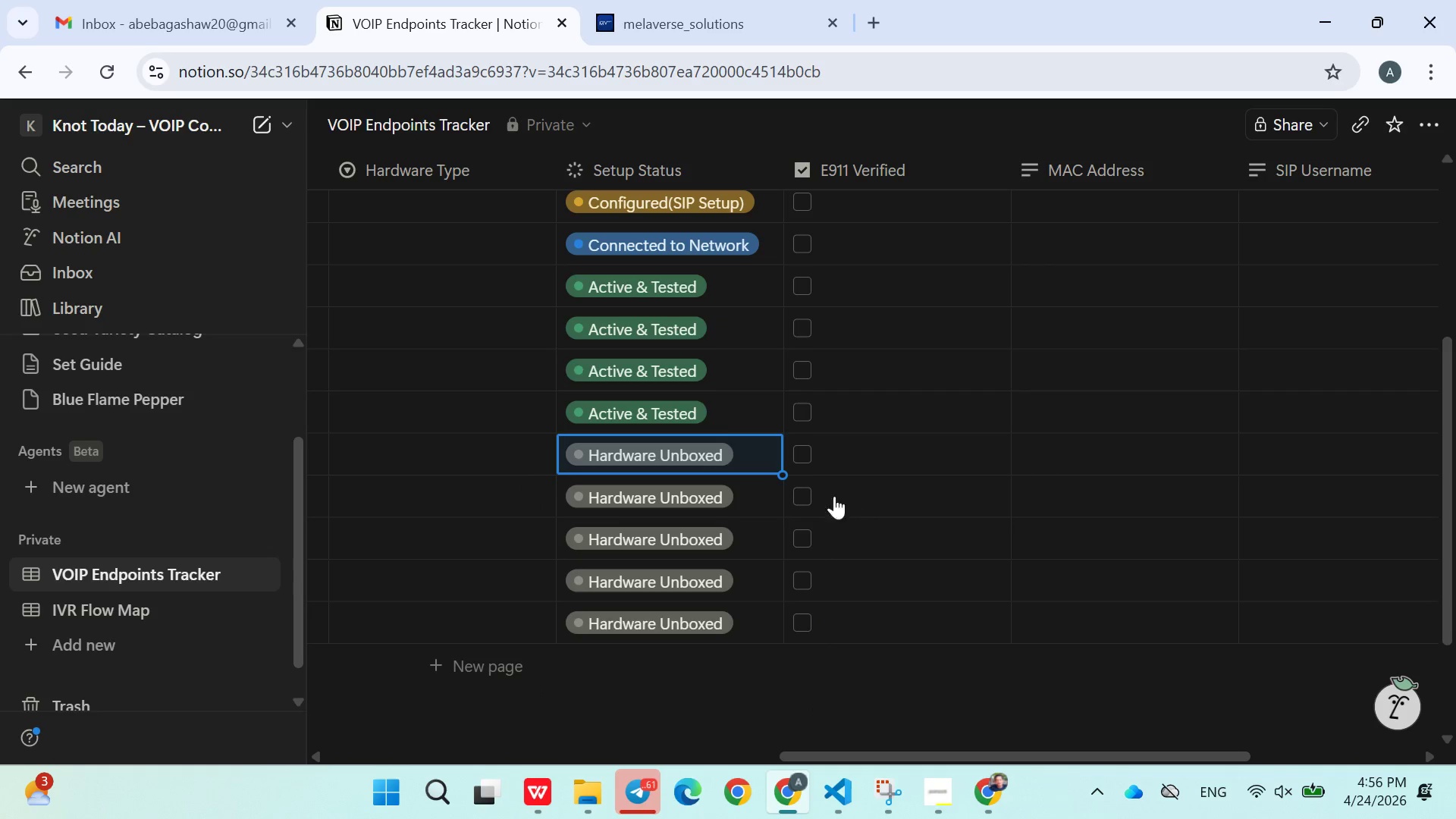 
left_click([701, 498])
 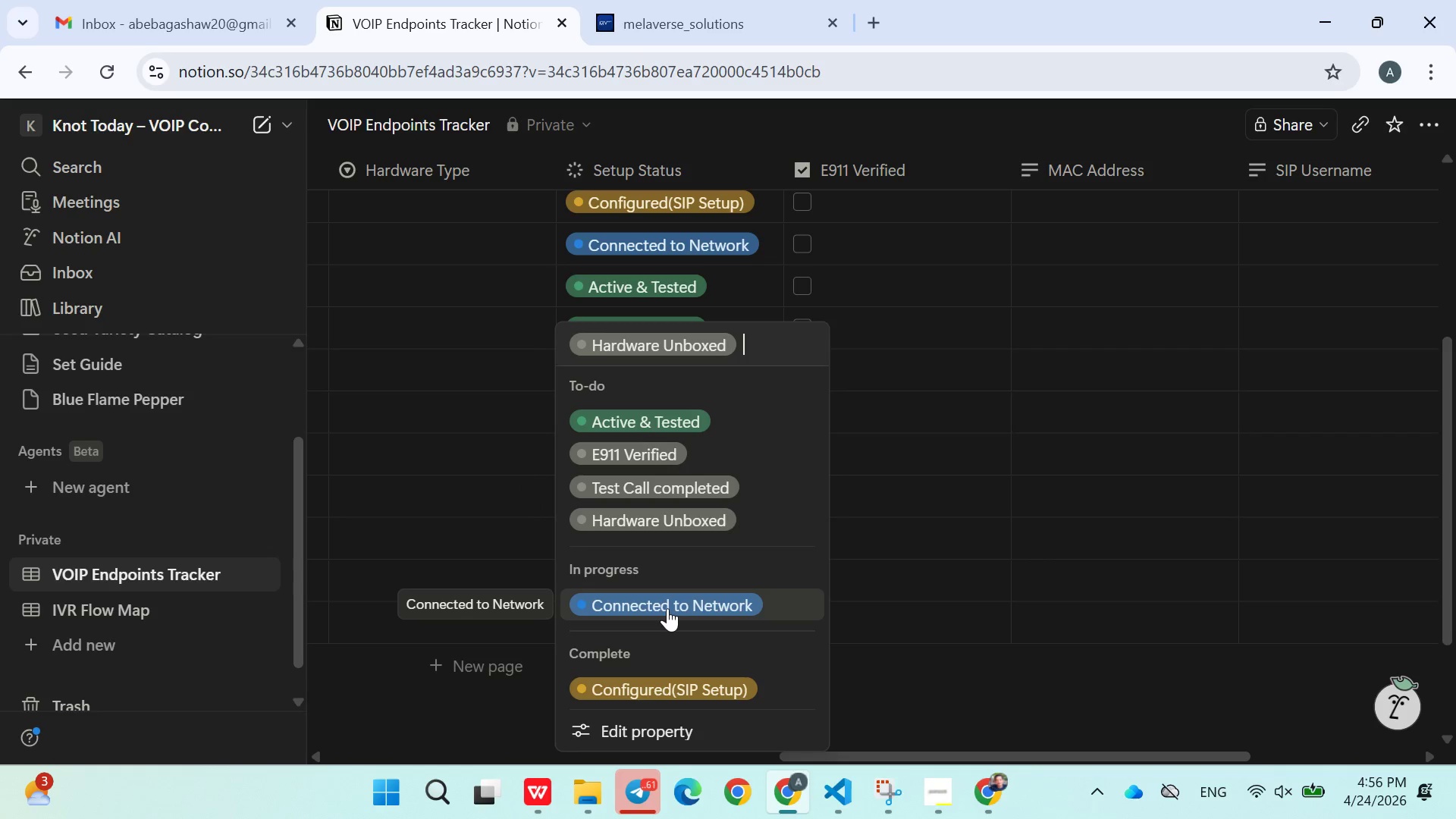 
left_click([669, 605])
 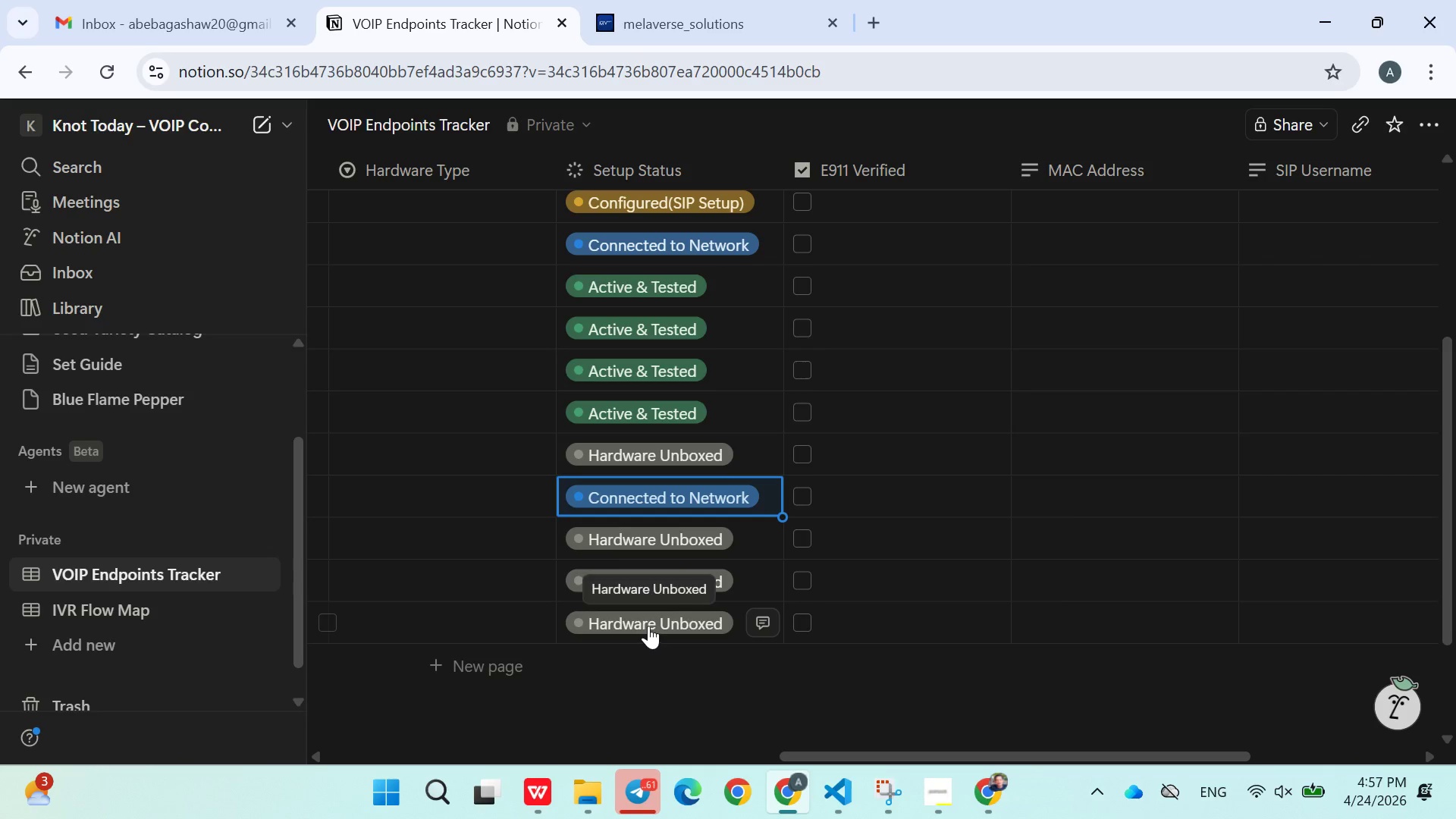 
left_click([648, 626])
 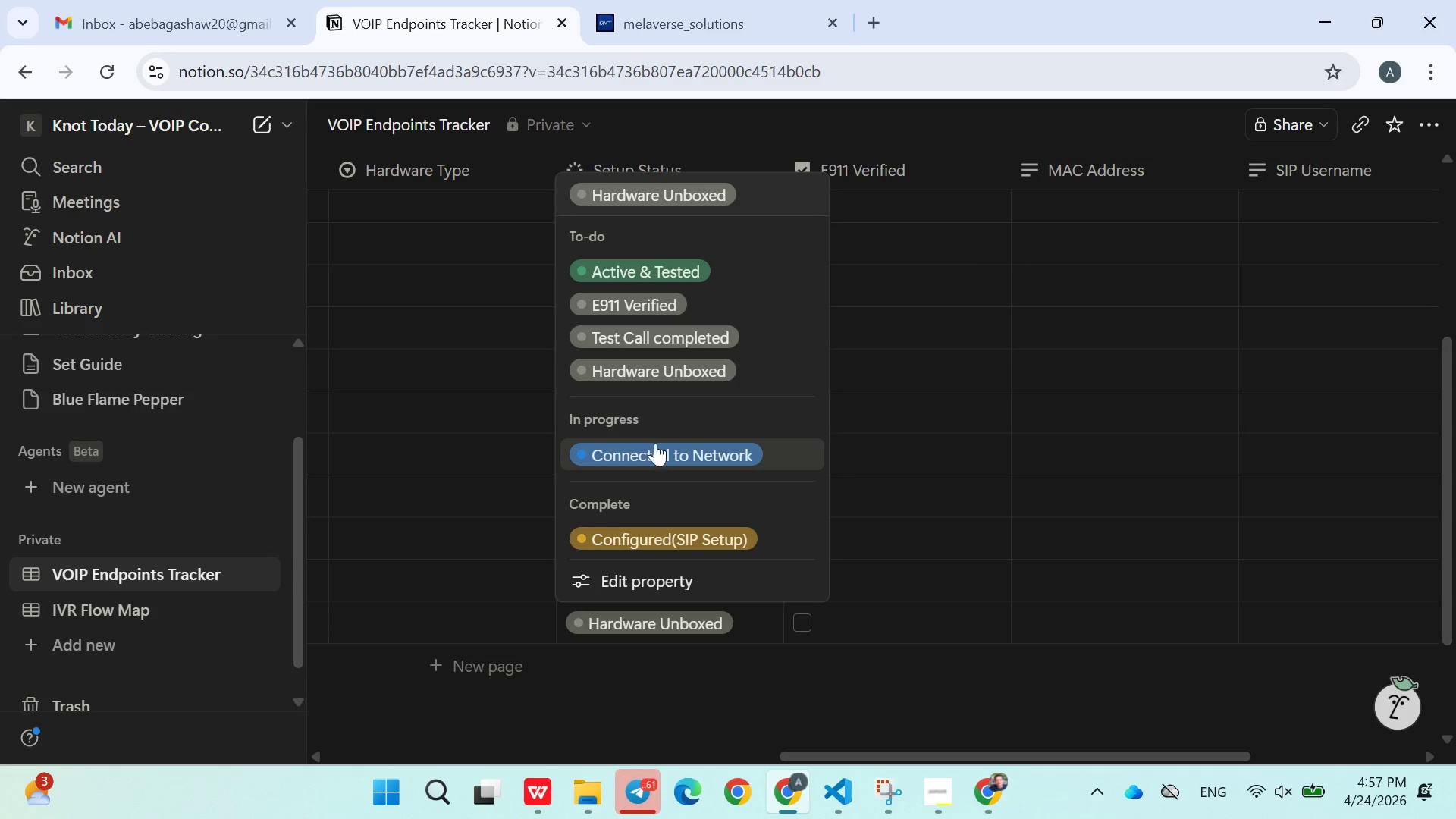 
left_click([653, 449])
 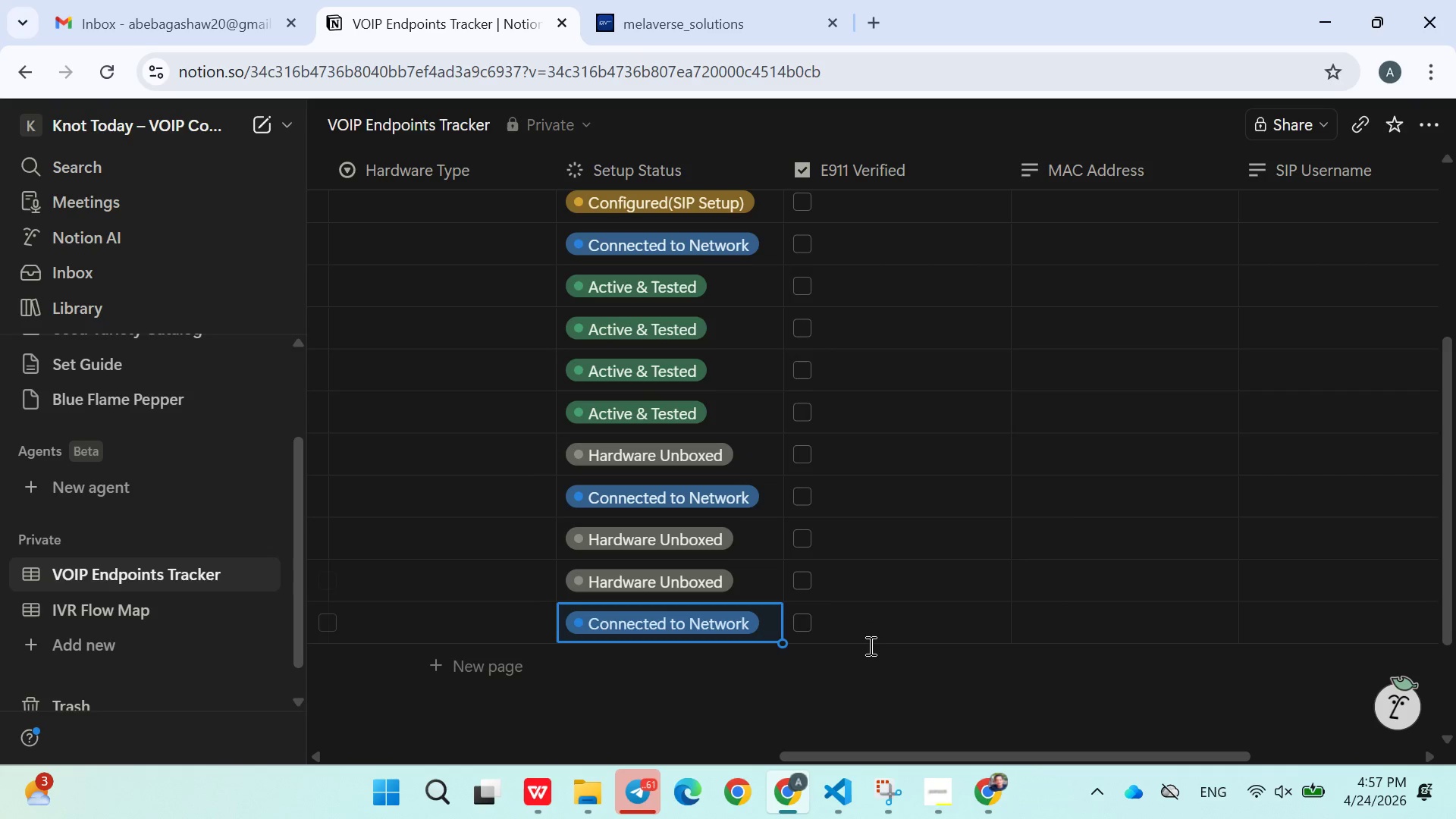 
left_click([868, 652])
 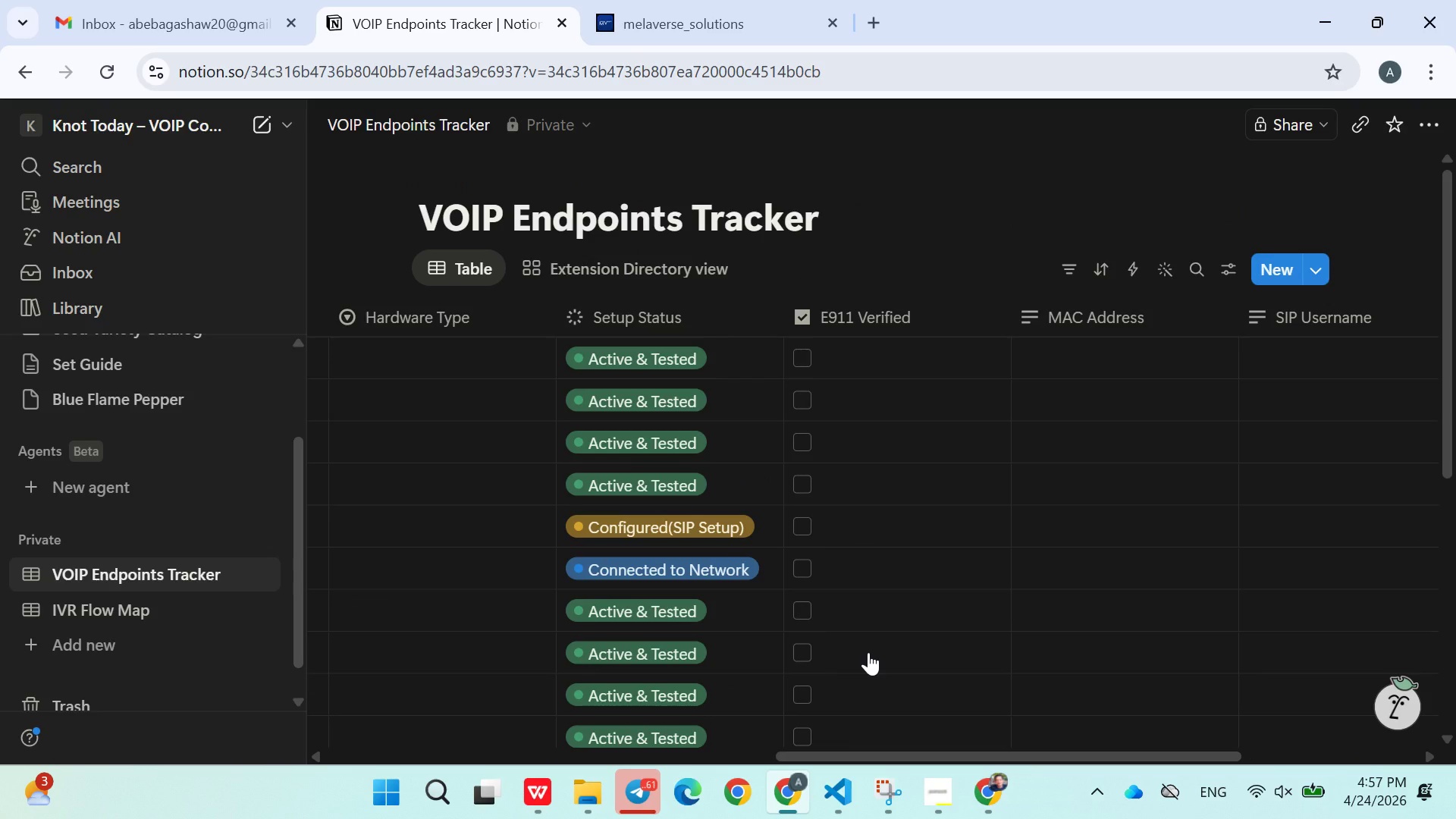 
wait(9.64)
 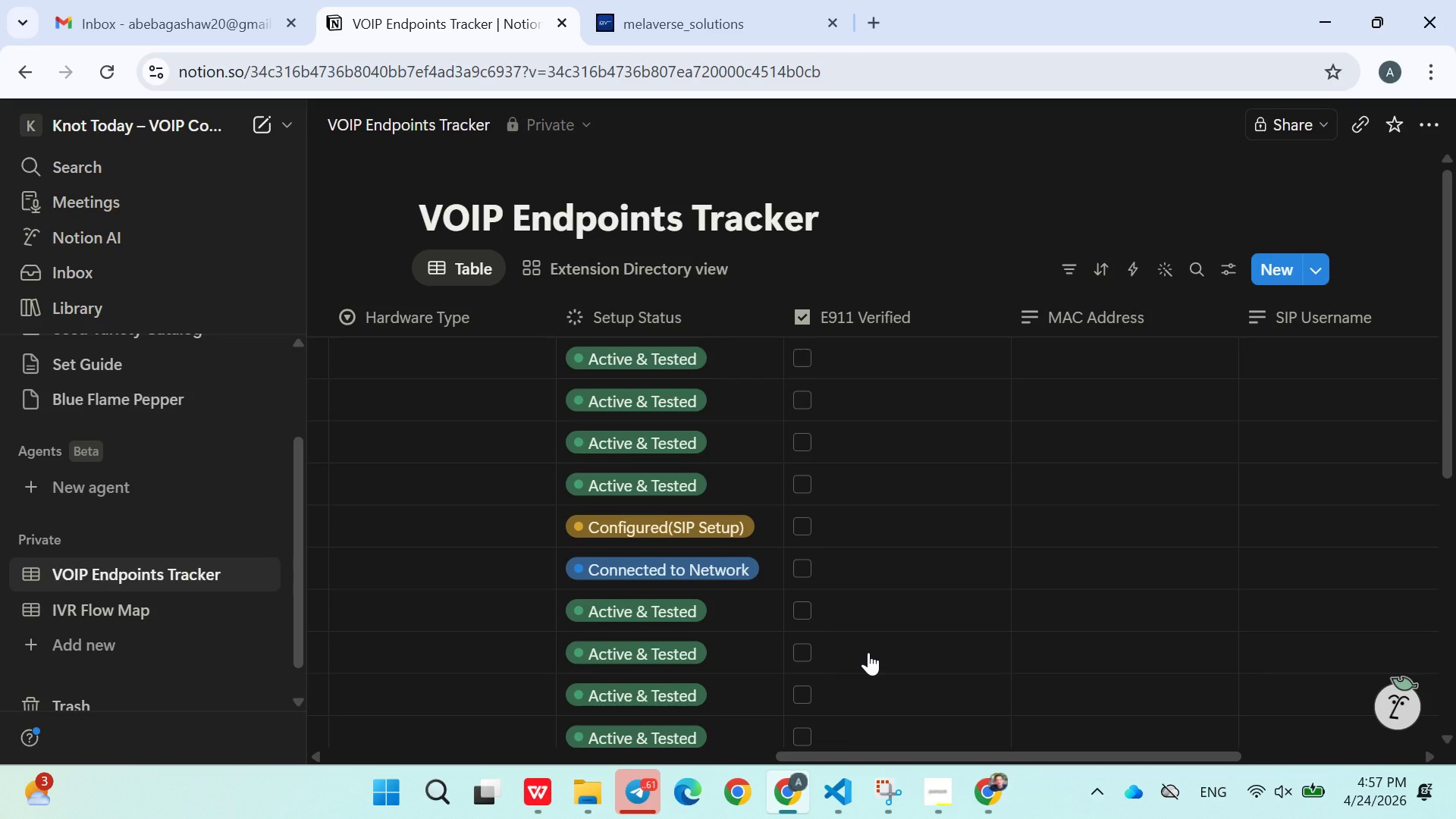 
left_click([640, 489])
 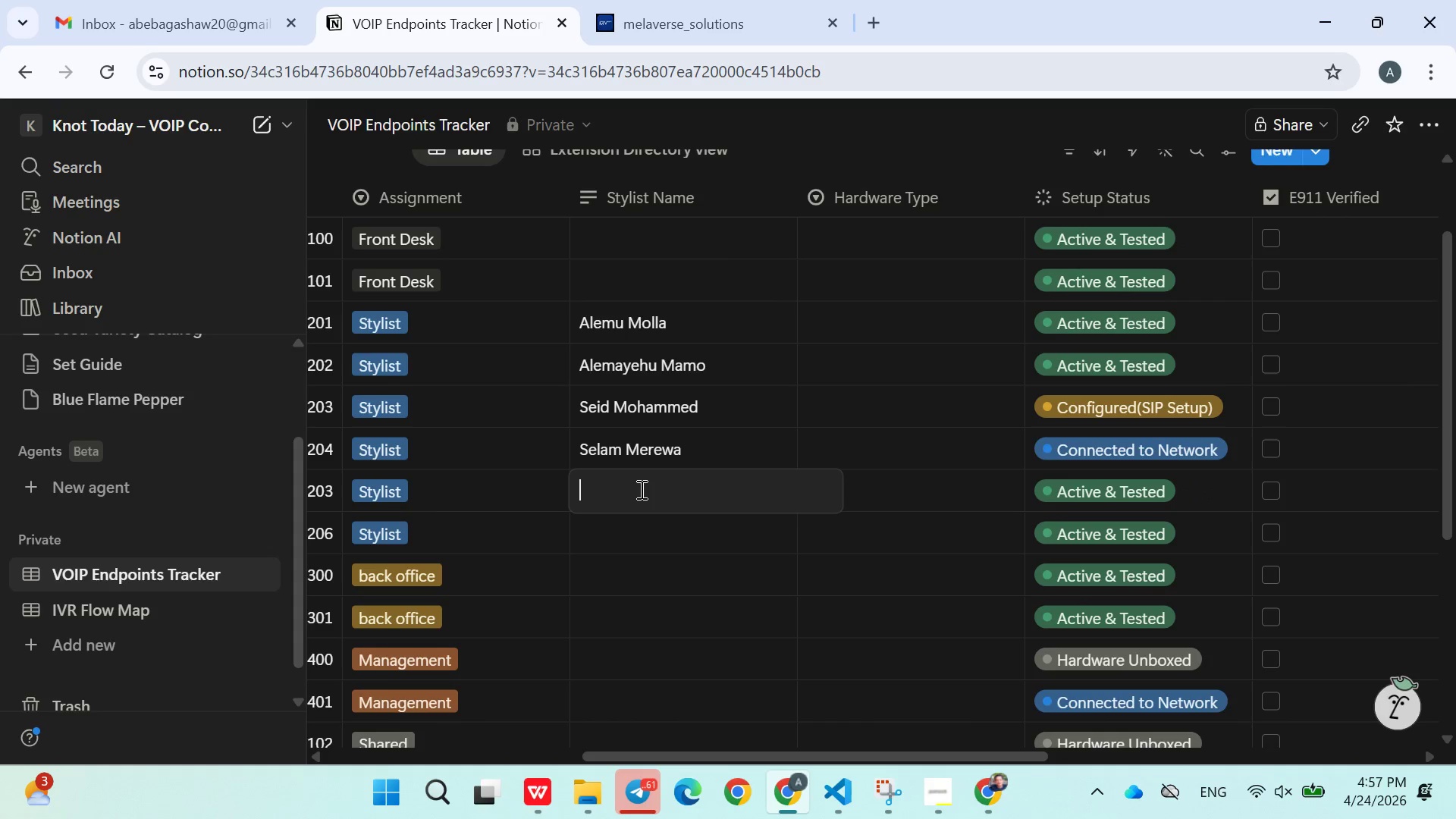 
type(Abera Solomon)
 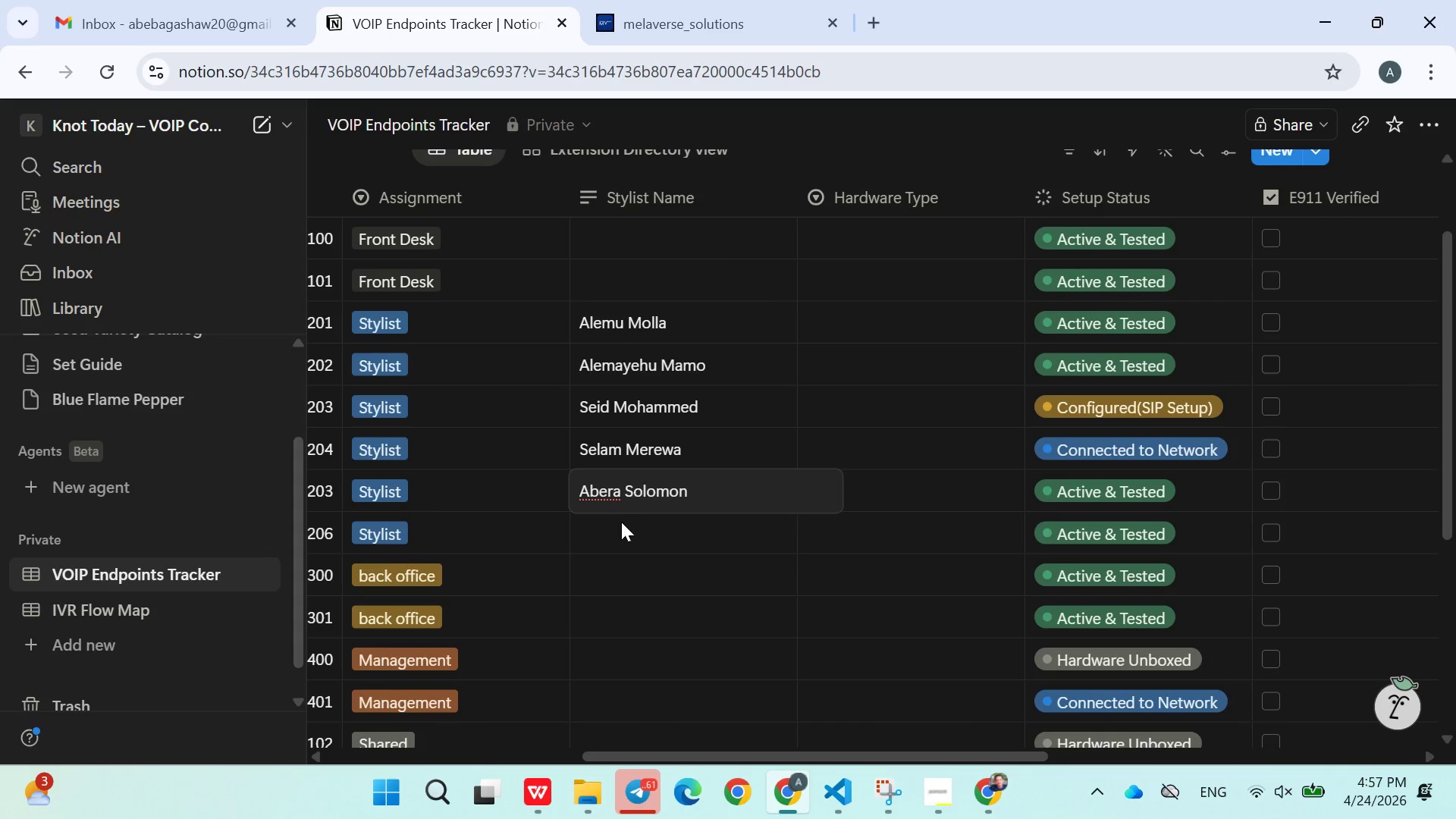 
double_click([617, 531])
 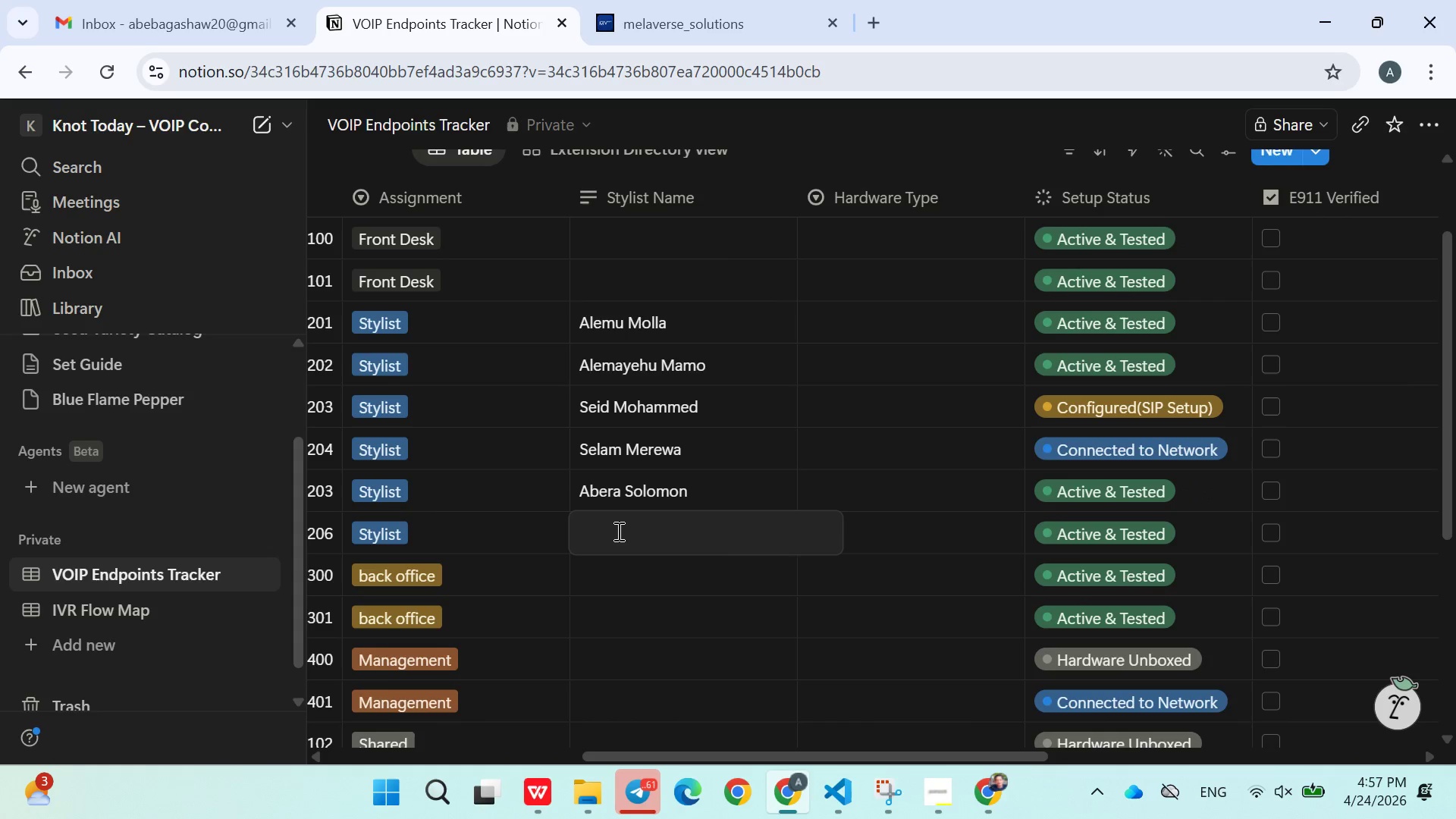 
type(Ahmed Abdu)
 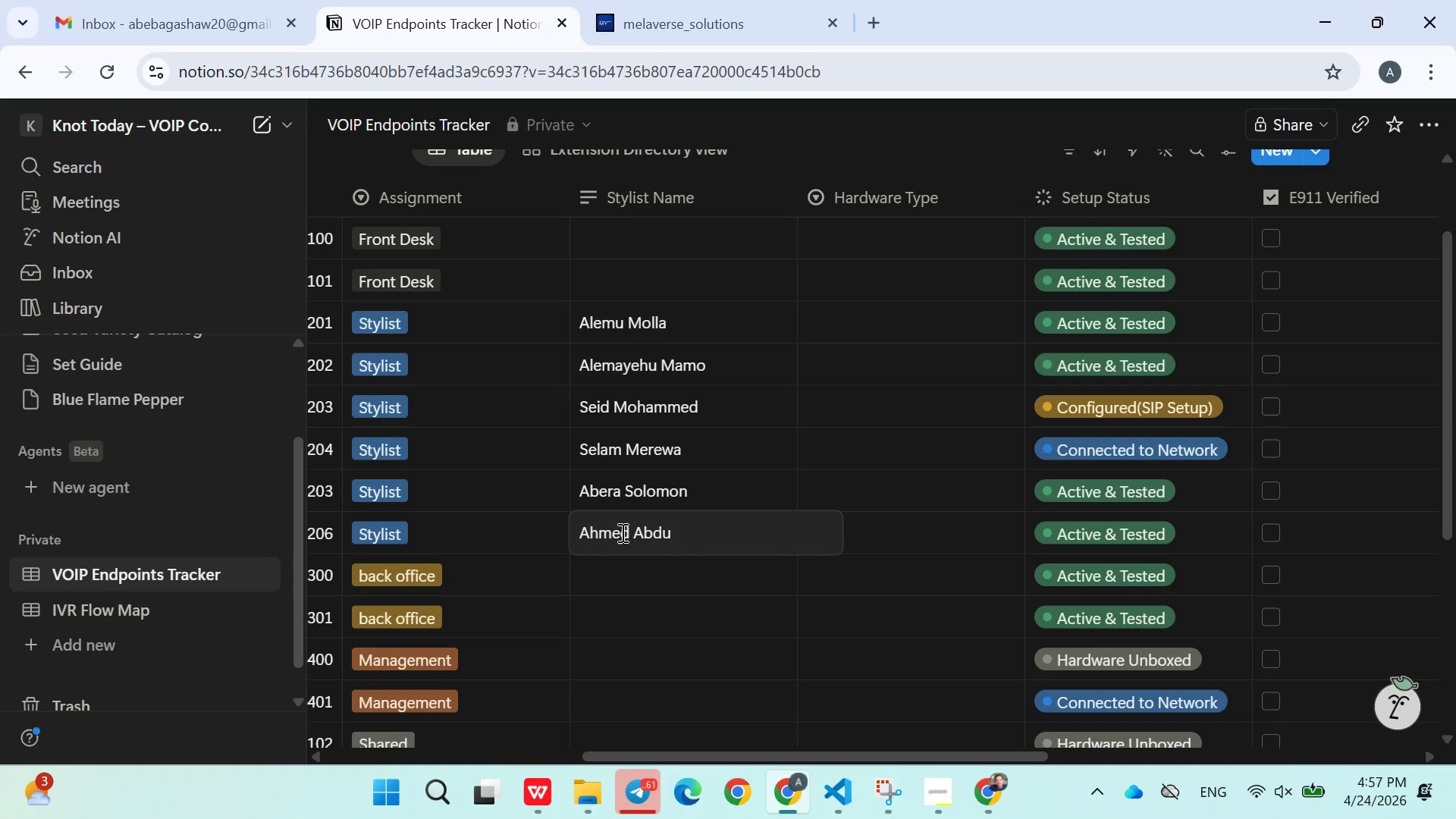 
left_click([676, 606])
 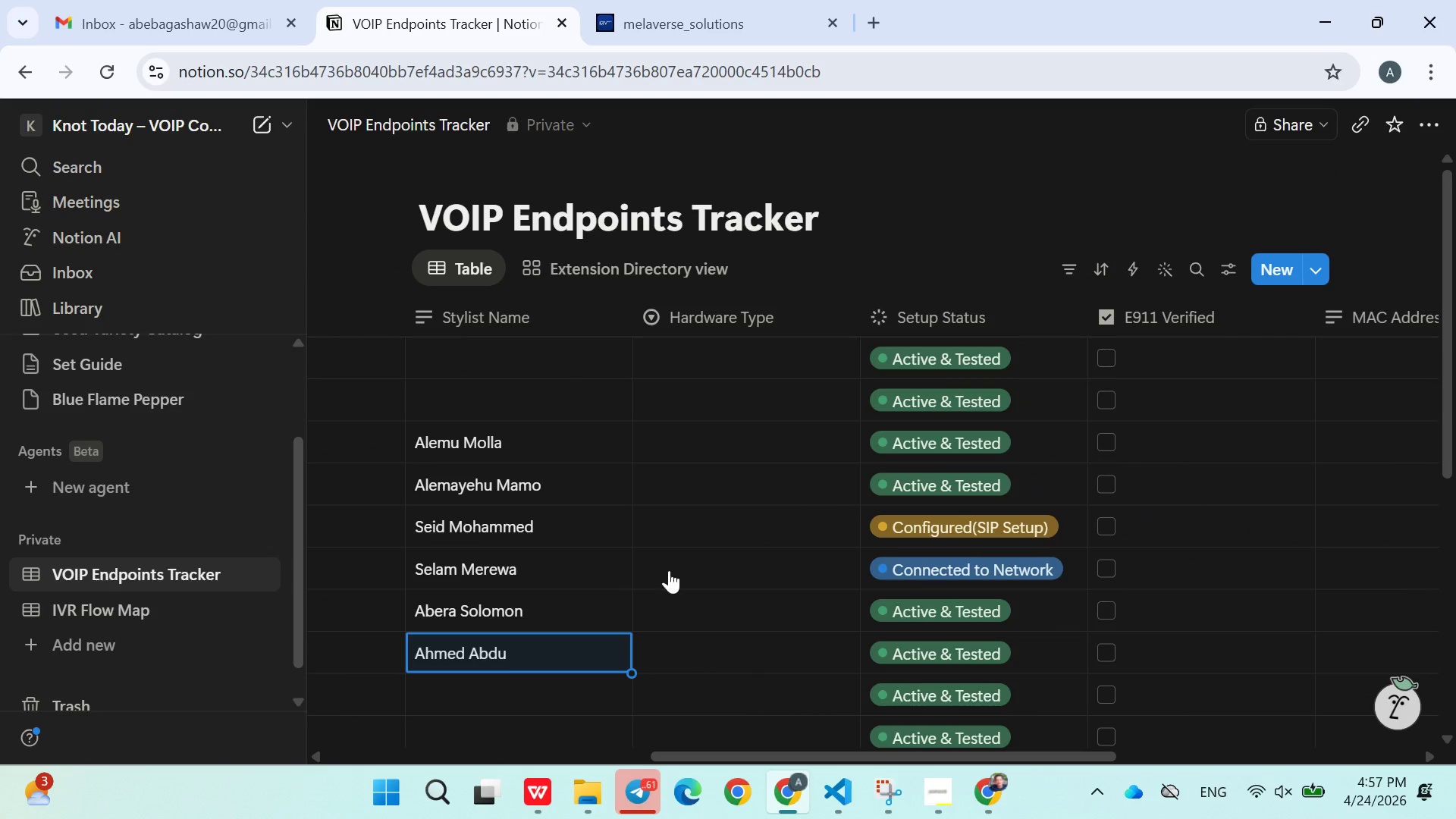 
left_click([689, 357])
 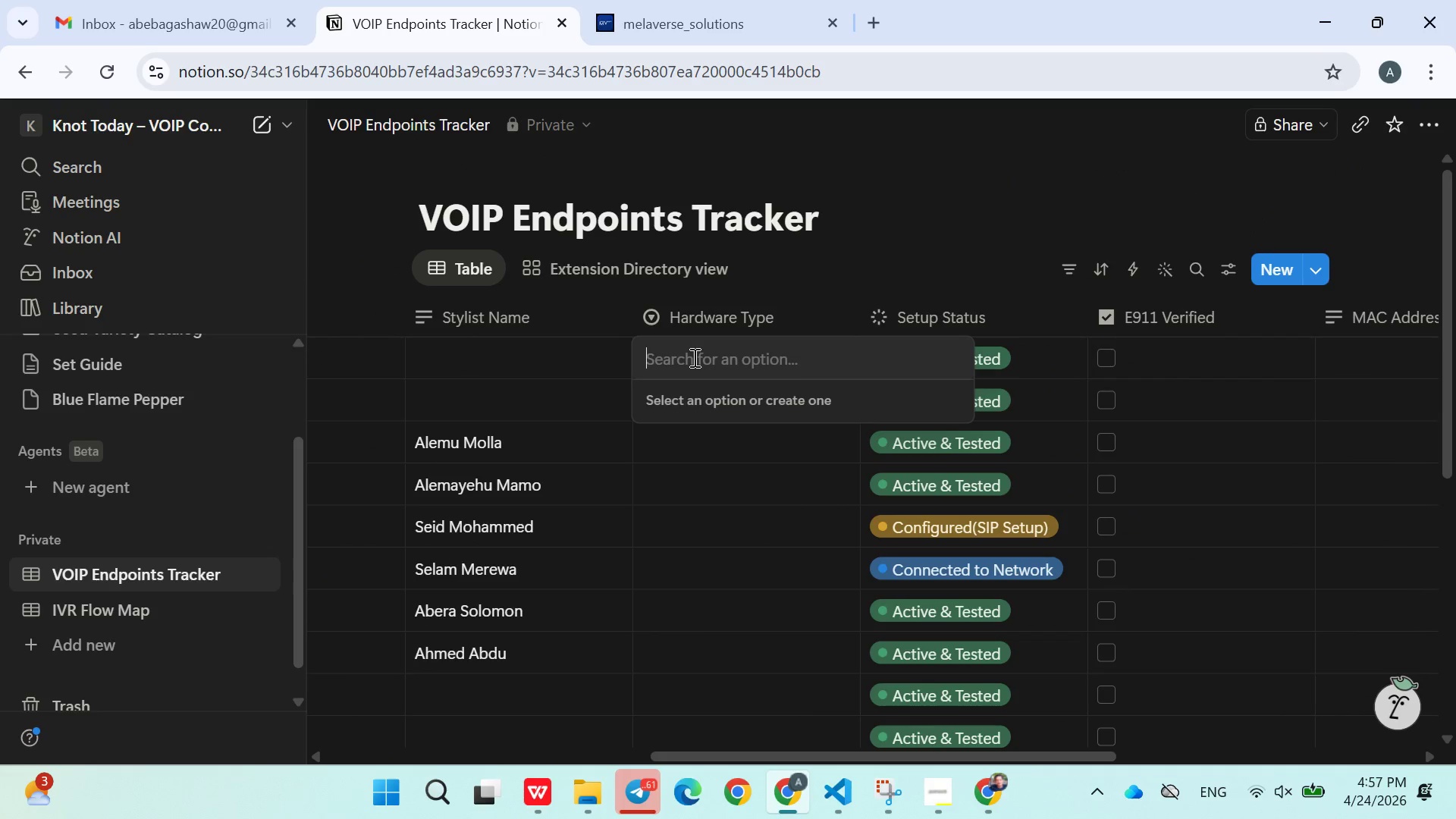 
type(Desk Phone)
 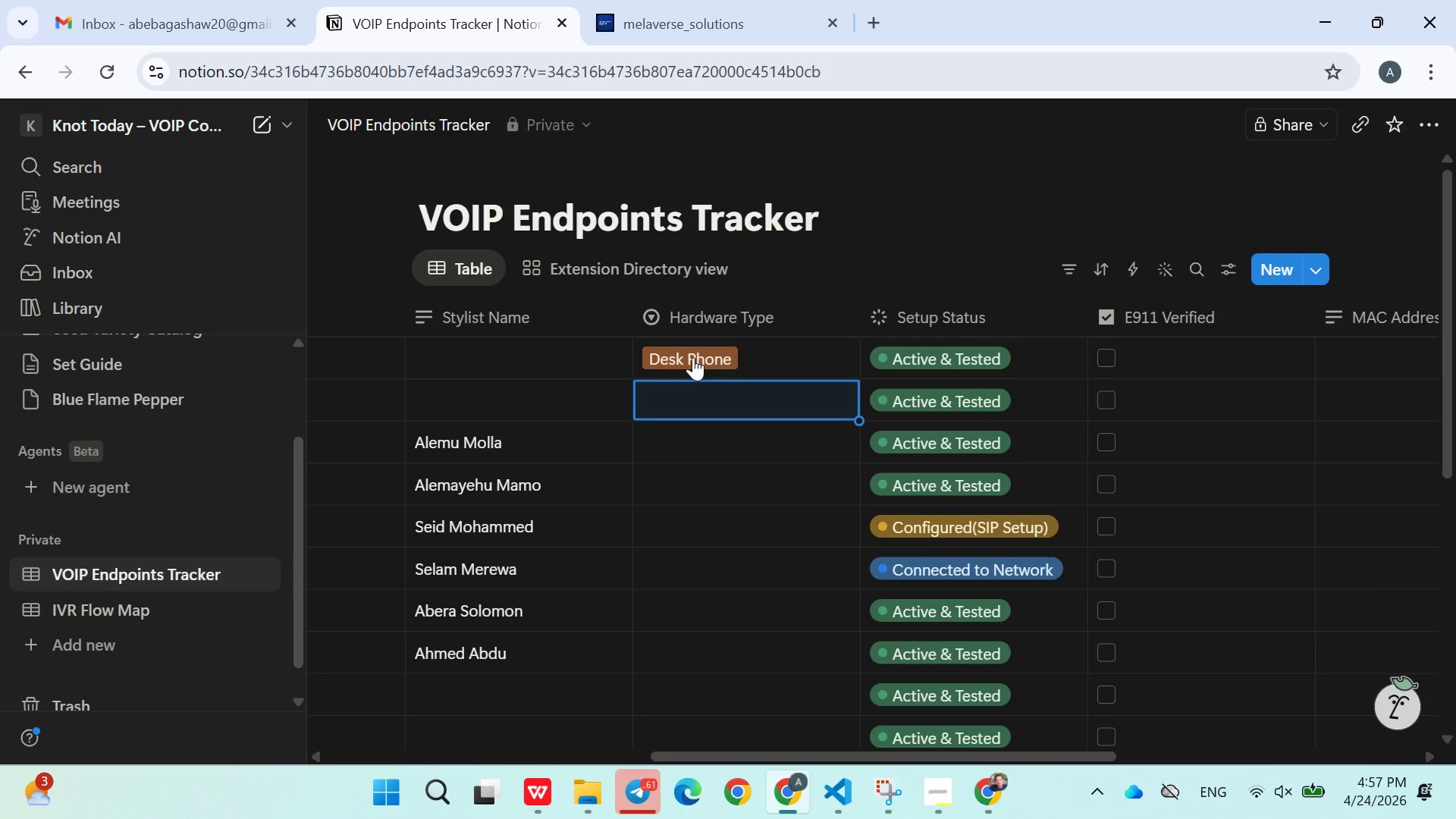 
 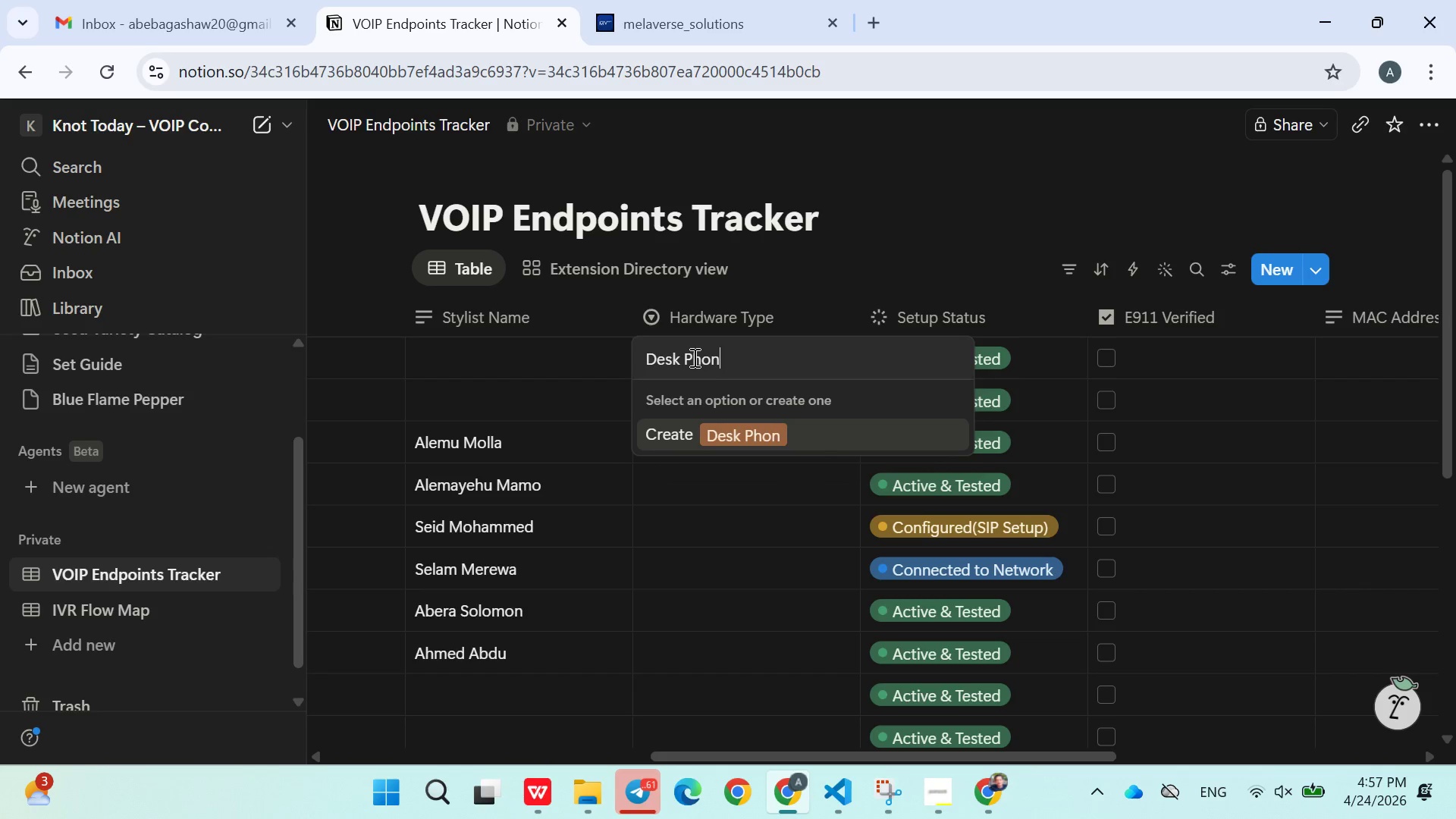 
key(Enter)
 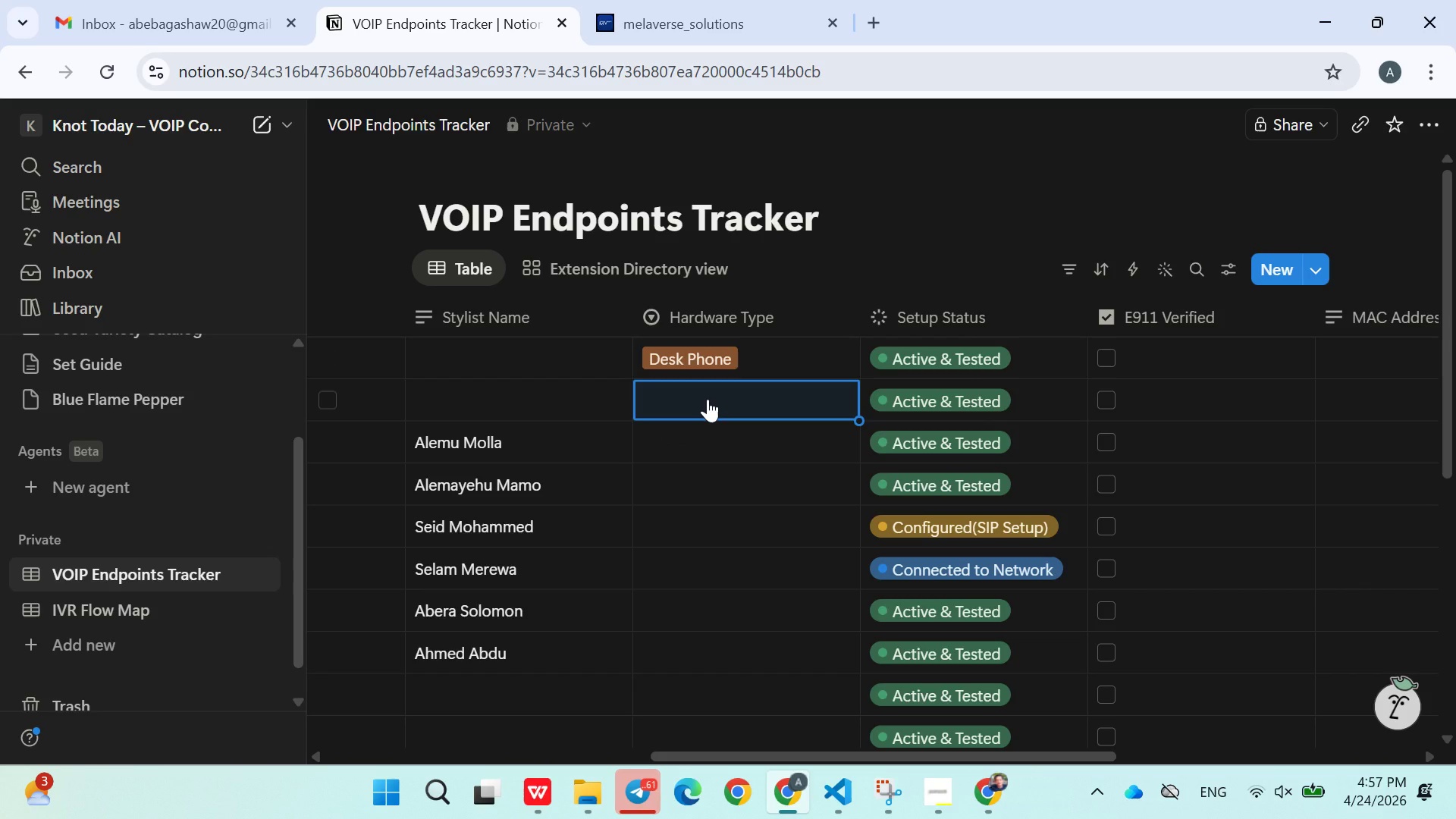 
type(Cordless)
 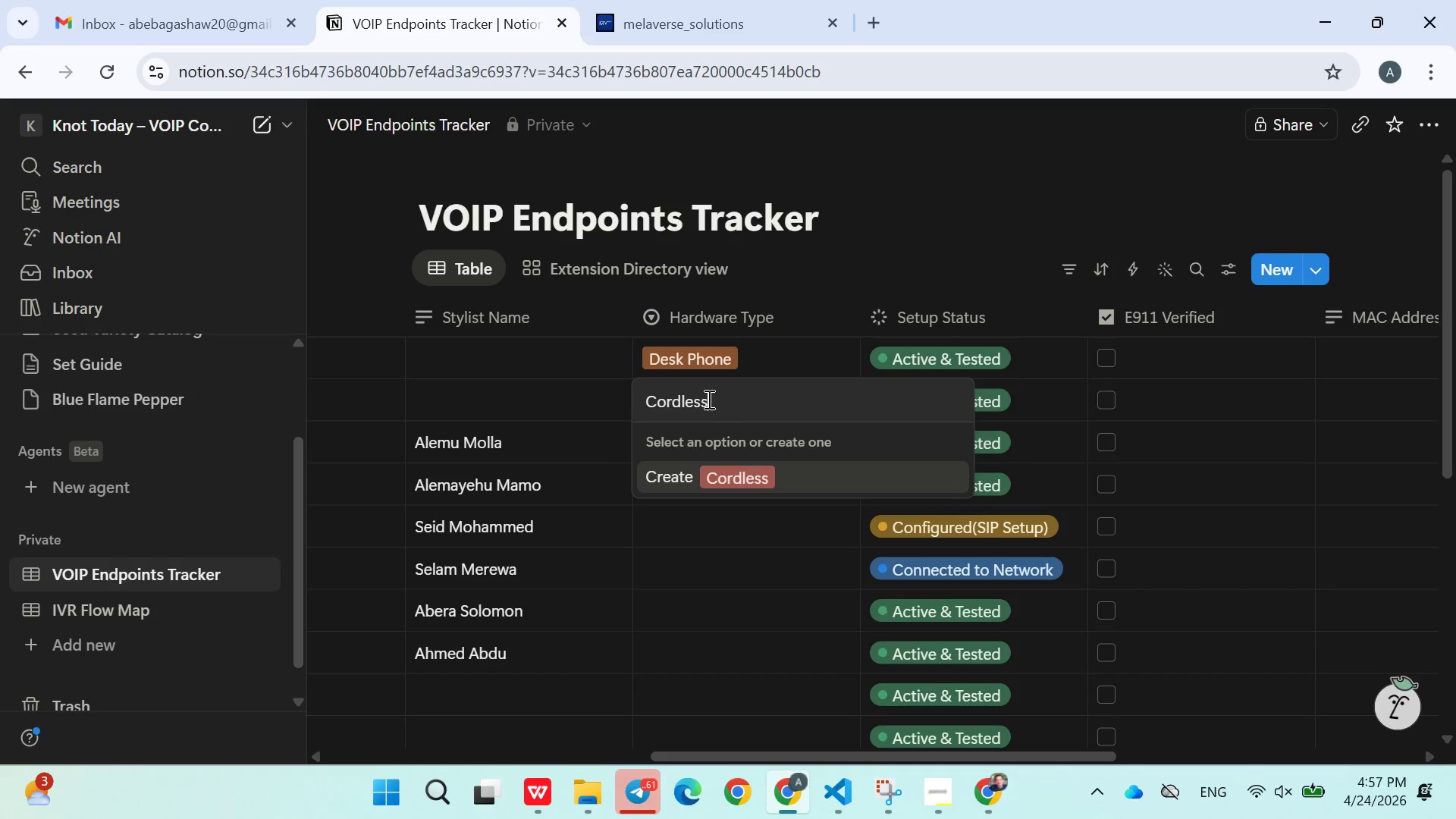 
key(Enter)
 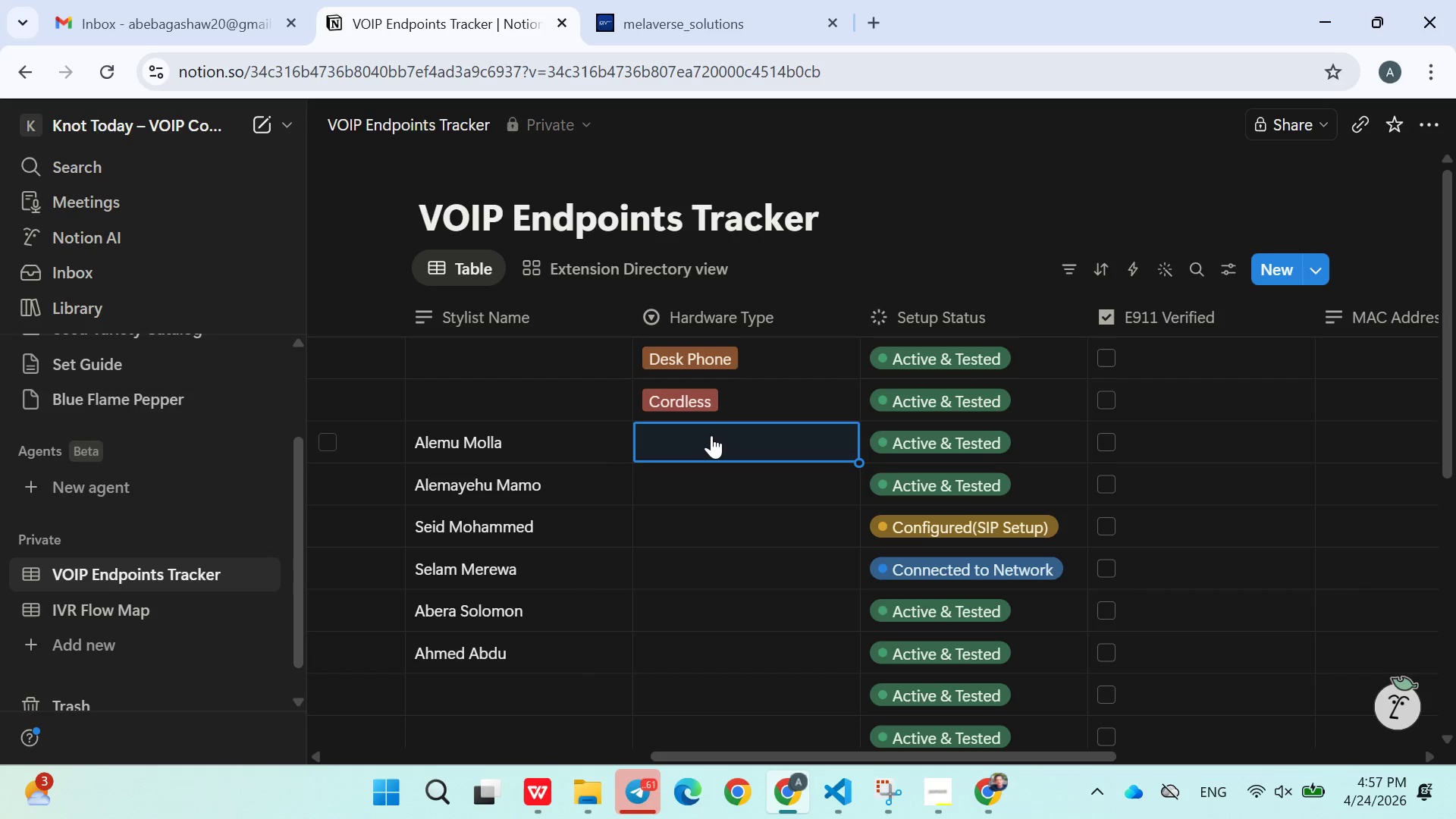 
left_click([711, 436])
 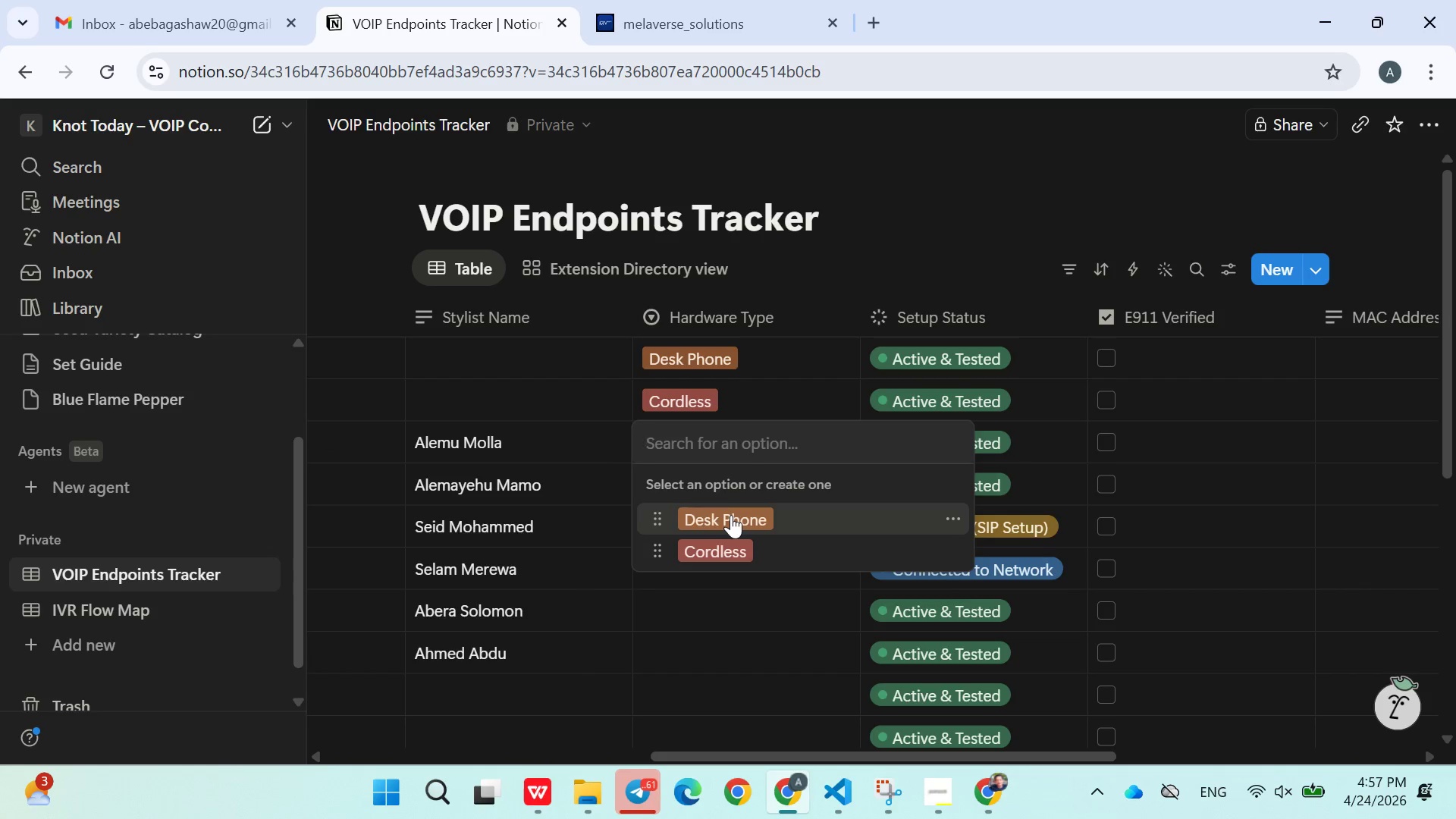 
left_click([731, 515])
 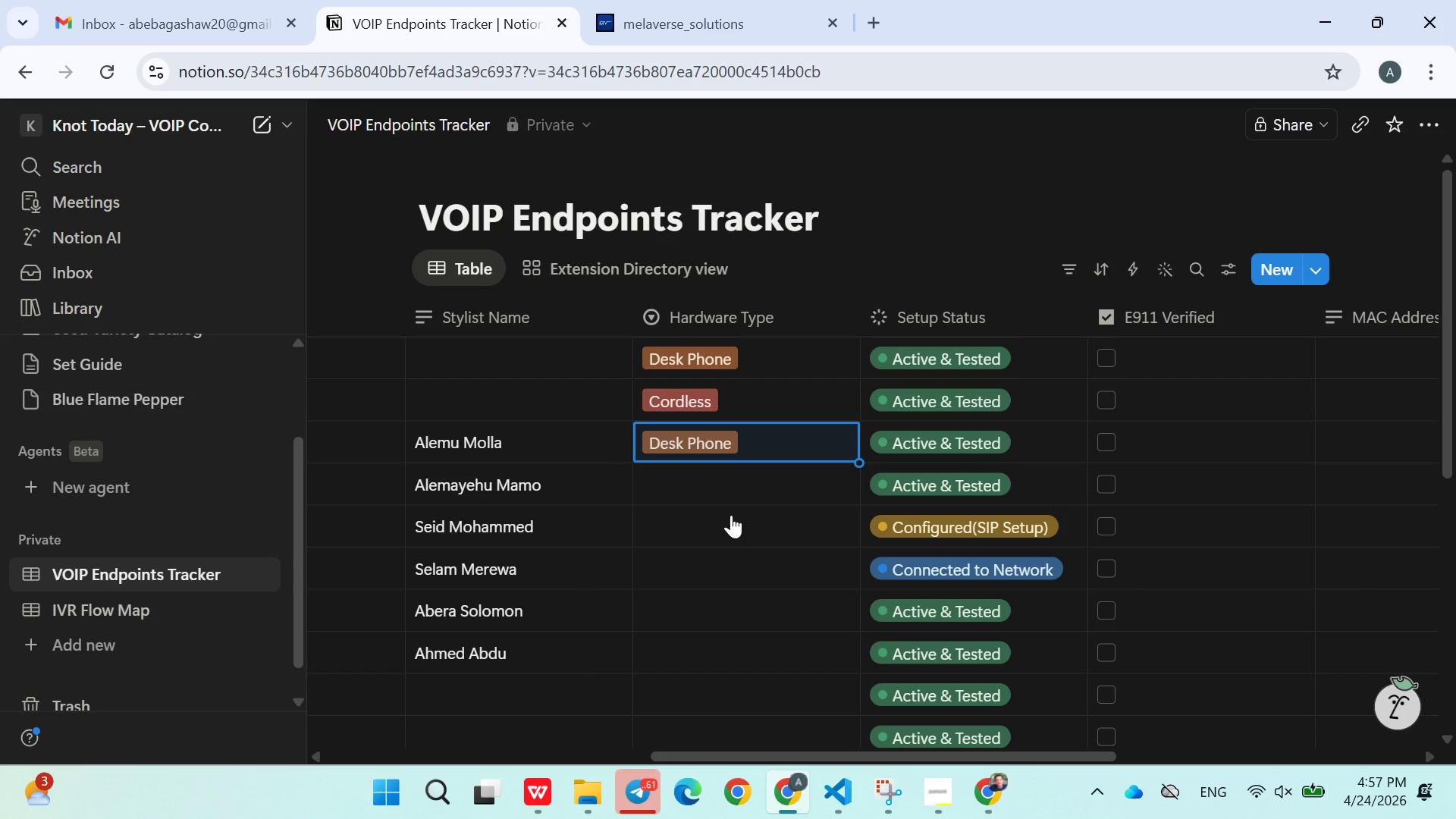 
left_click([702, 490])
 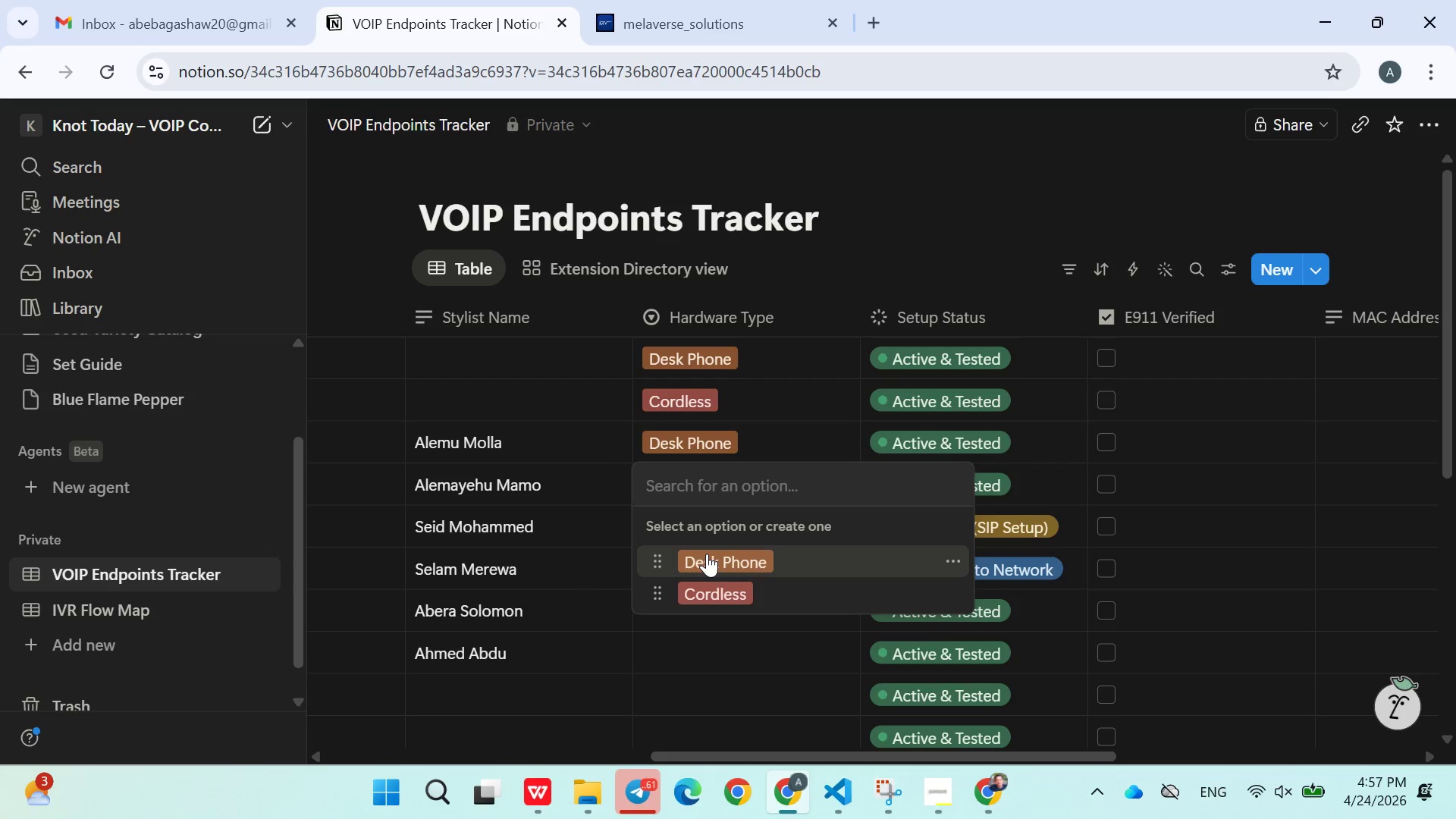 
left_click([707, 554])
 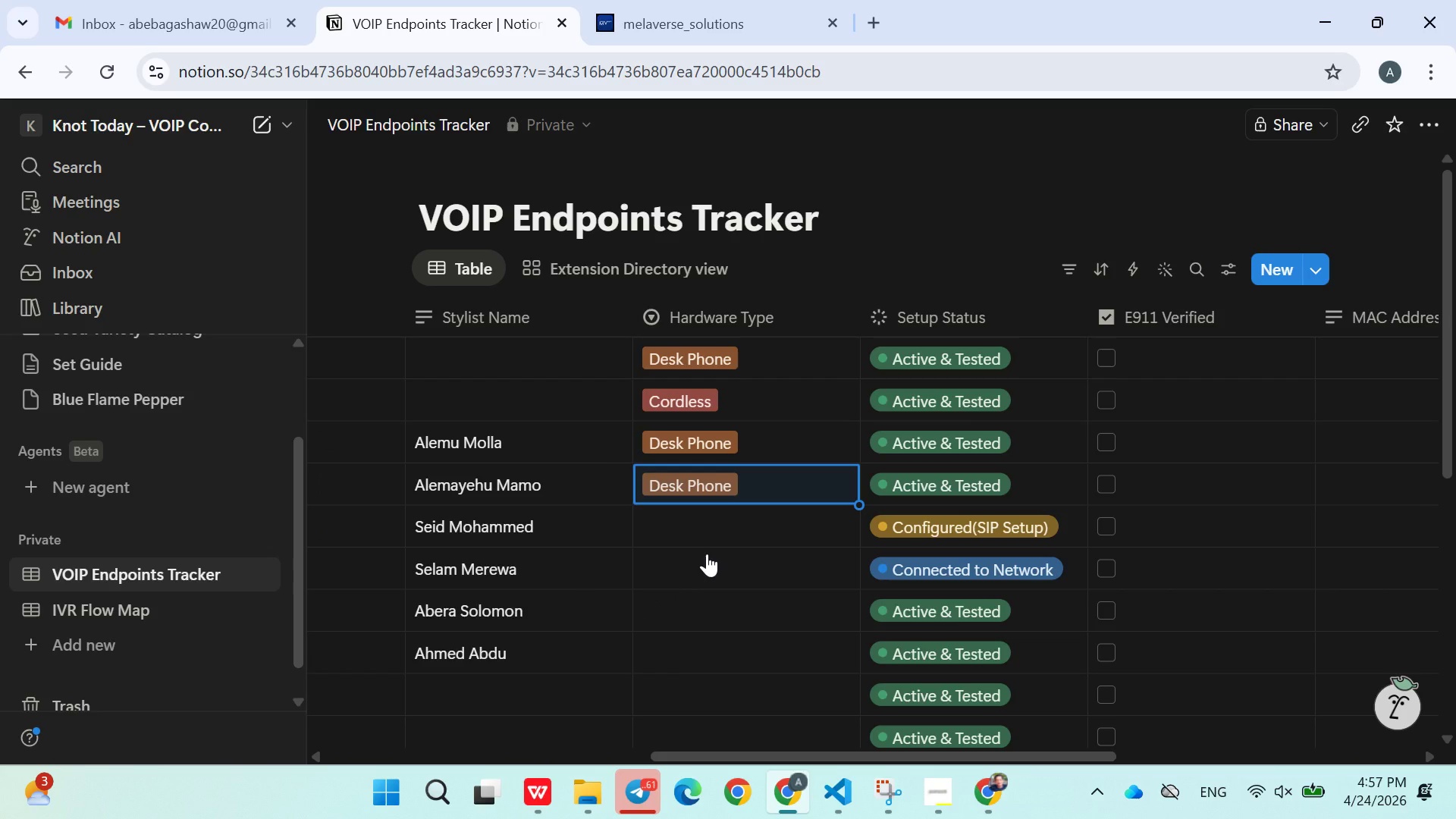 
left_click([693, 523])
 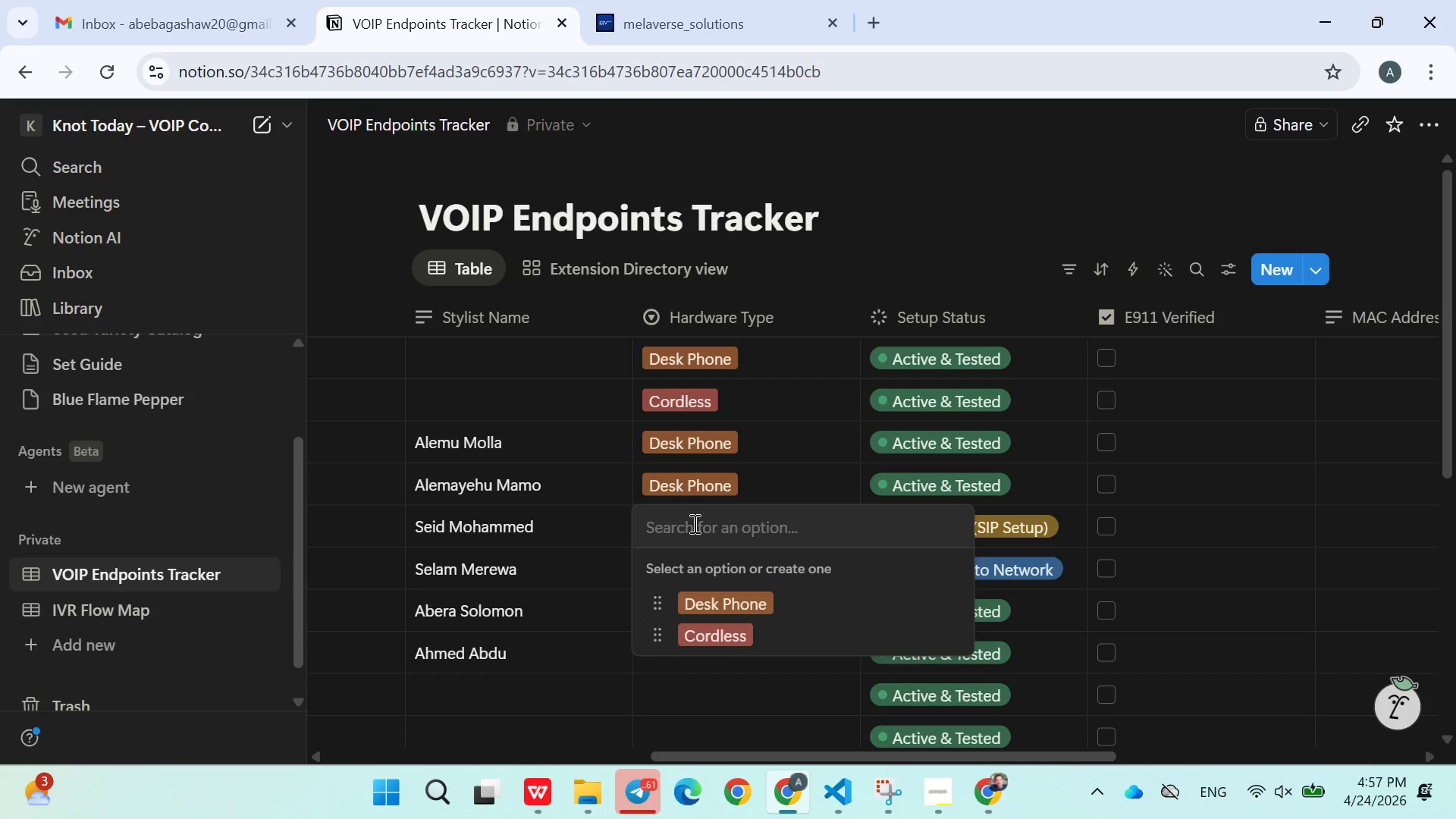 
type(Mobile App)
 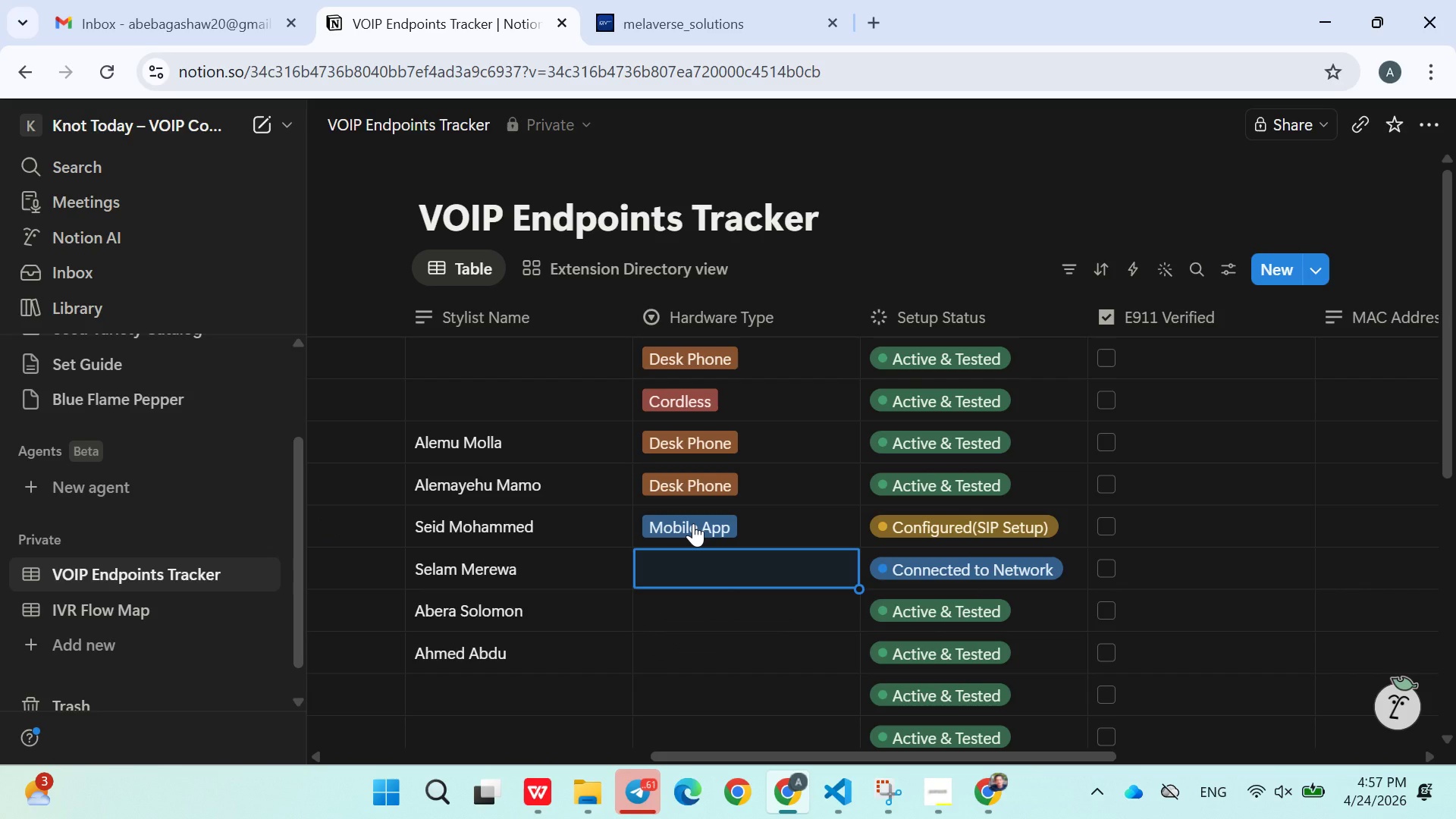 
 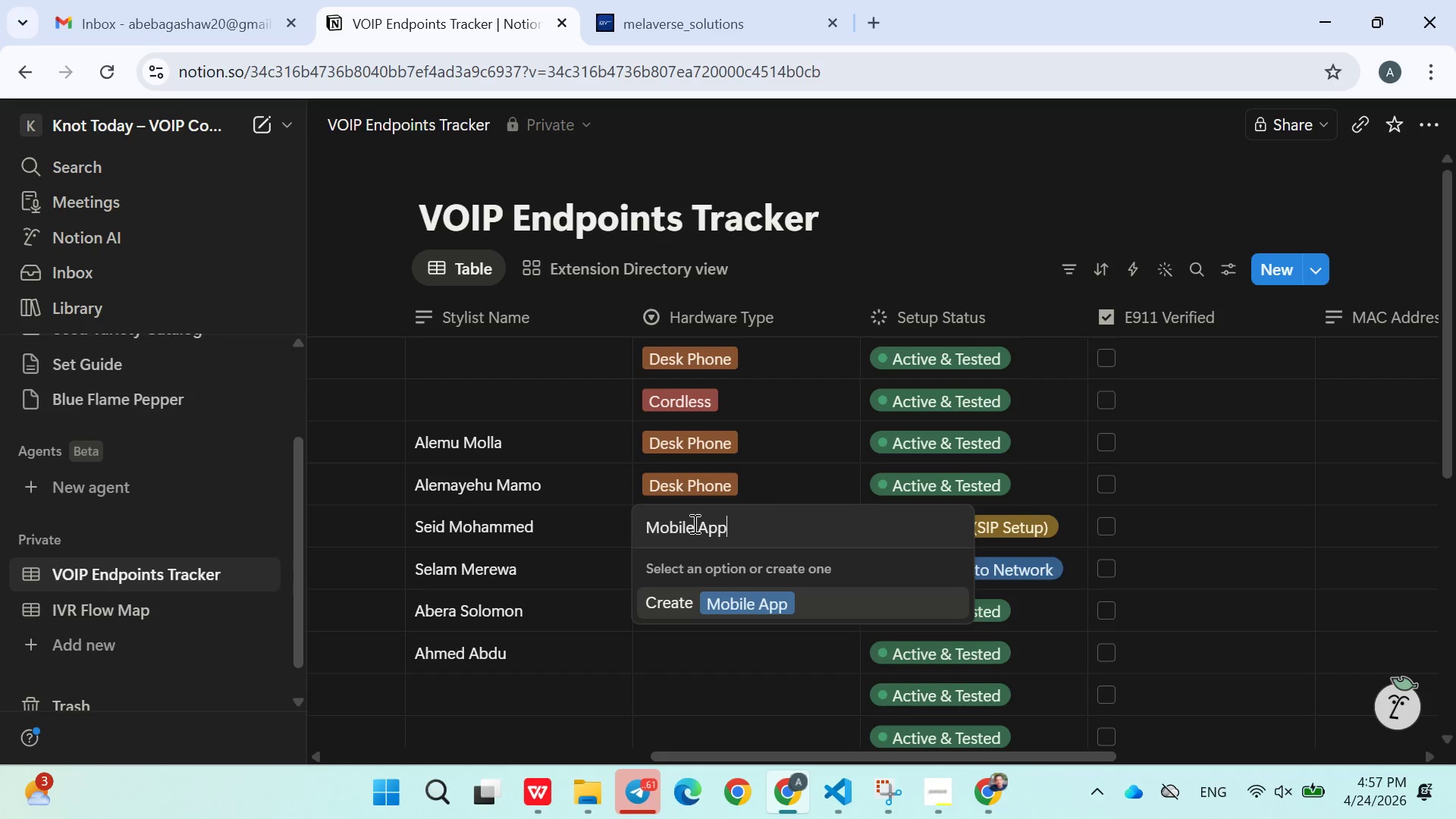 
key(Enter)
 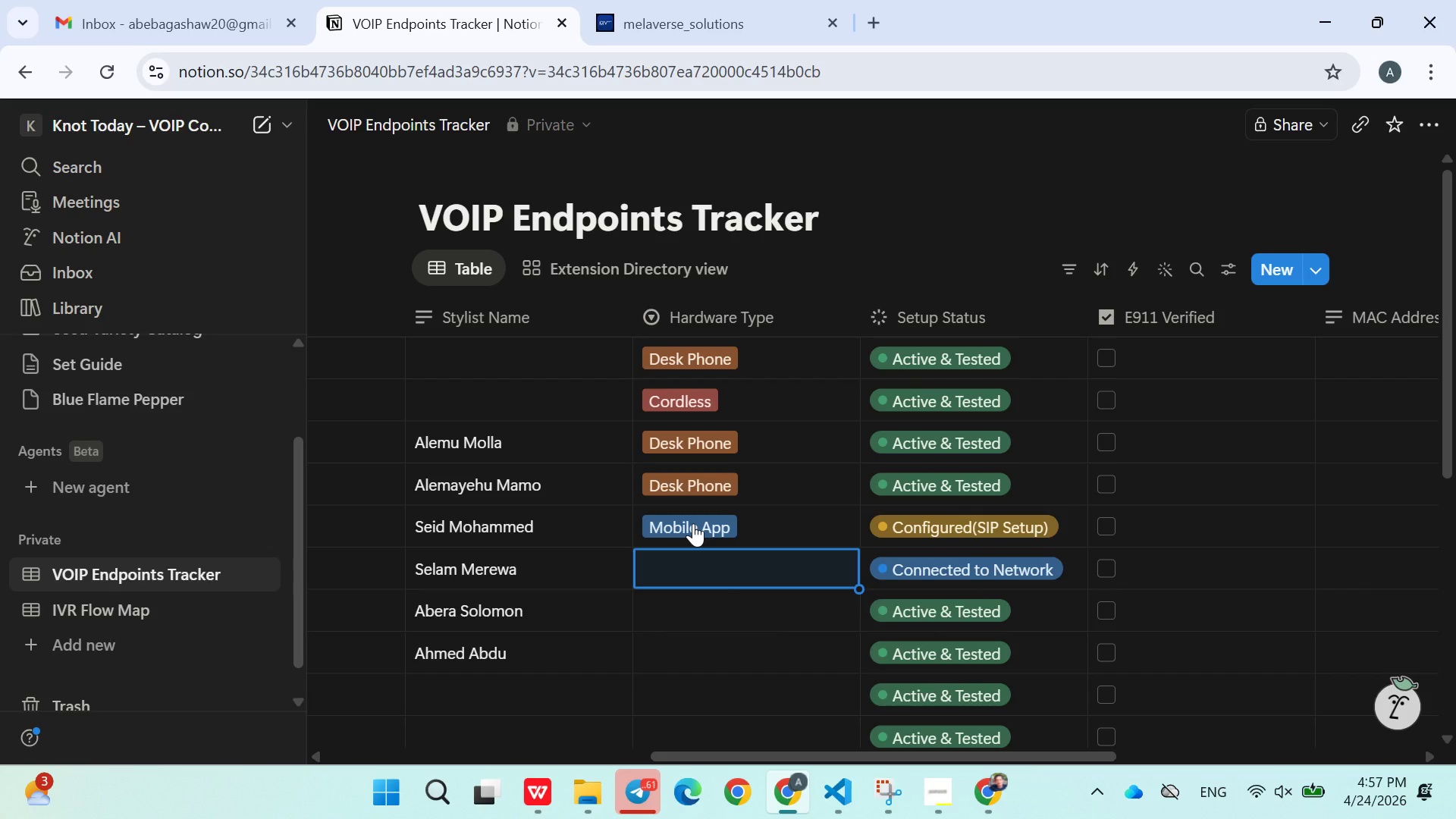 
left_click([686, 546])
 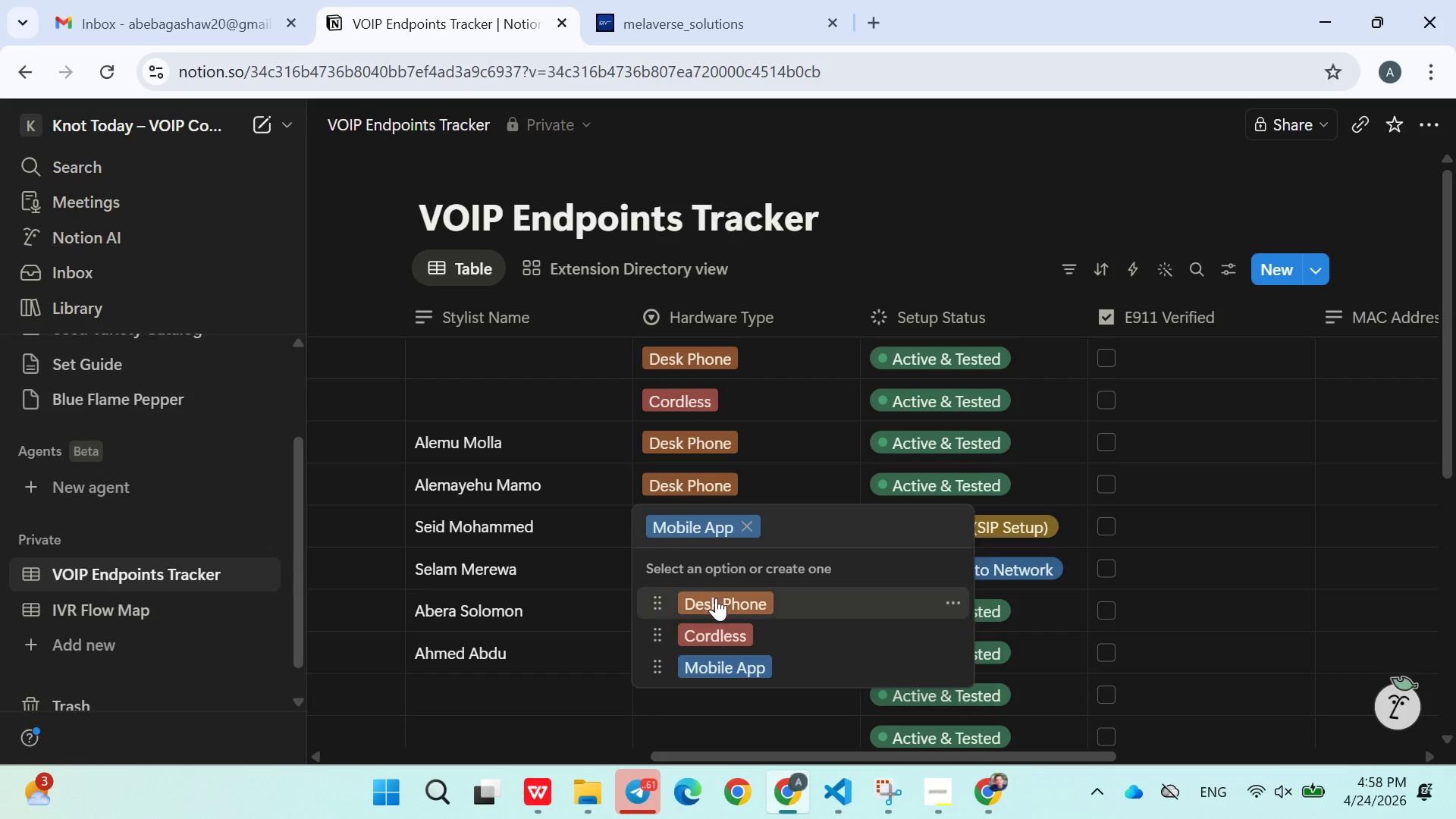 
left_click([717, 598])
 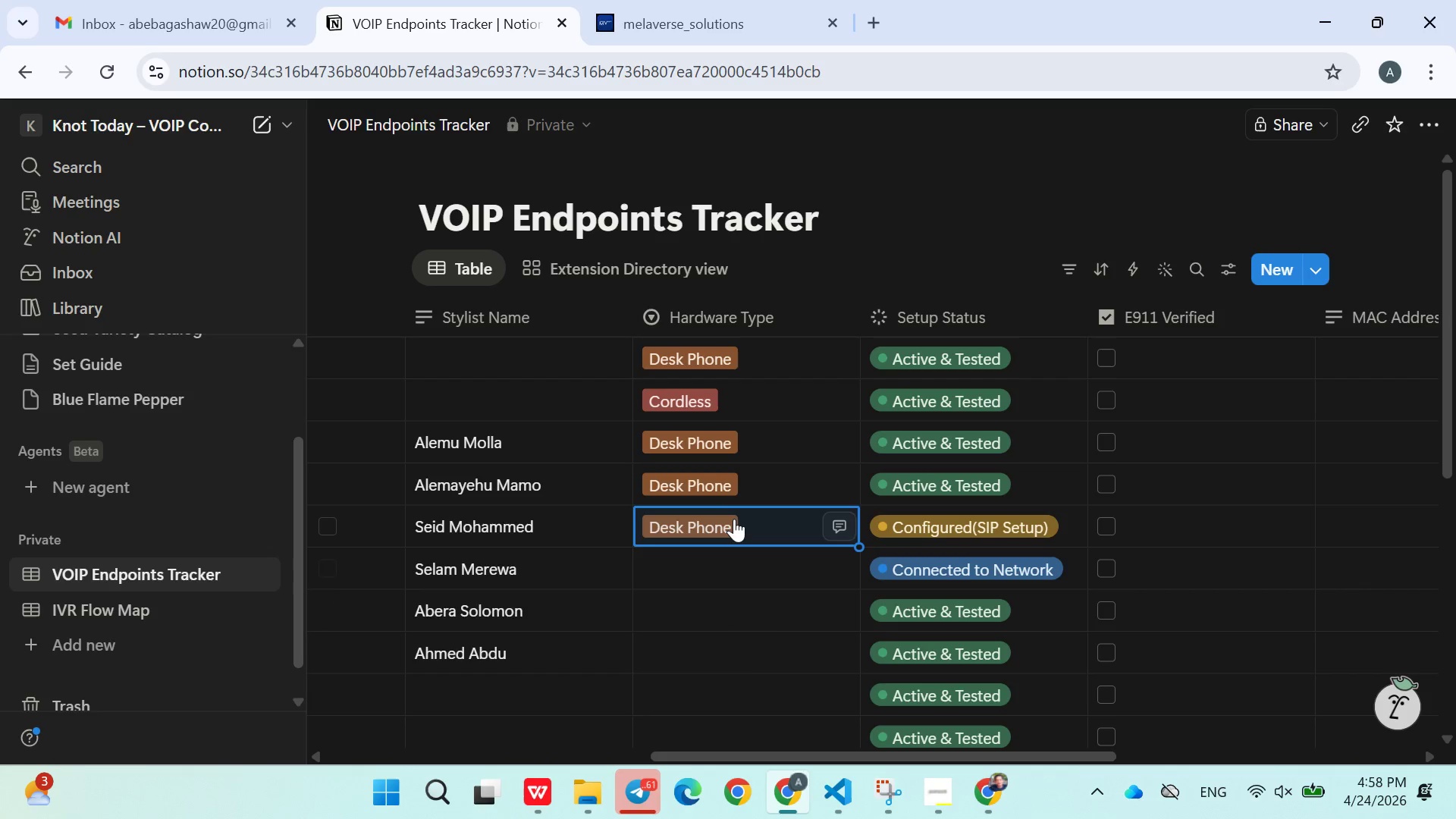 
left_click([734, 519])
 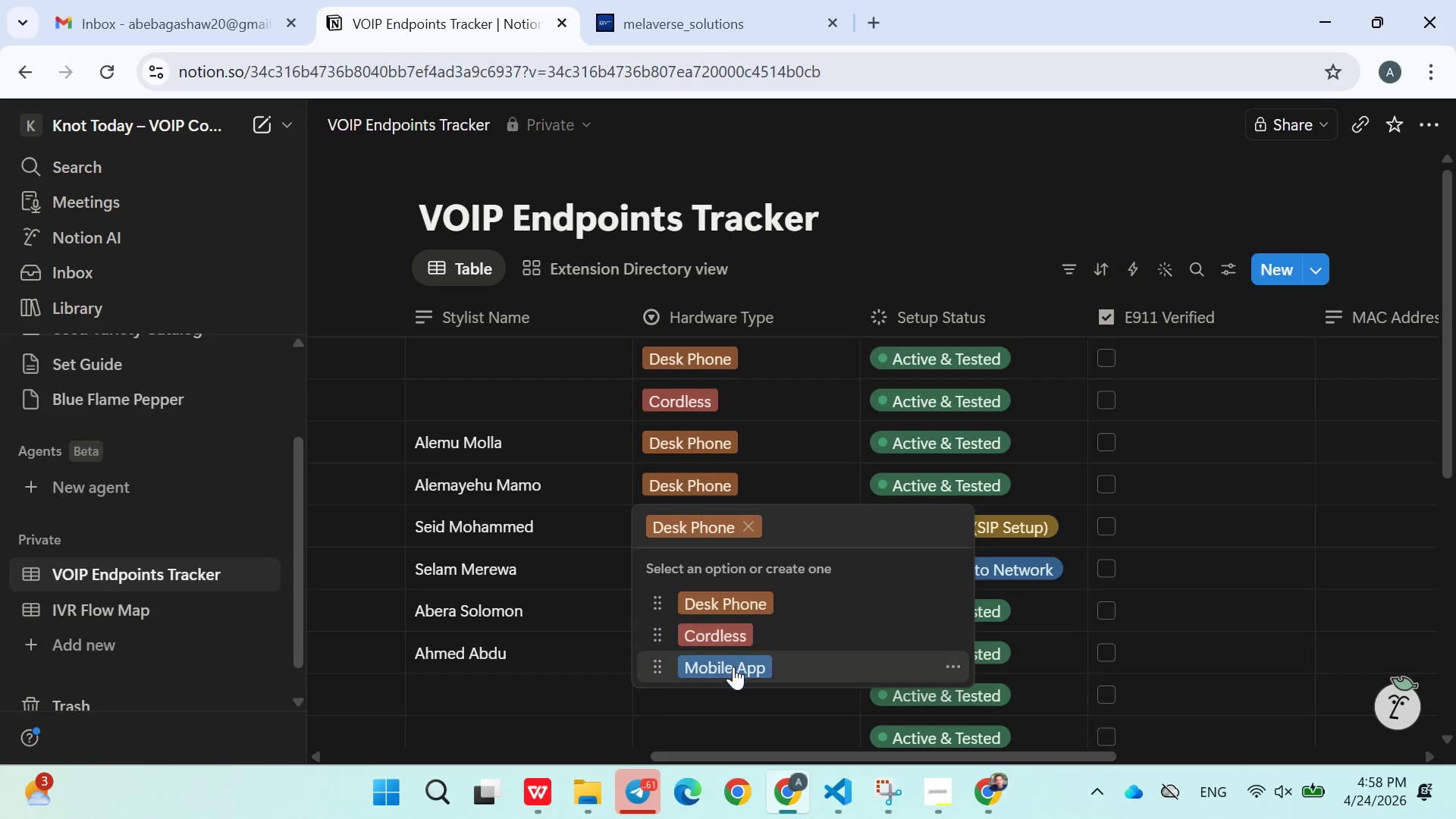 
left_click([733, 667])
 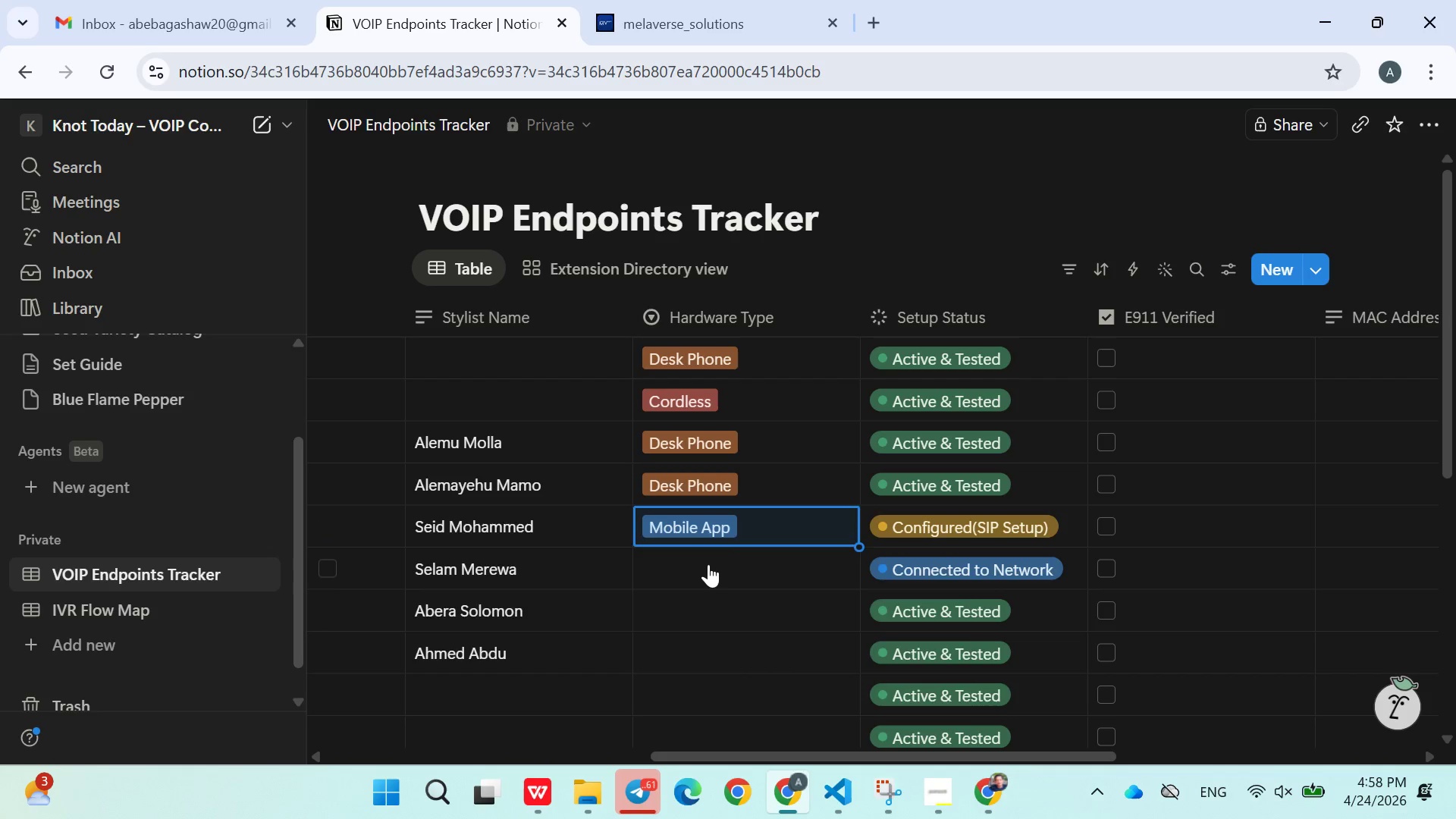 
left_click([708, 564])
 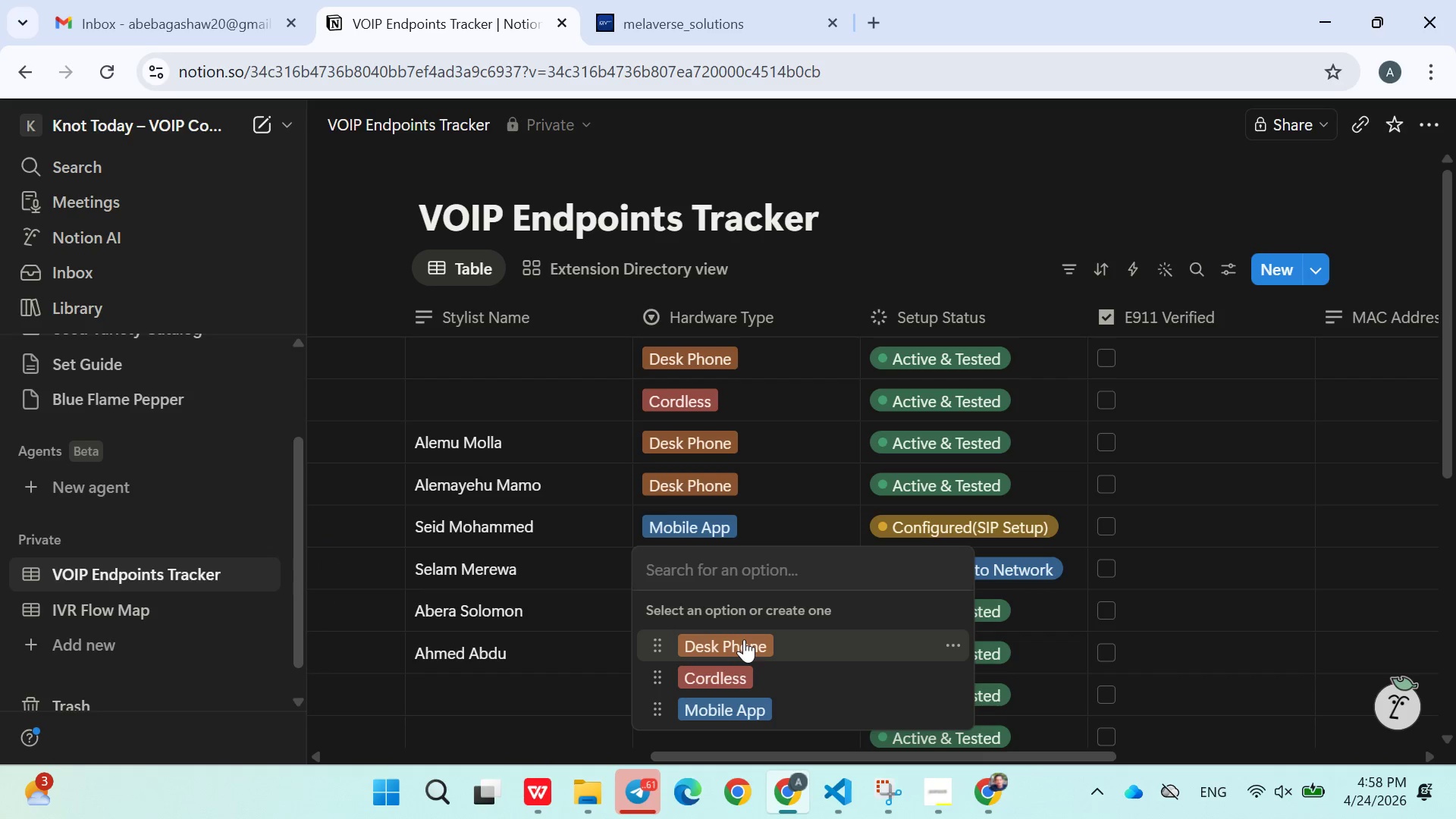 
left_click([744, 639])
 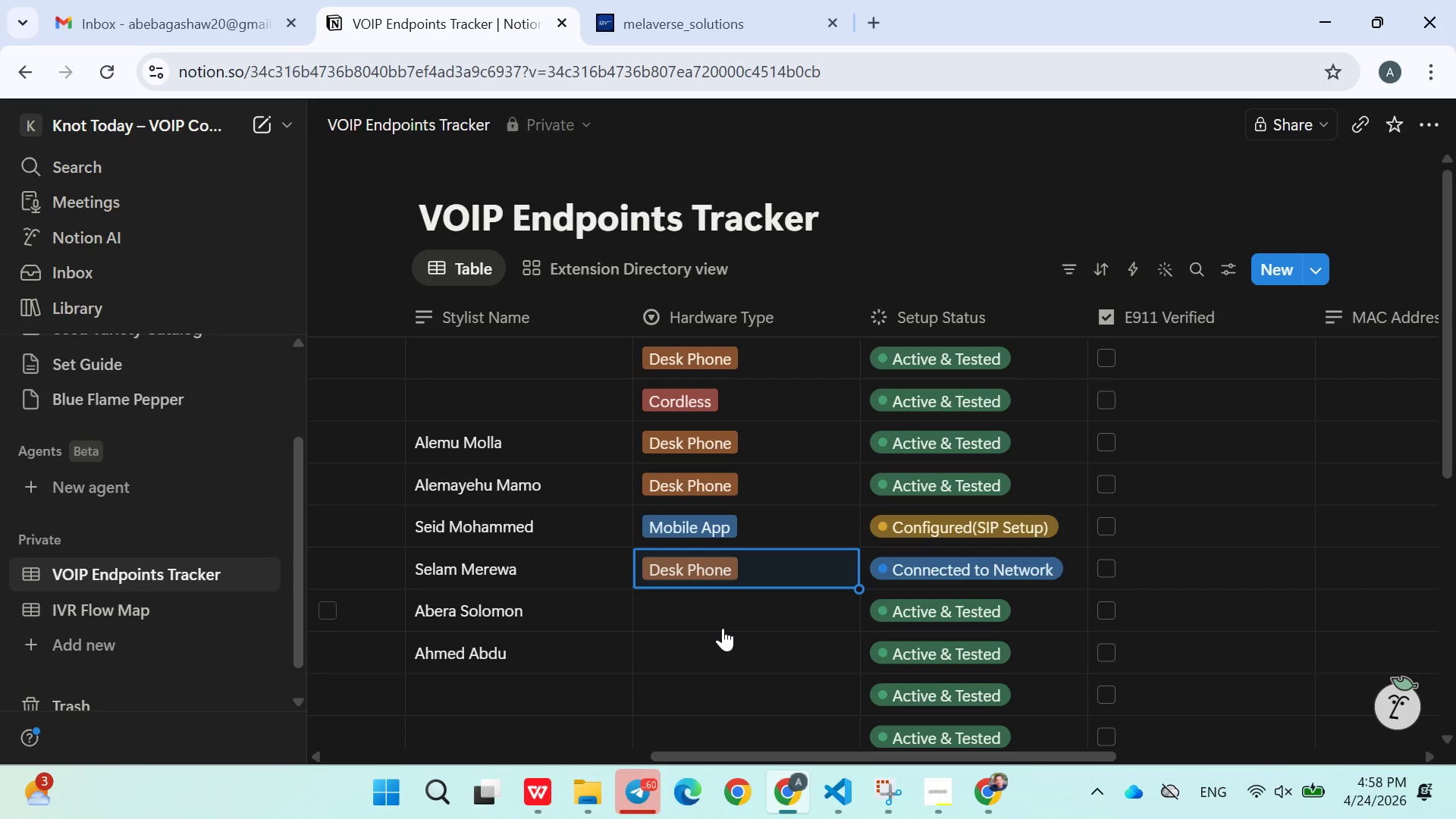 
key(Shift+ShiftLeft)
 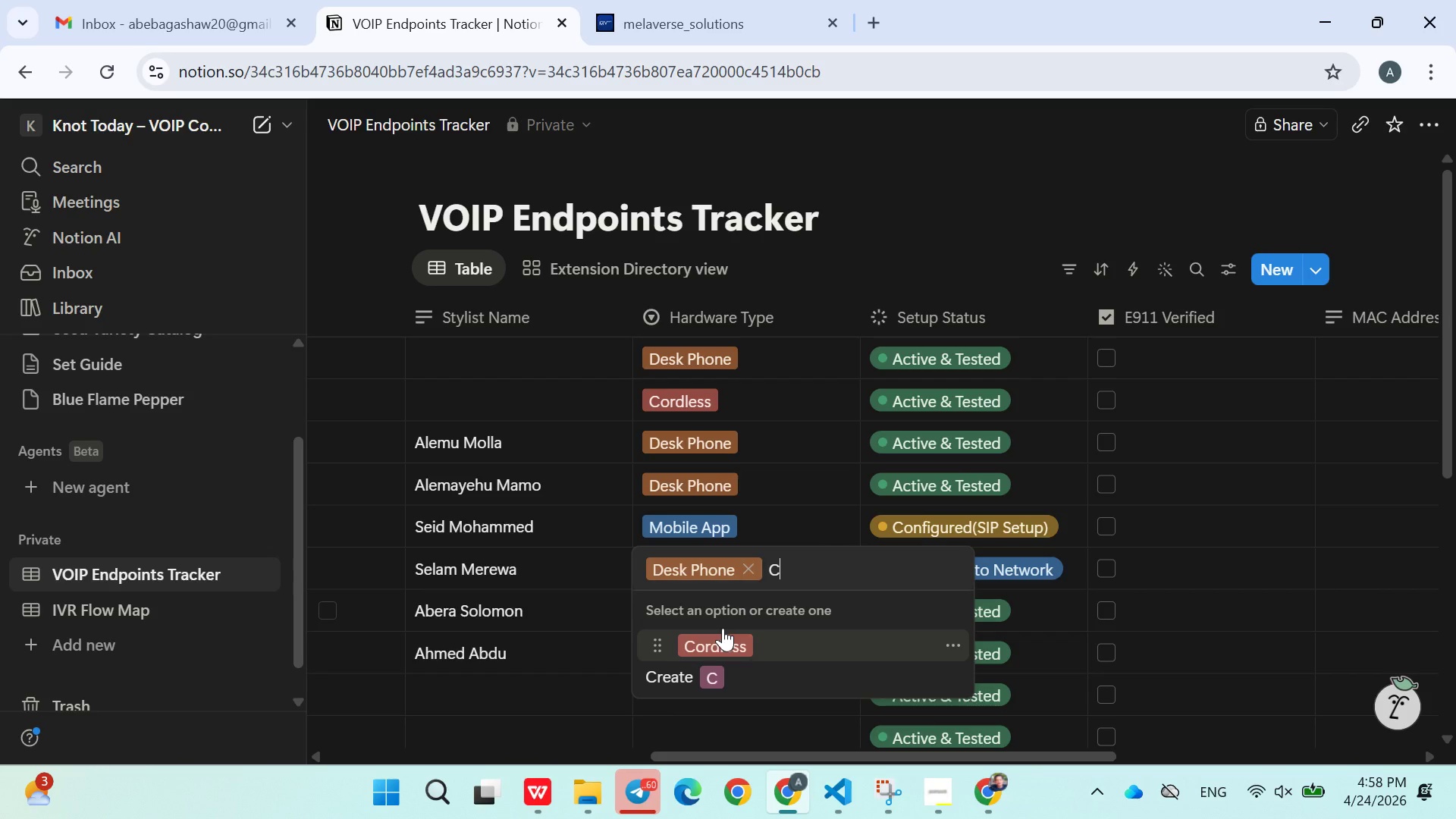 
key(Shift+C)
 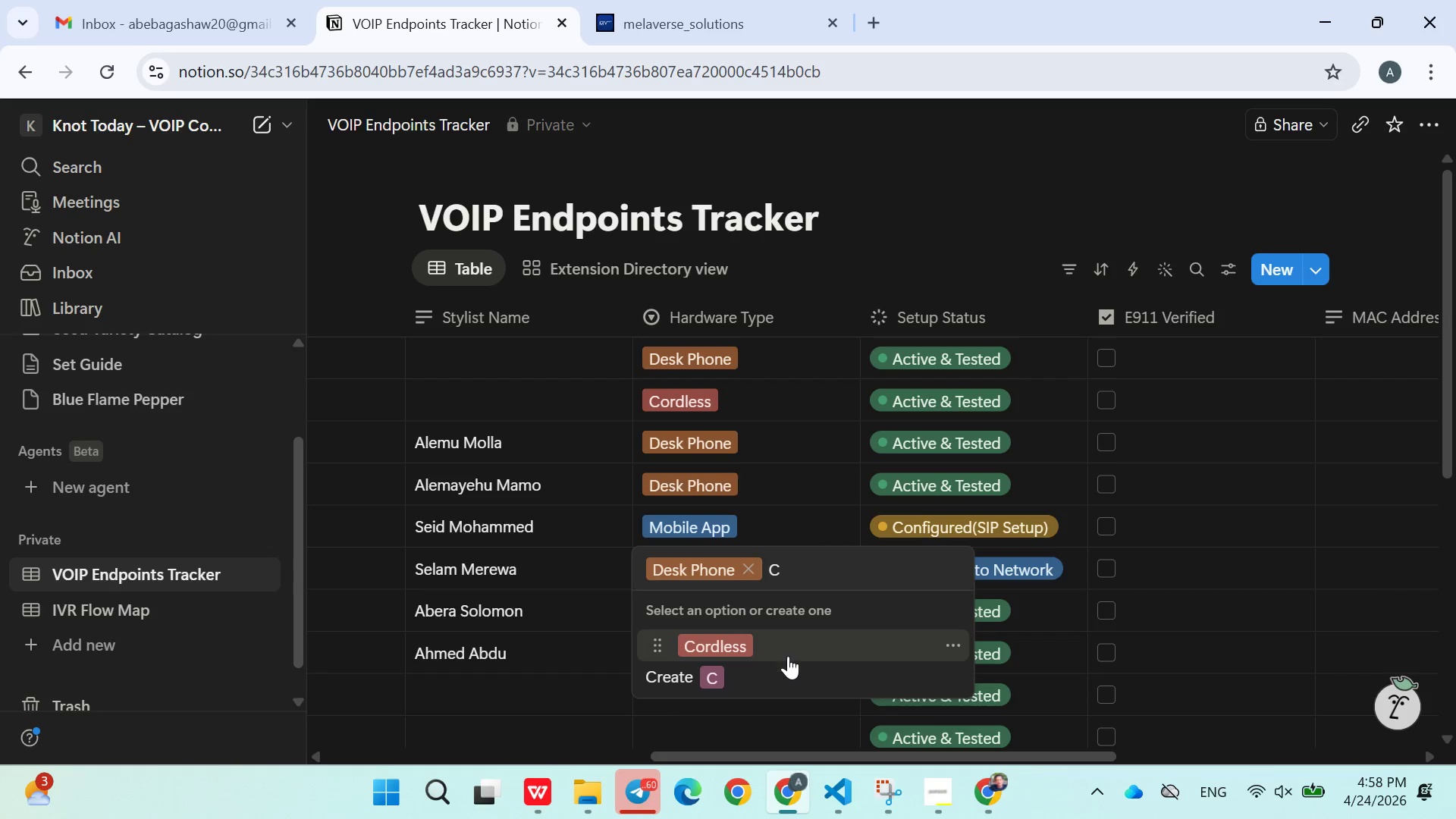 
left_click([764, 647])
 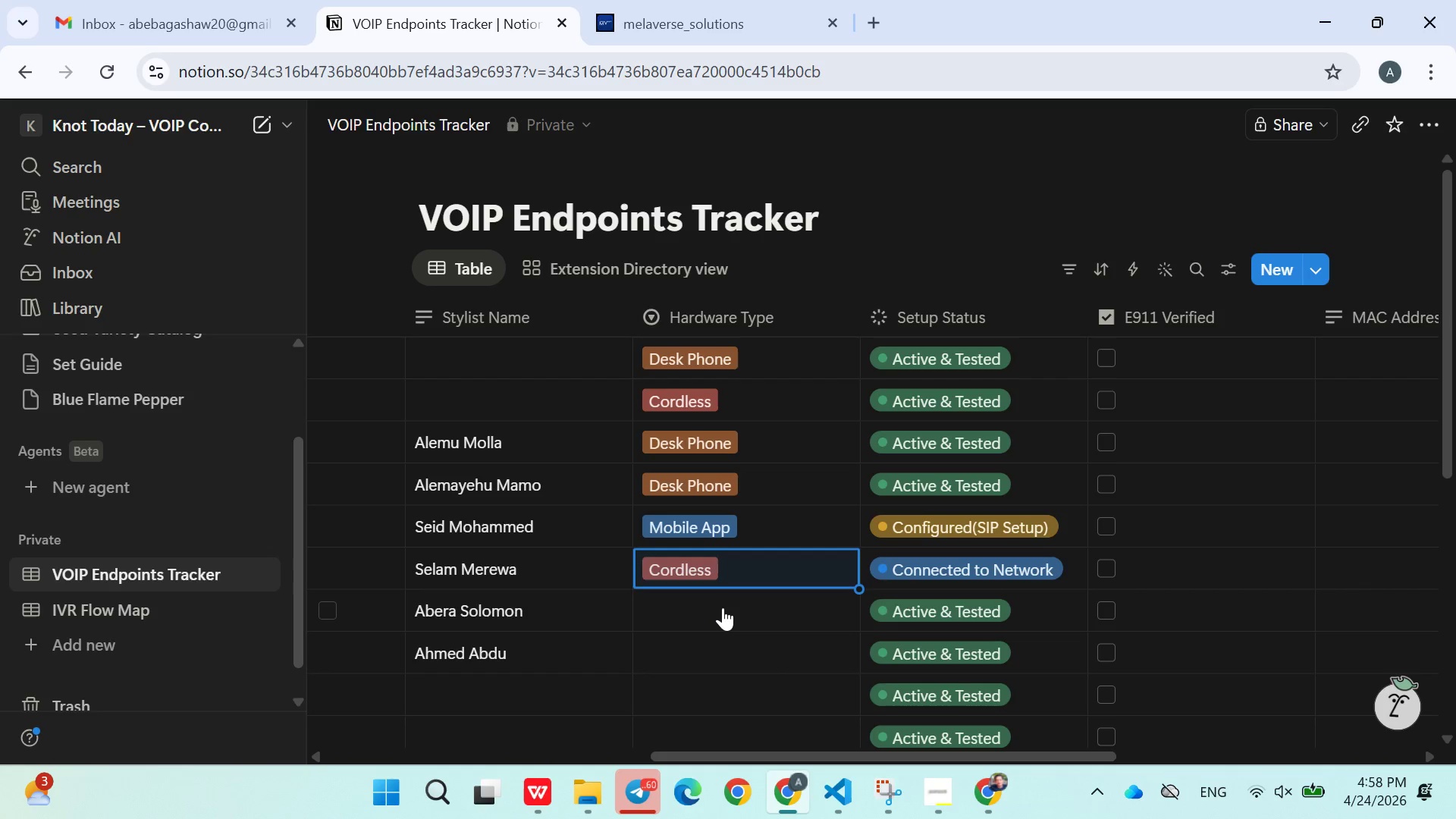 
left_click([723, 606])
 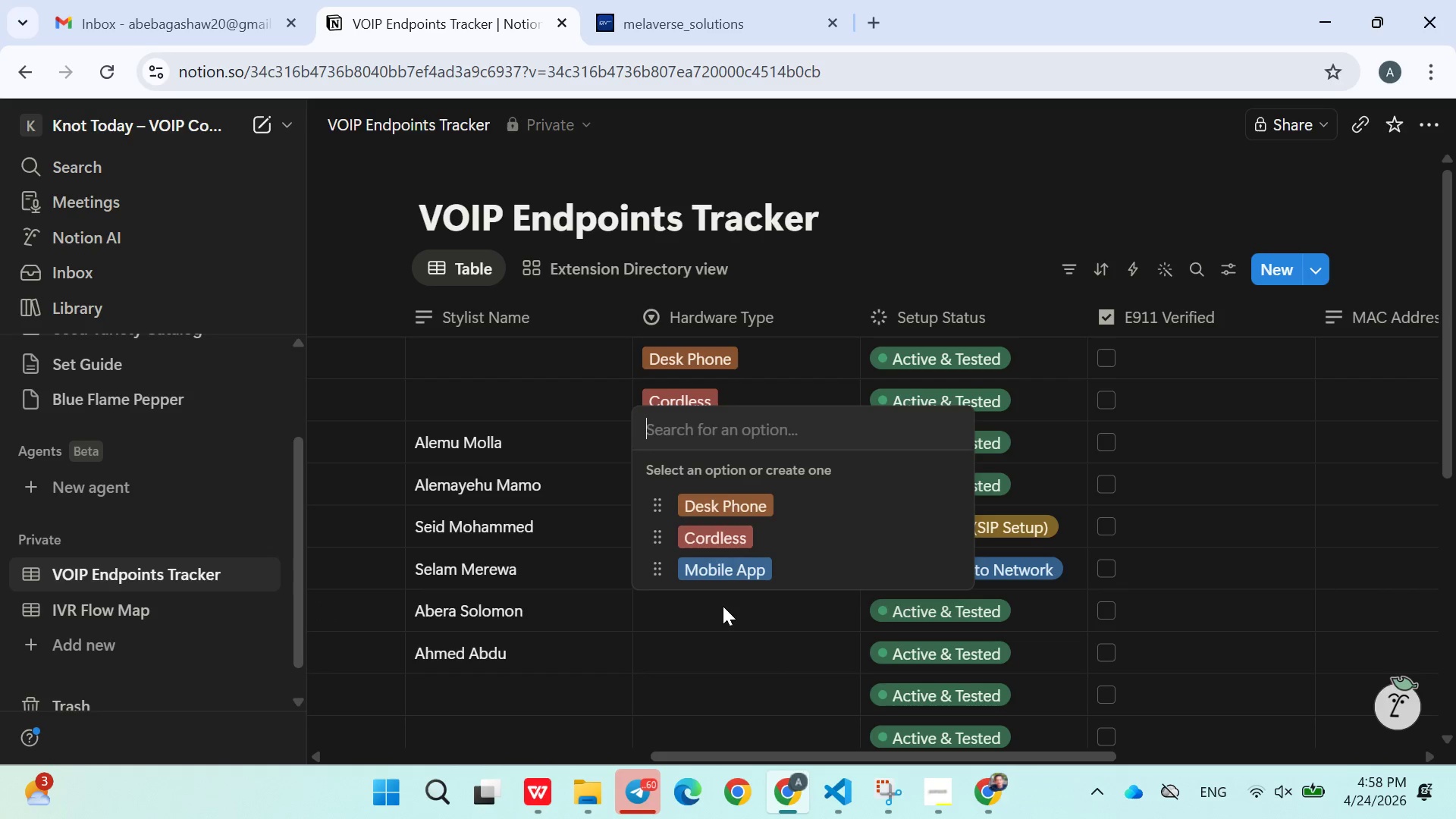 
left_click([711, 558])
 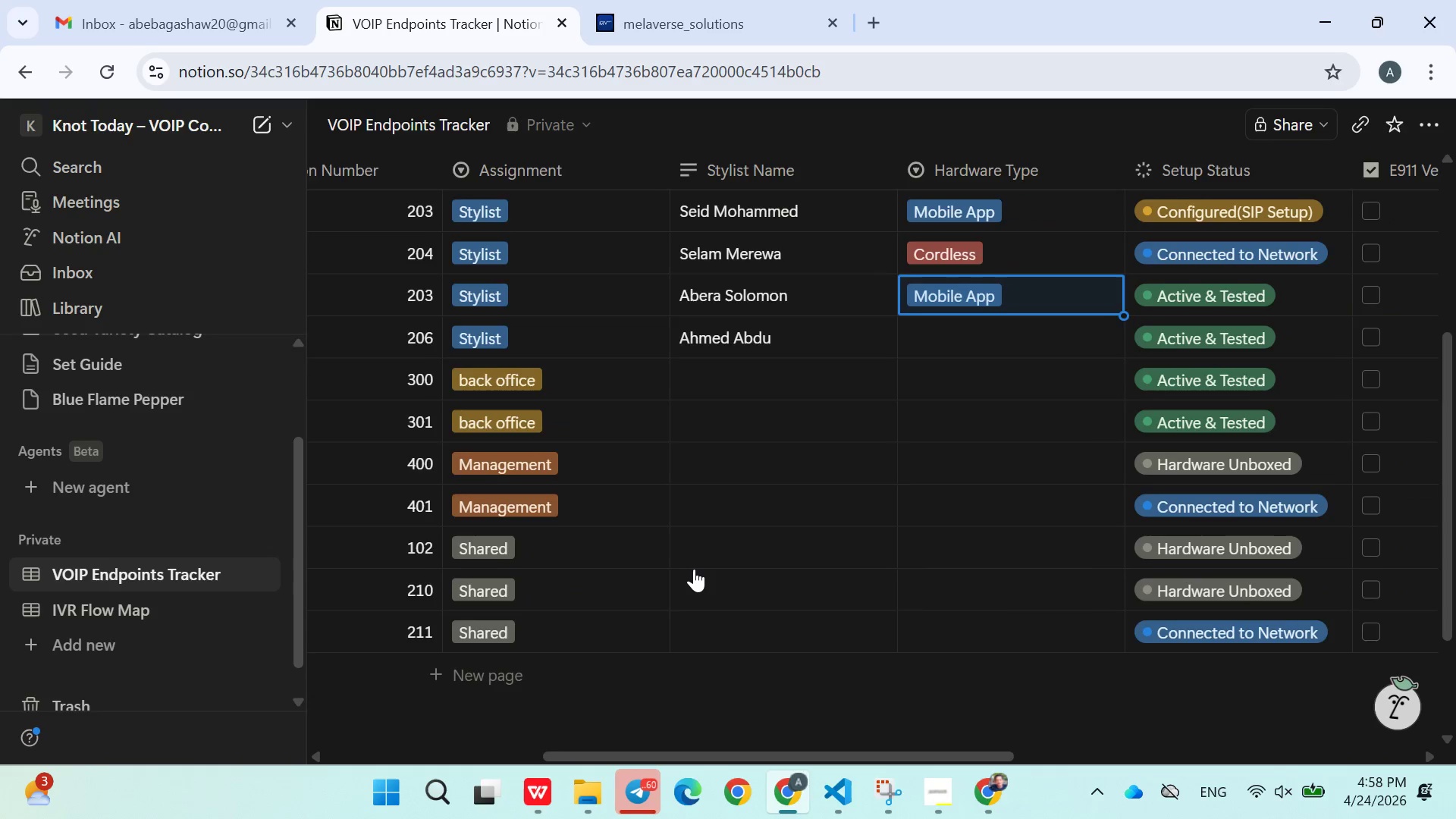 
wait(14.83)
 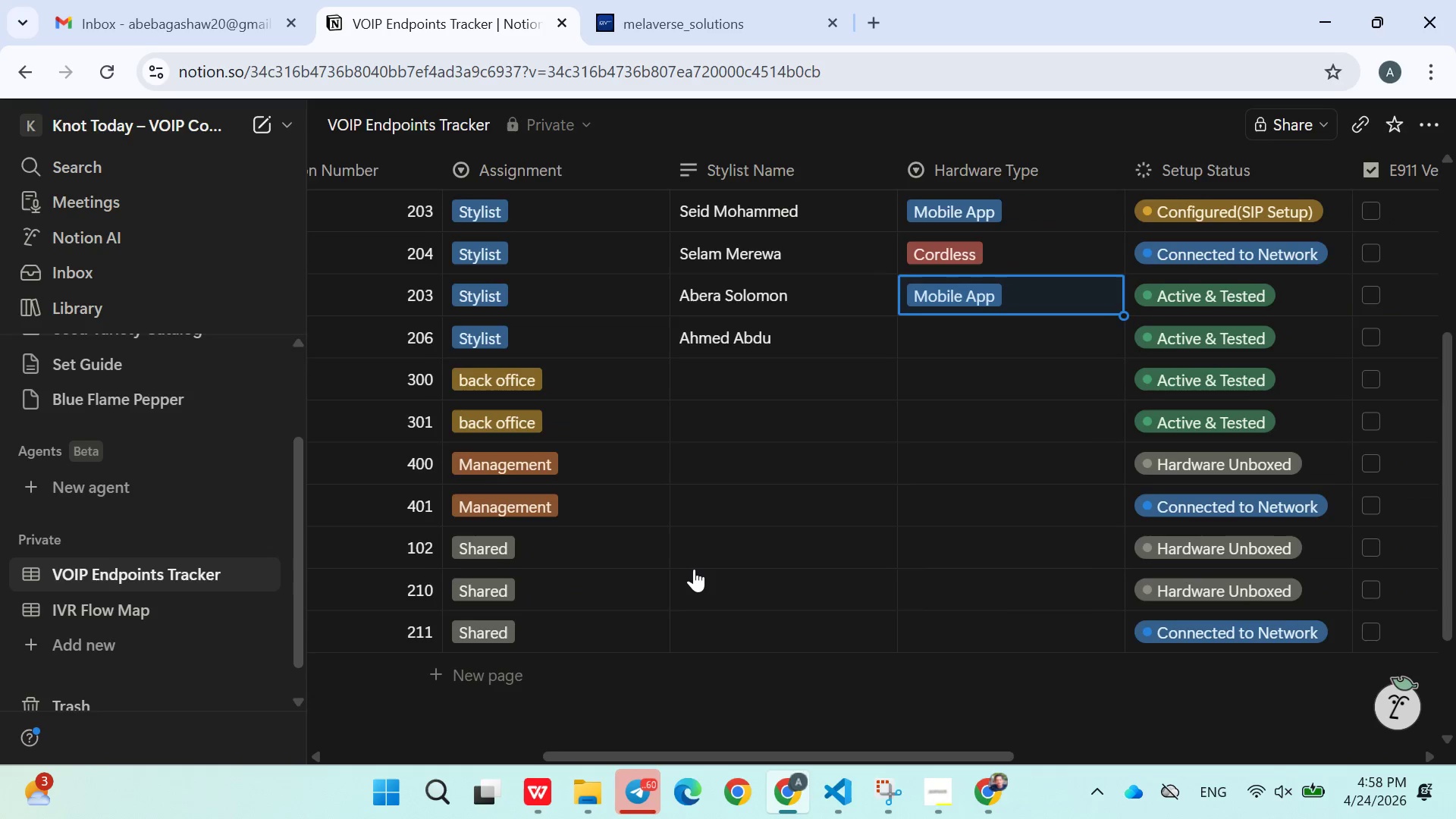 
left_click([879, 345])
 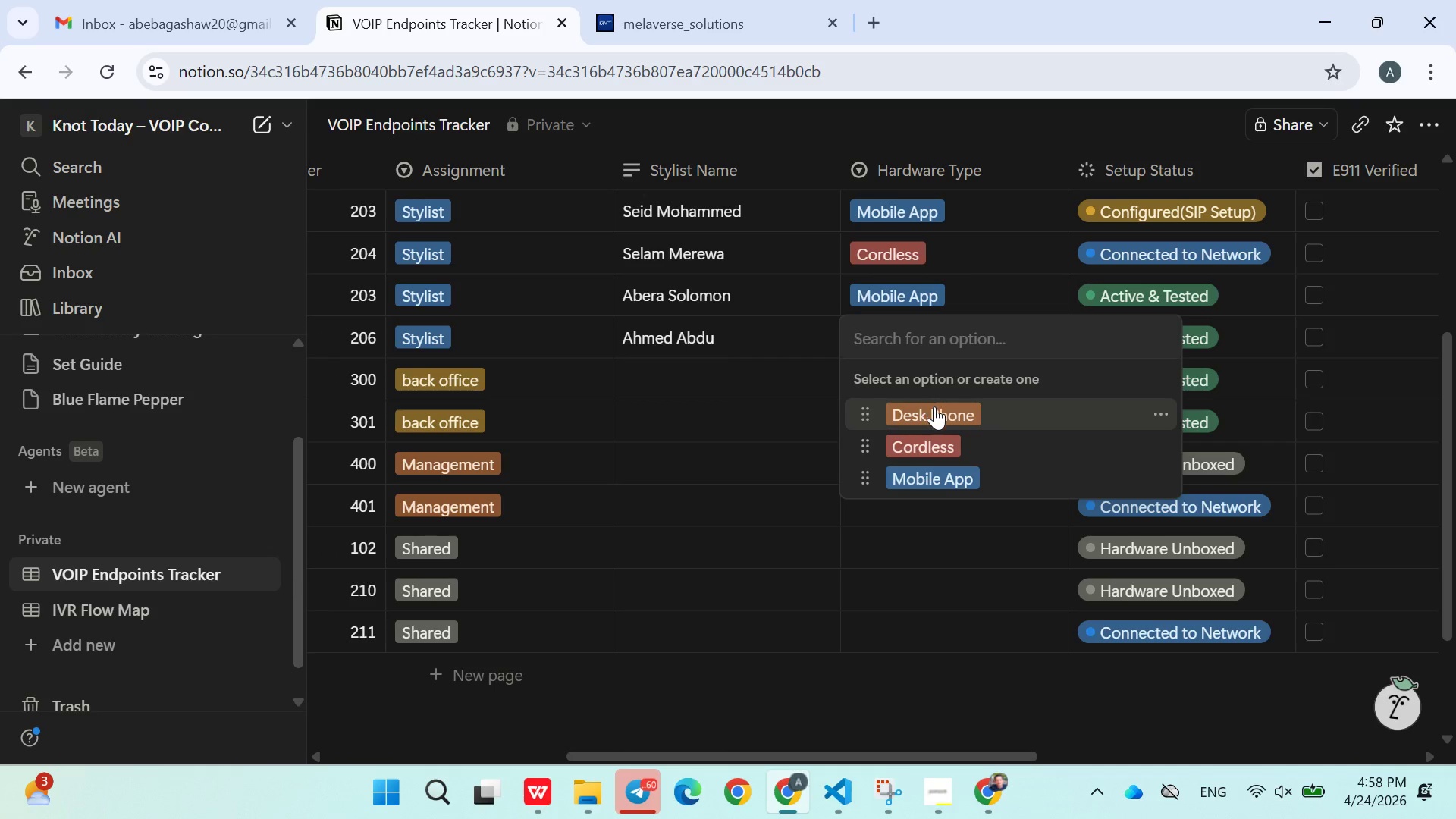 
left_click([934, 409])
 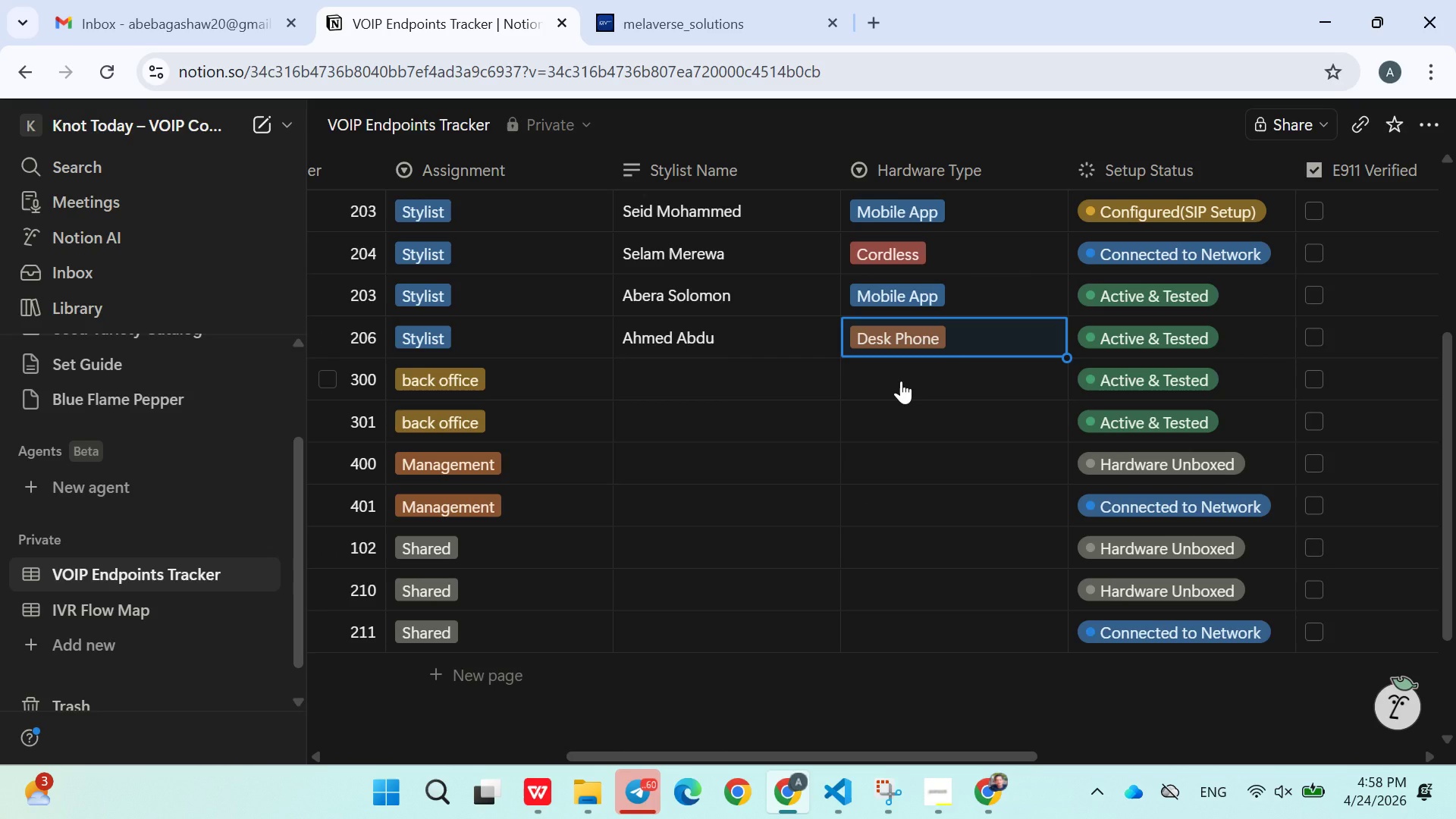 
left_click([901, 381])
 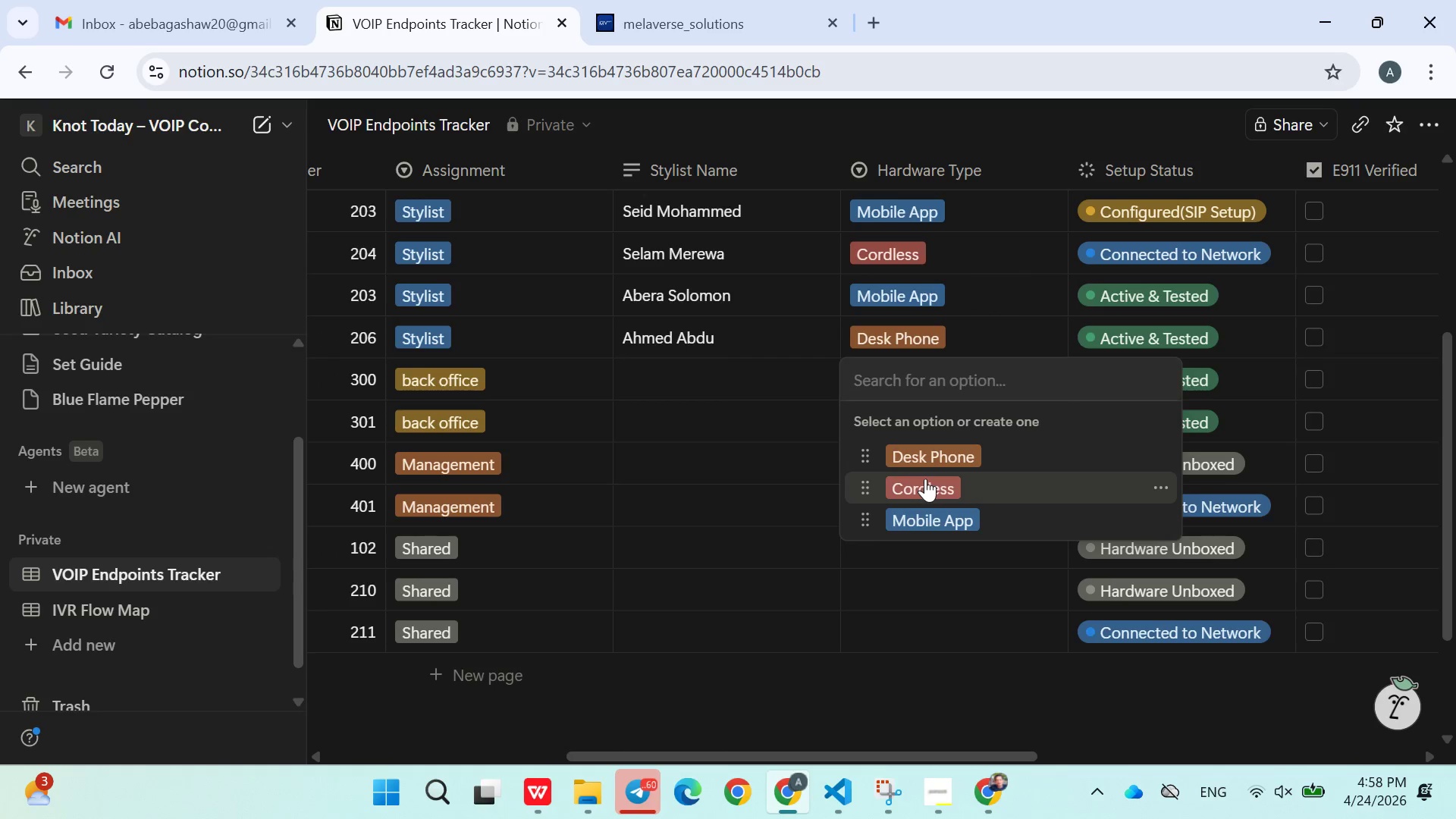 
left_click([925, 479])
 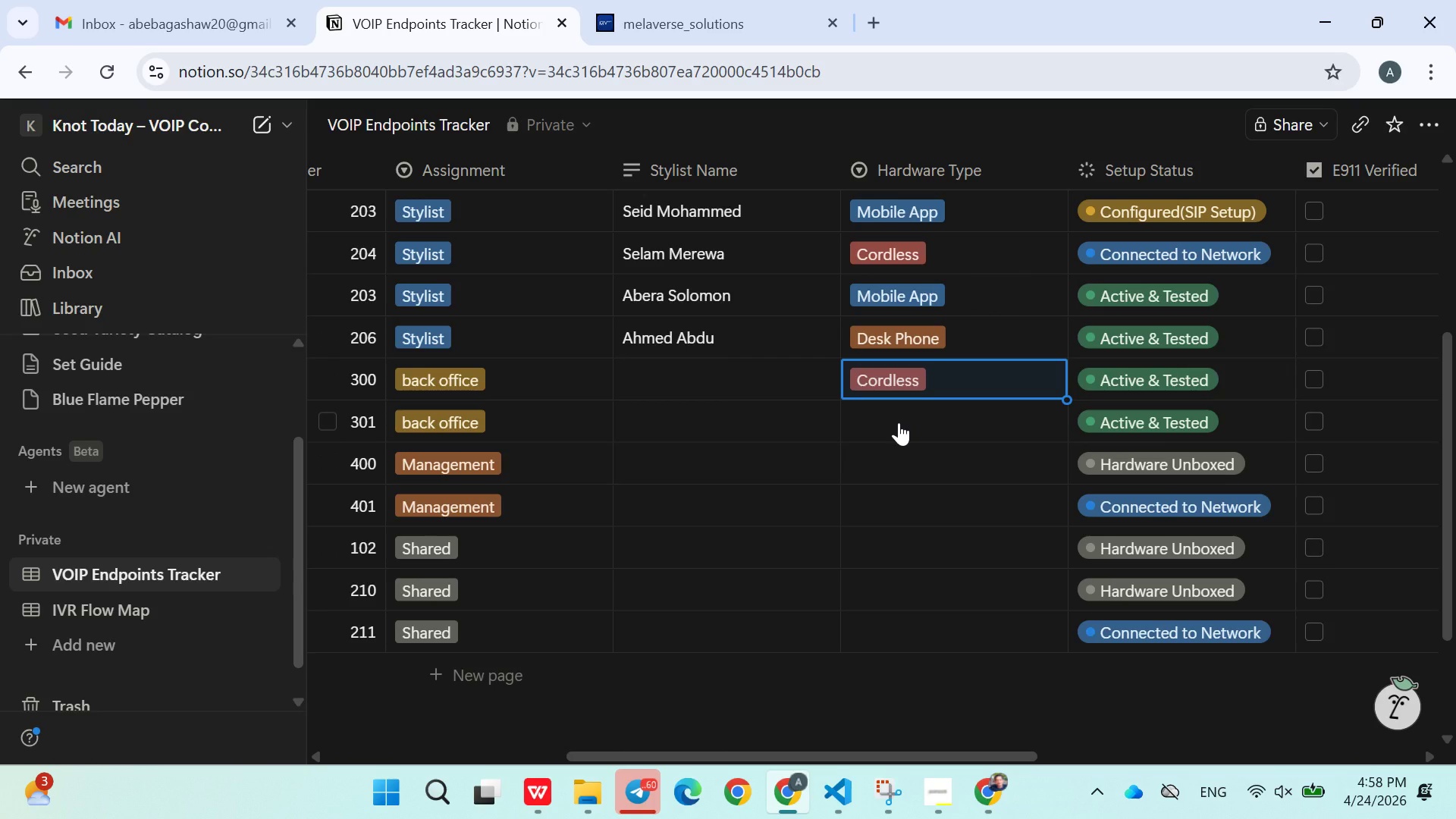 
left_click([899, 422])
 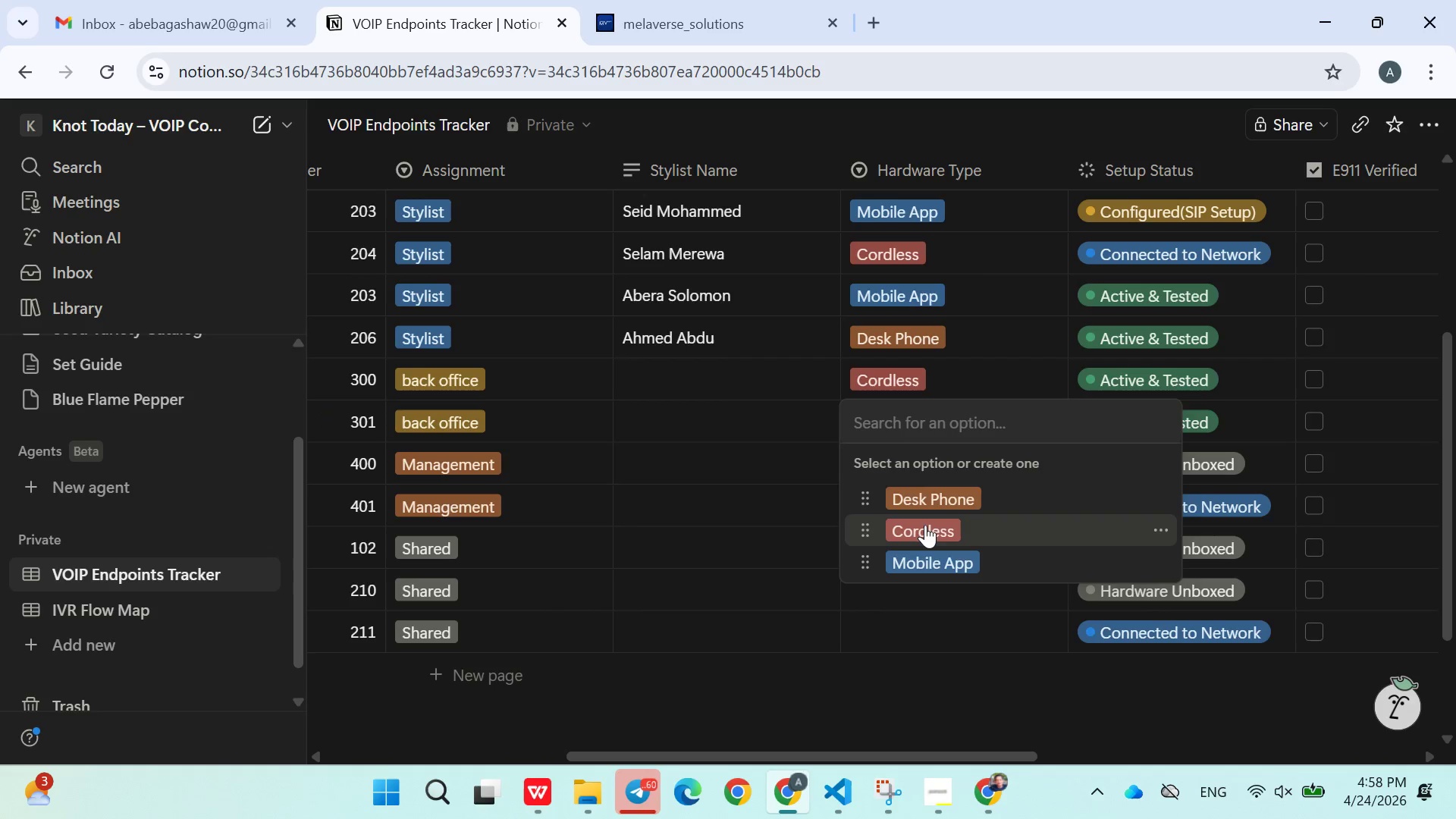 
left_click([924, 566])
 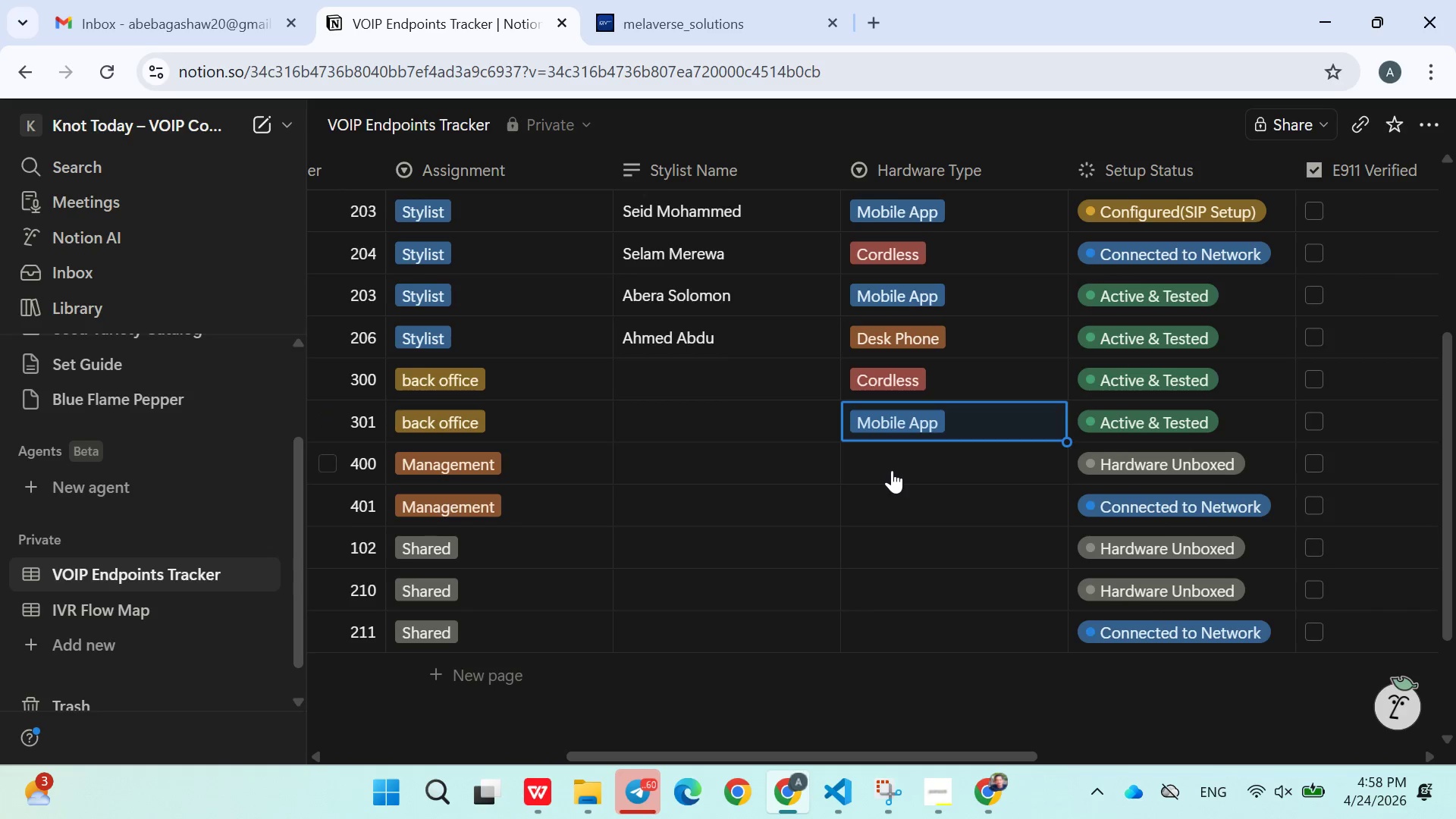 
left_click([892, 470])
 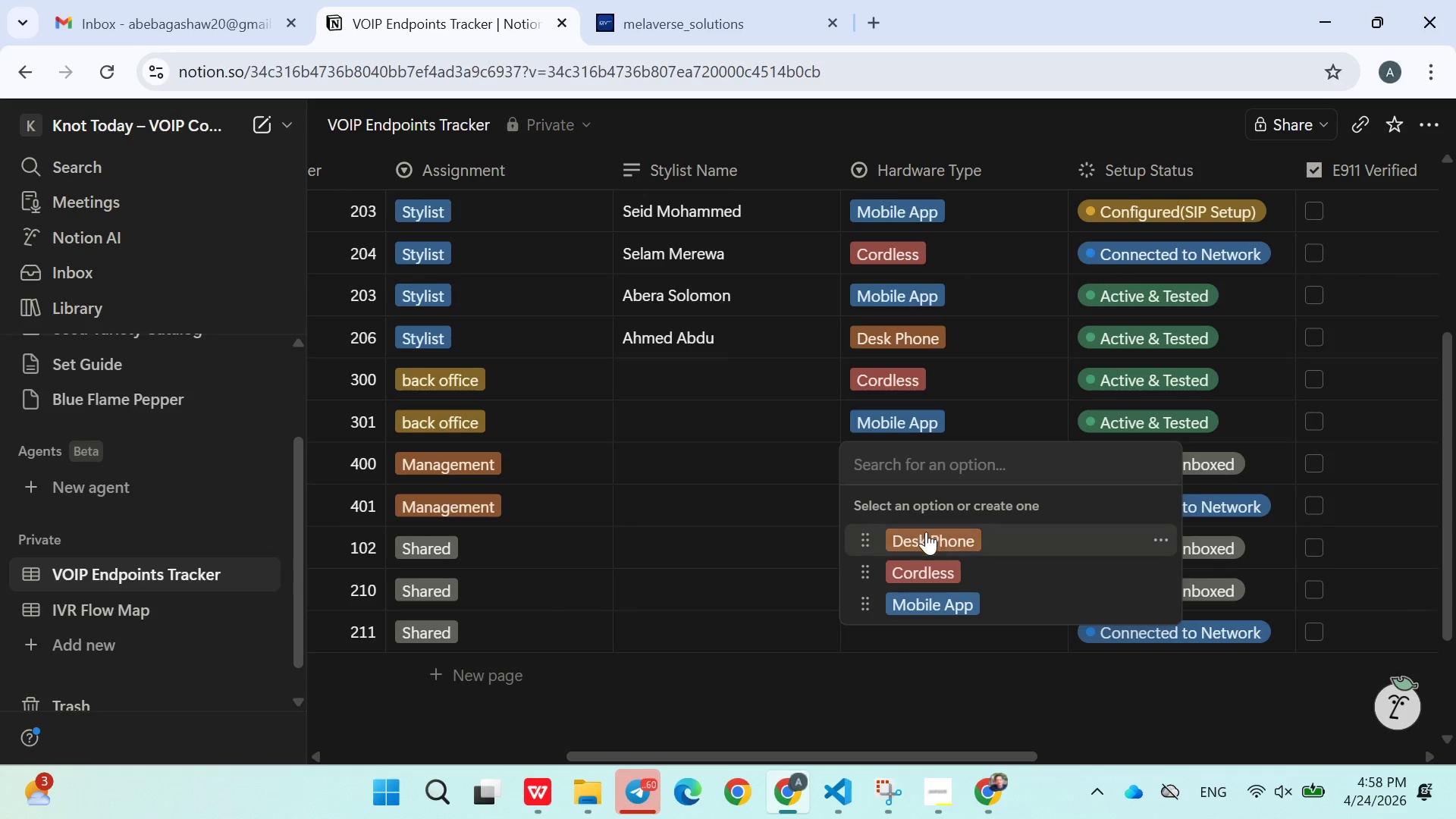 
left_click([927, 533])
 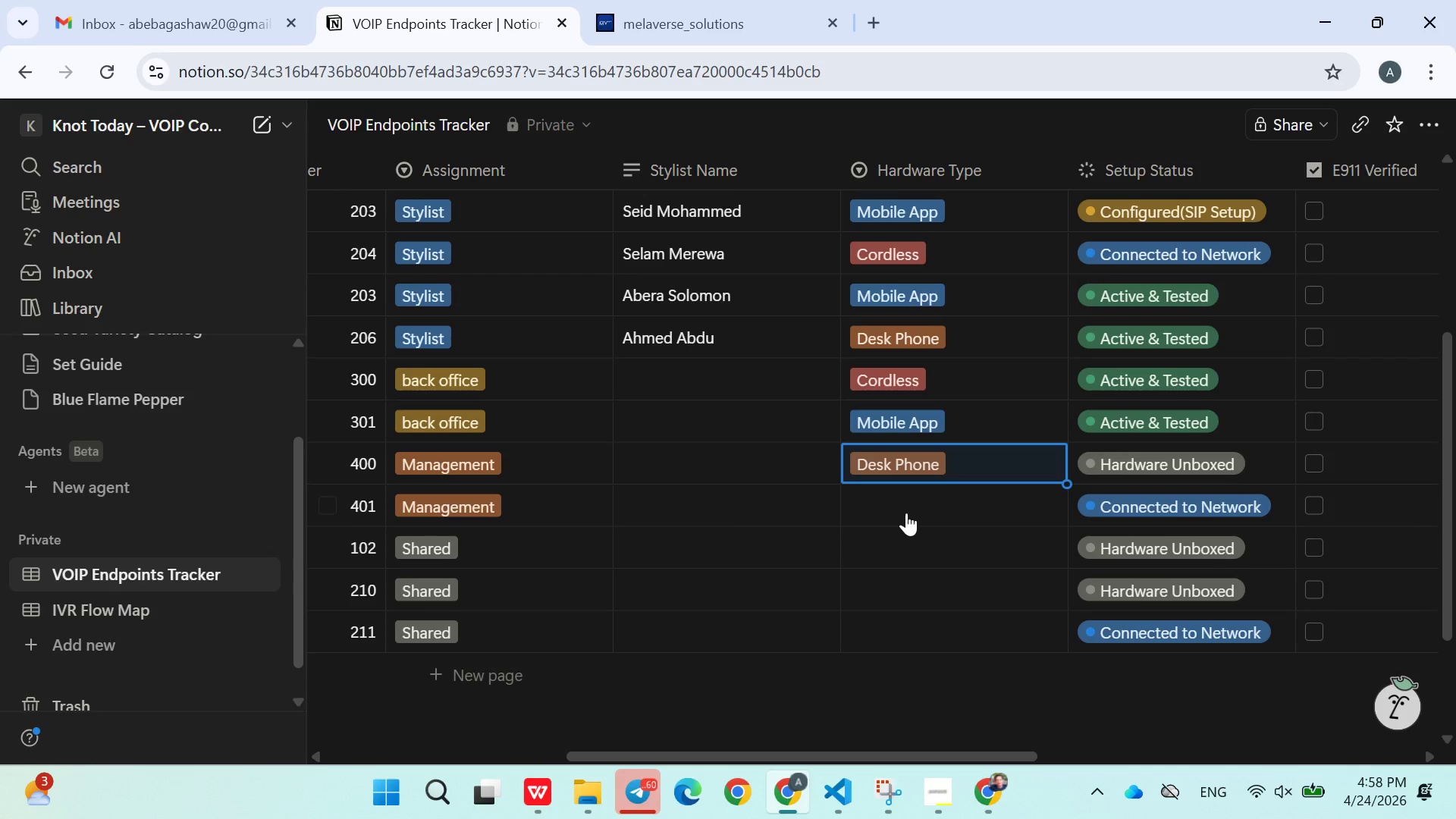 
left_click([906, 513])
 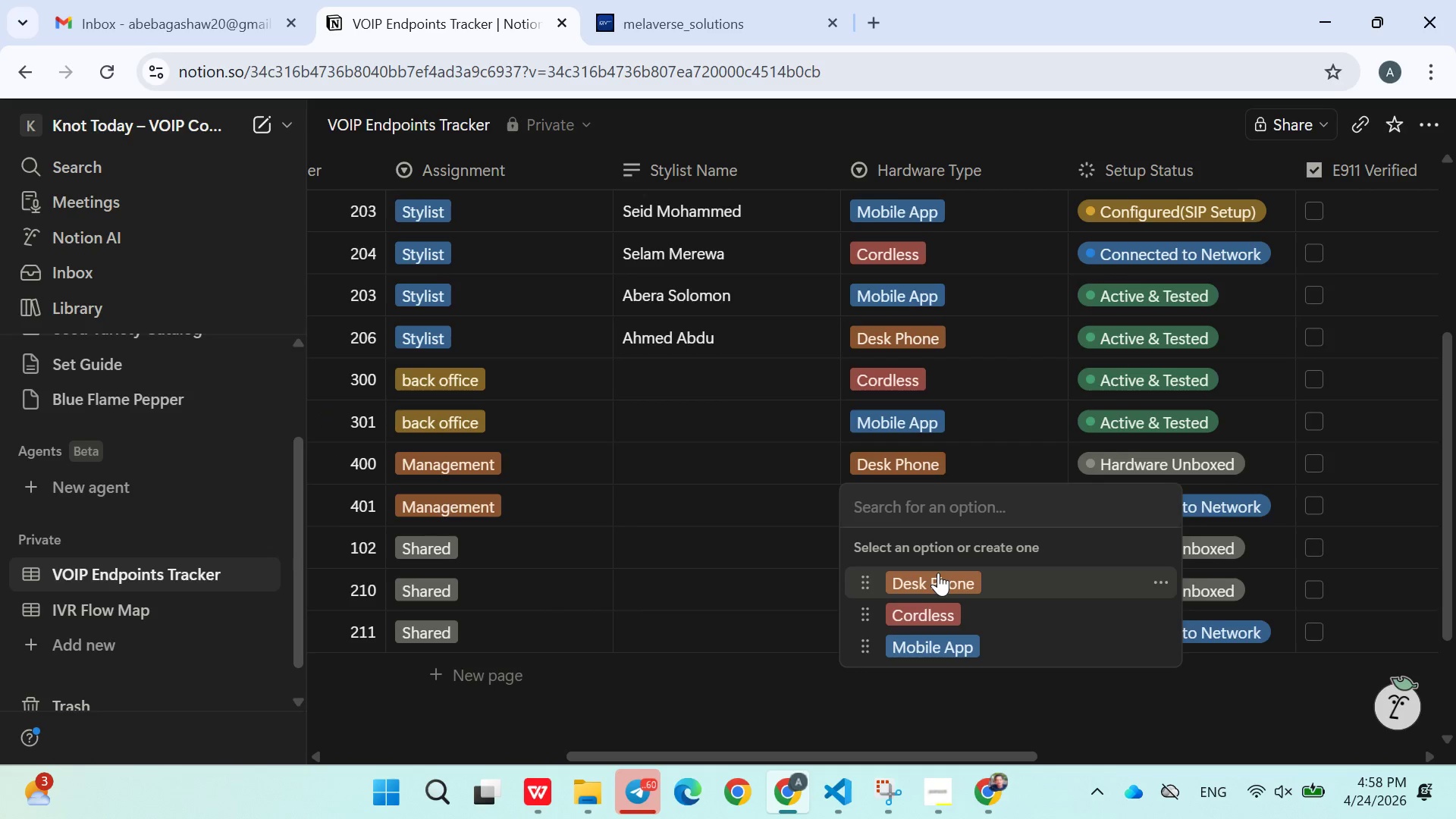 
left_click([940, 576])
 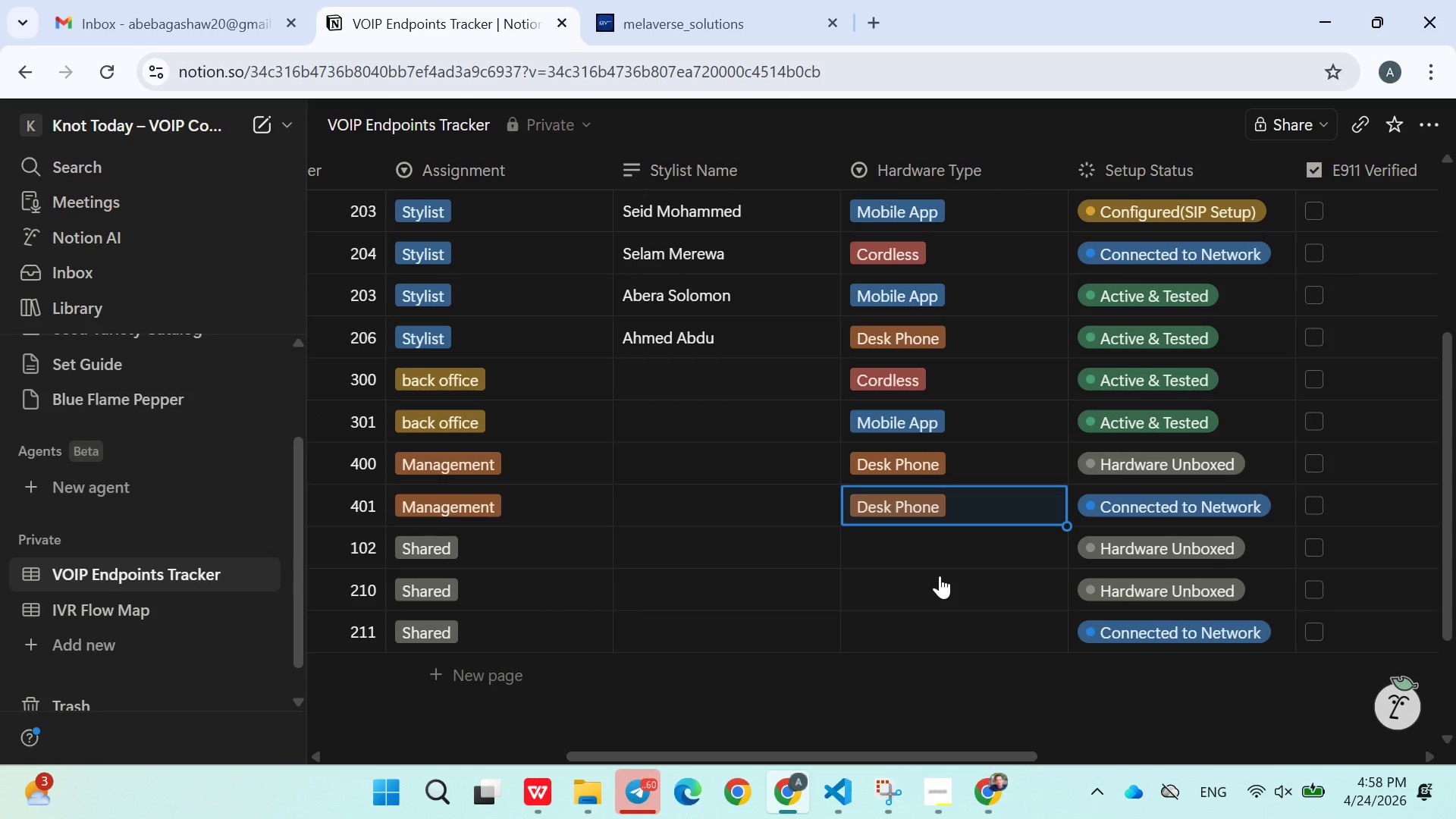 
left_click([906, 542])
 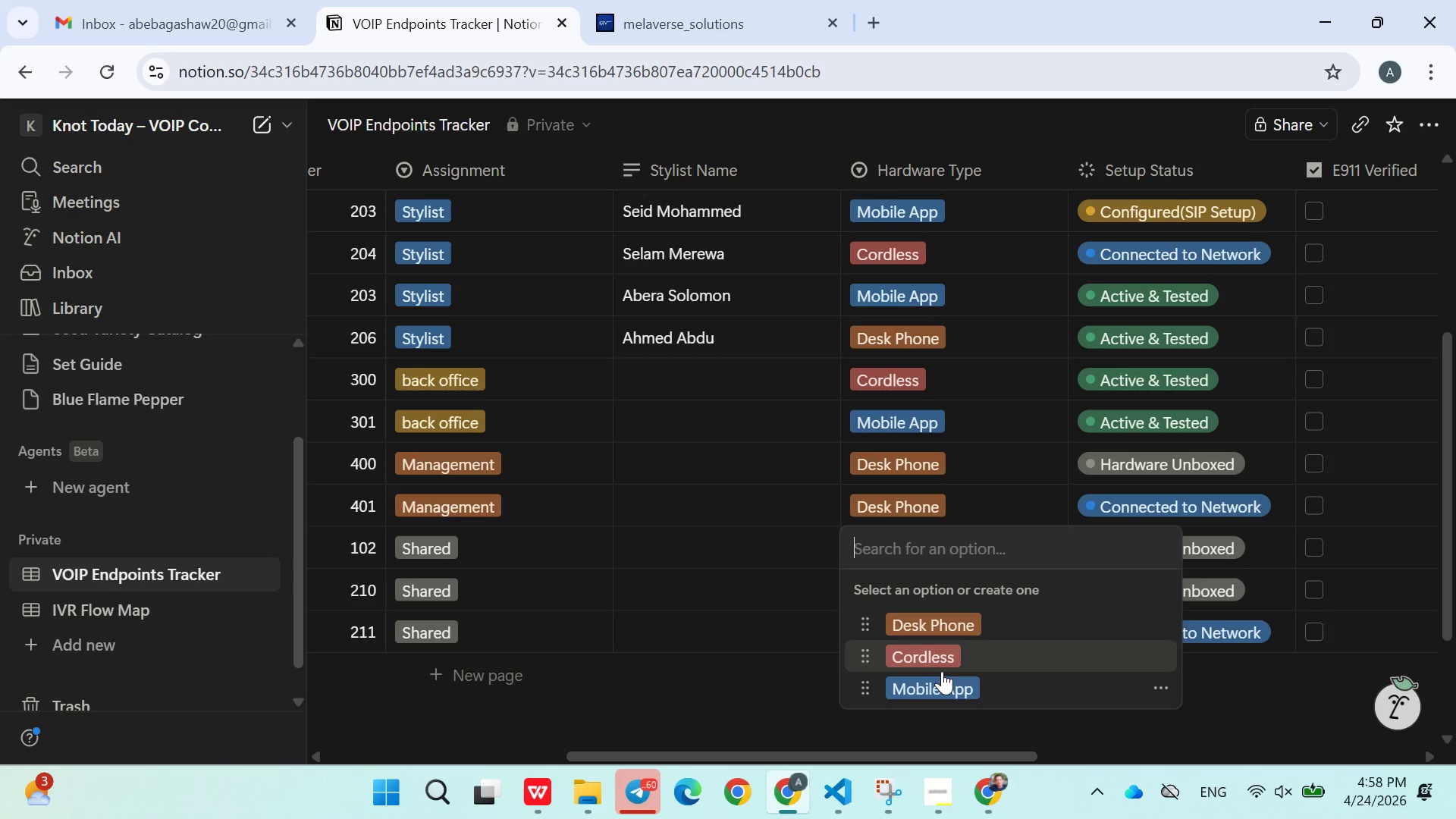 
left_click([946, 682])
 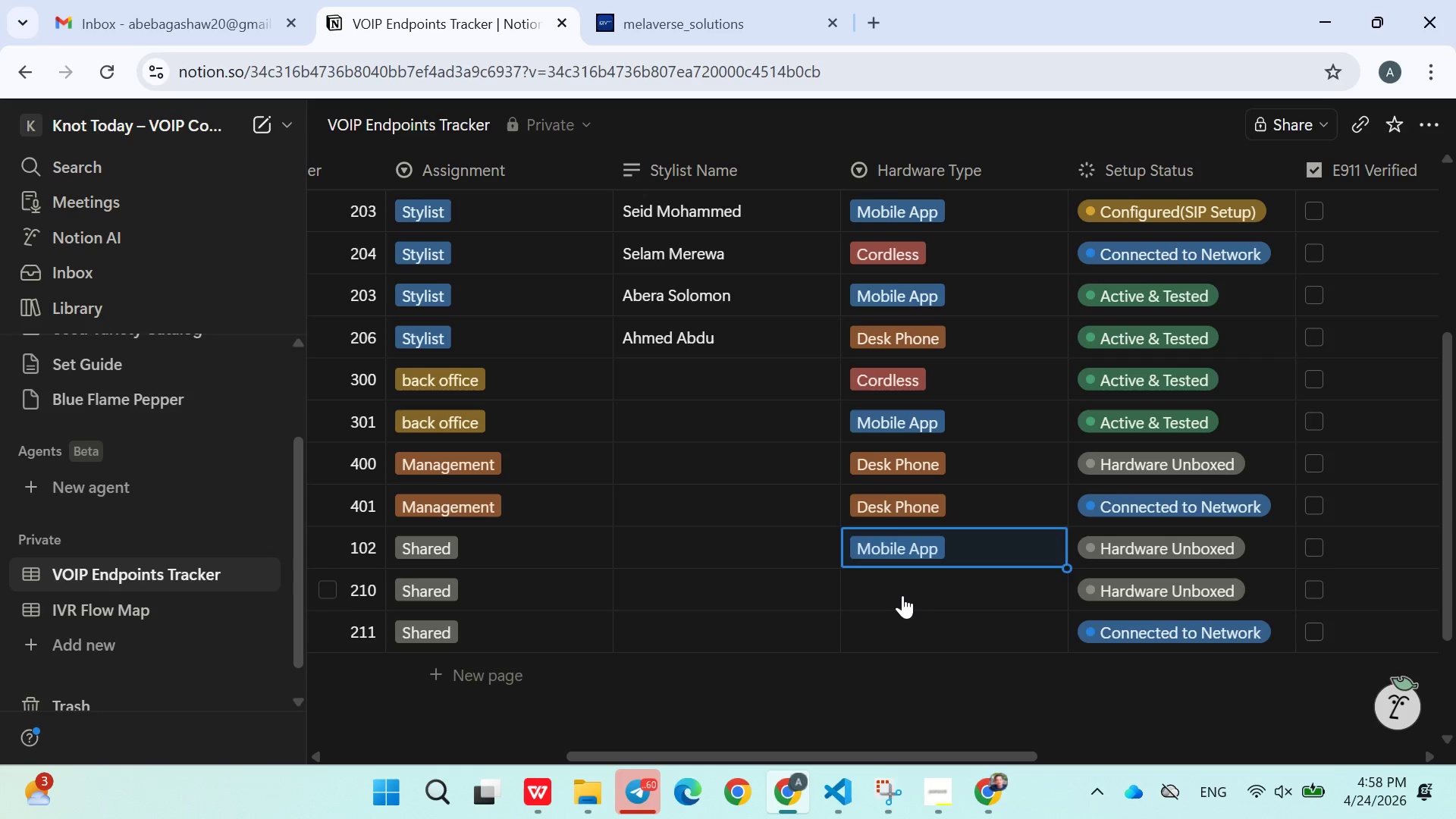 
left_click([902, 595])
 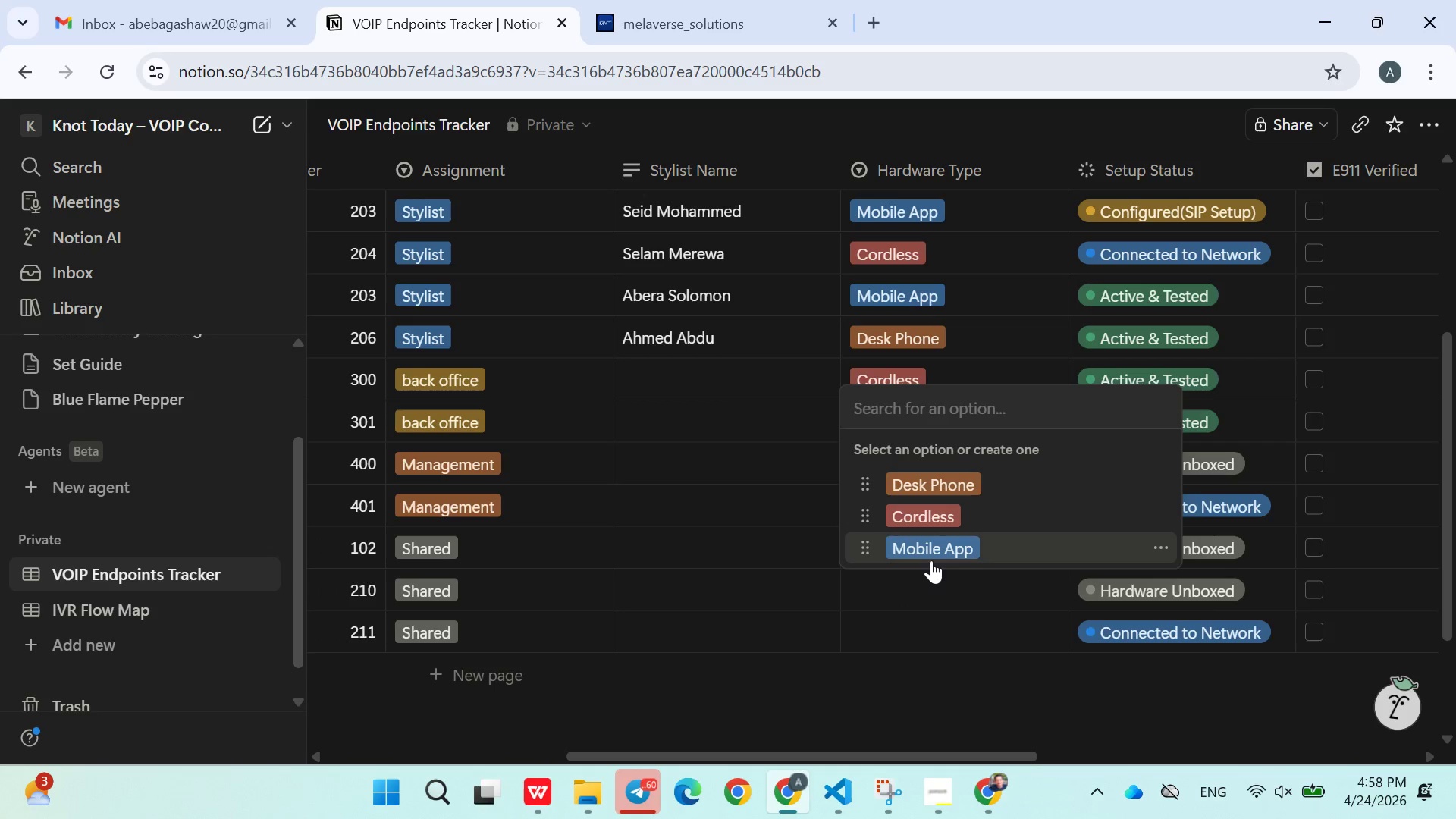 
left_click([931, 559])
 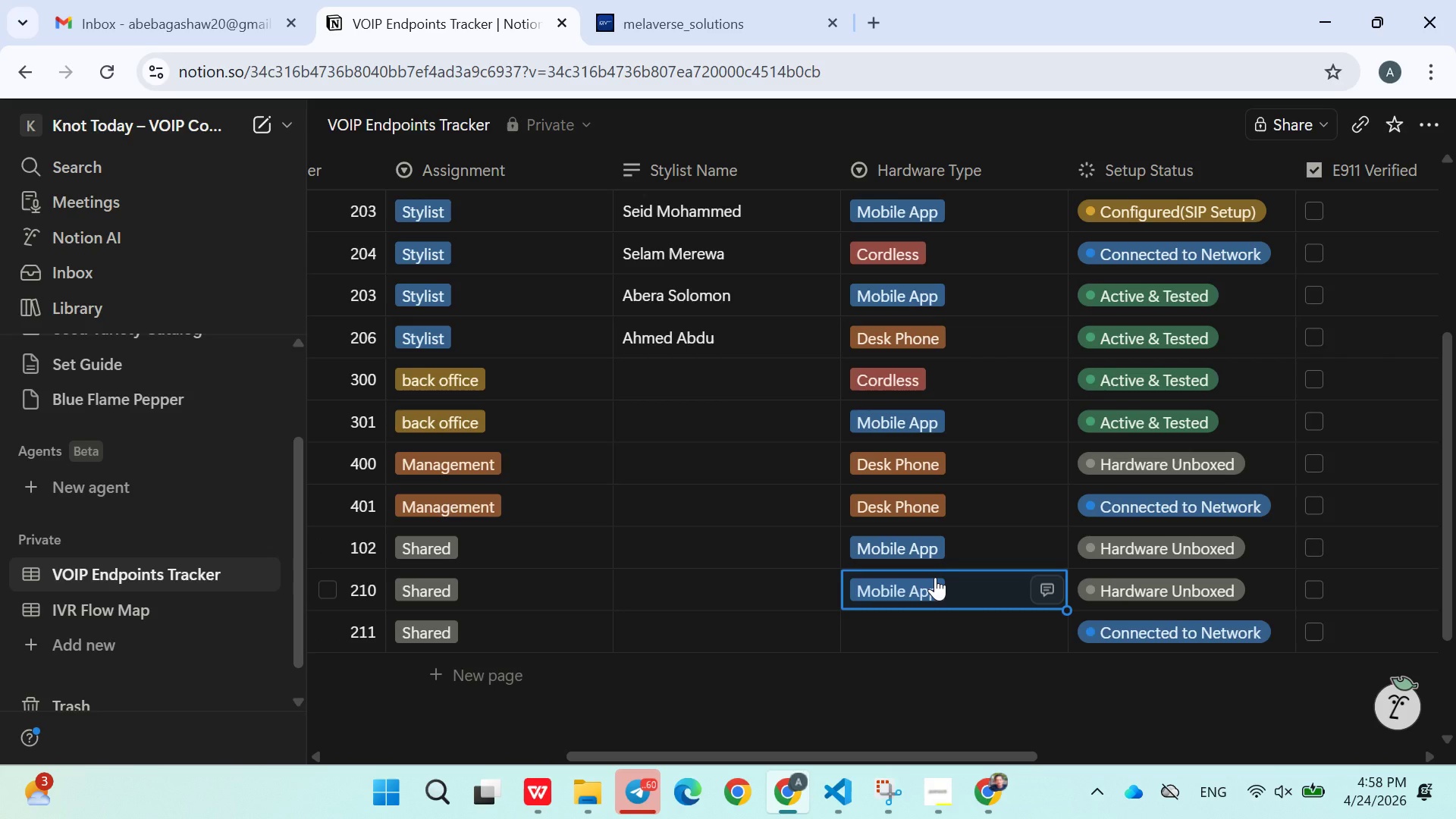 
wait(6.5)
 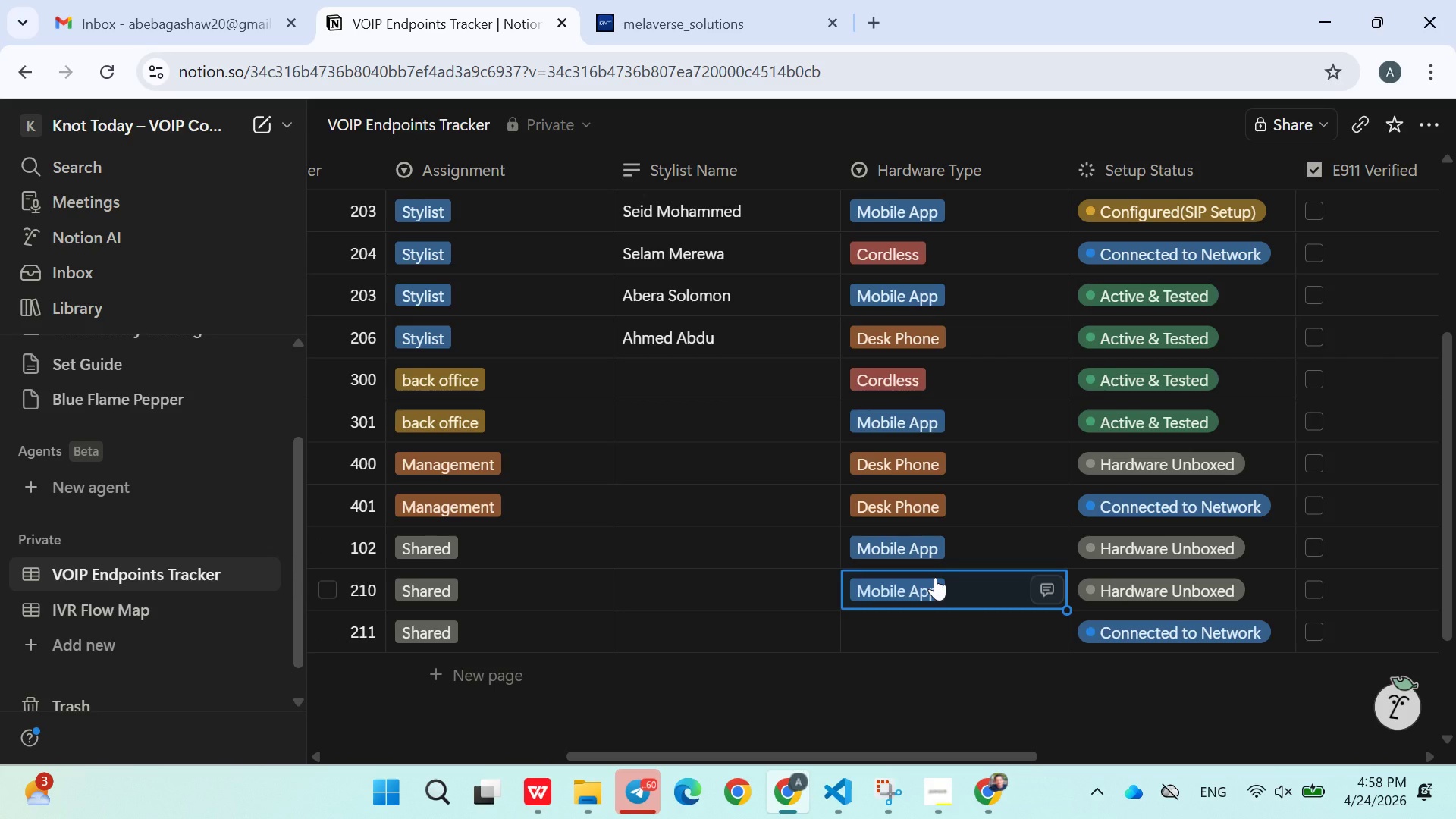 
left_click([896, 629])
 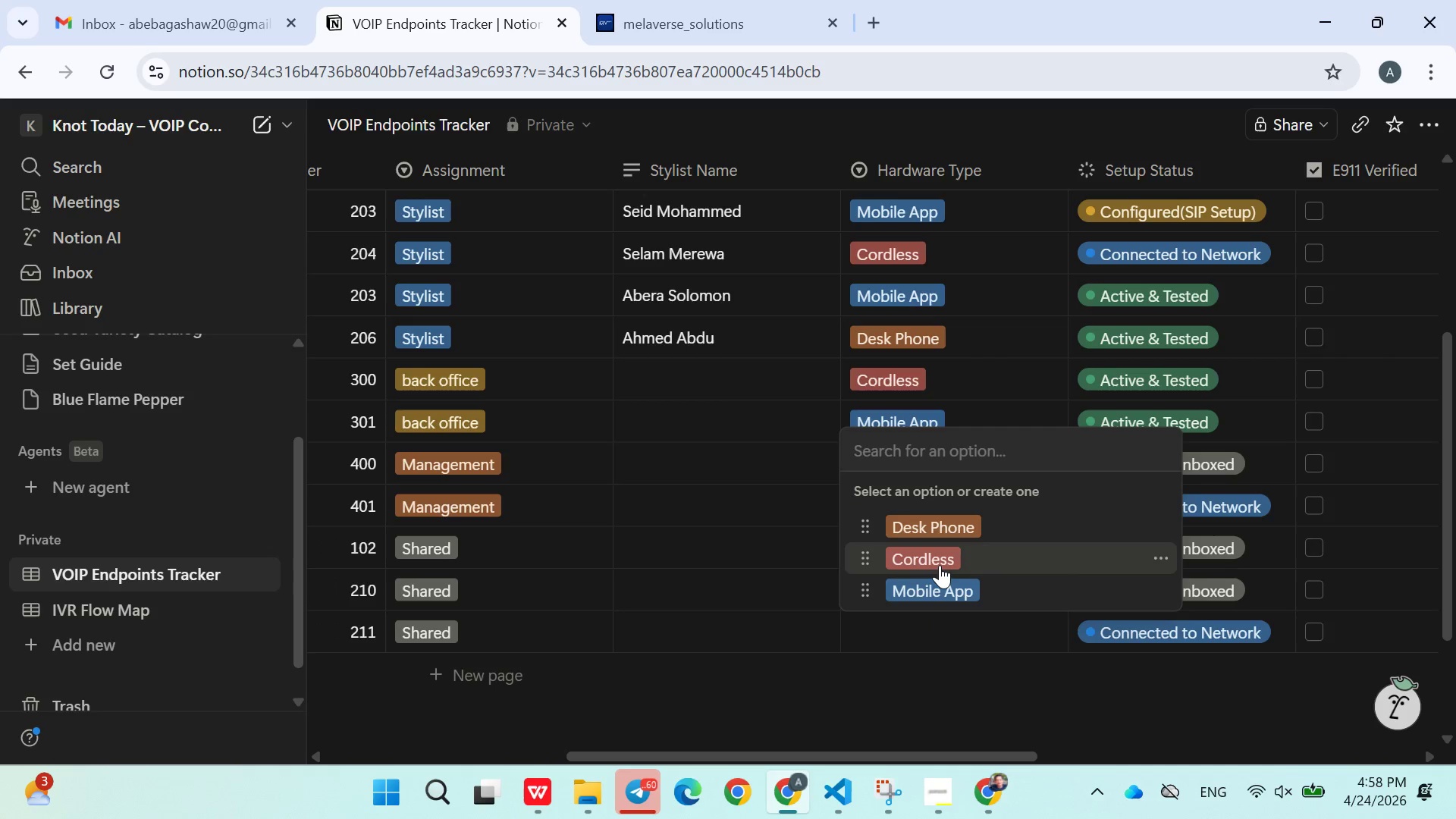 
left_click([940, 565])
 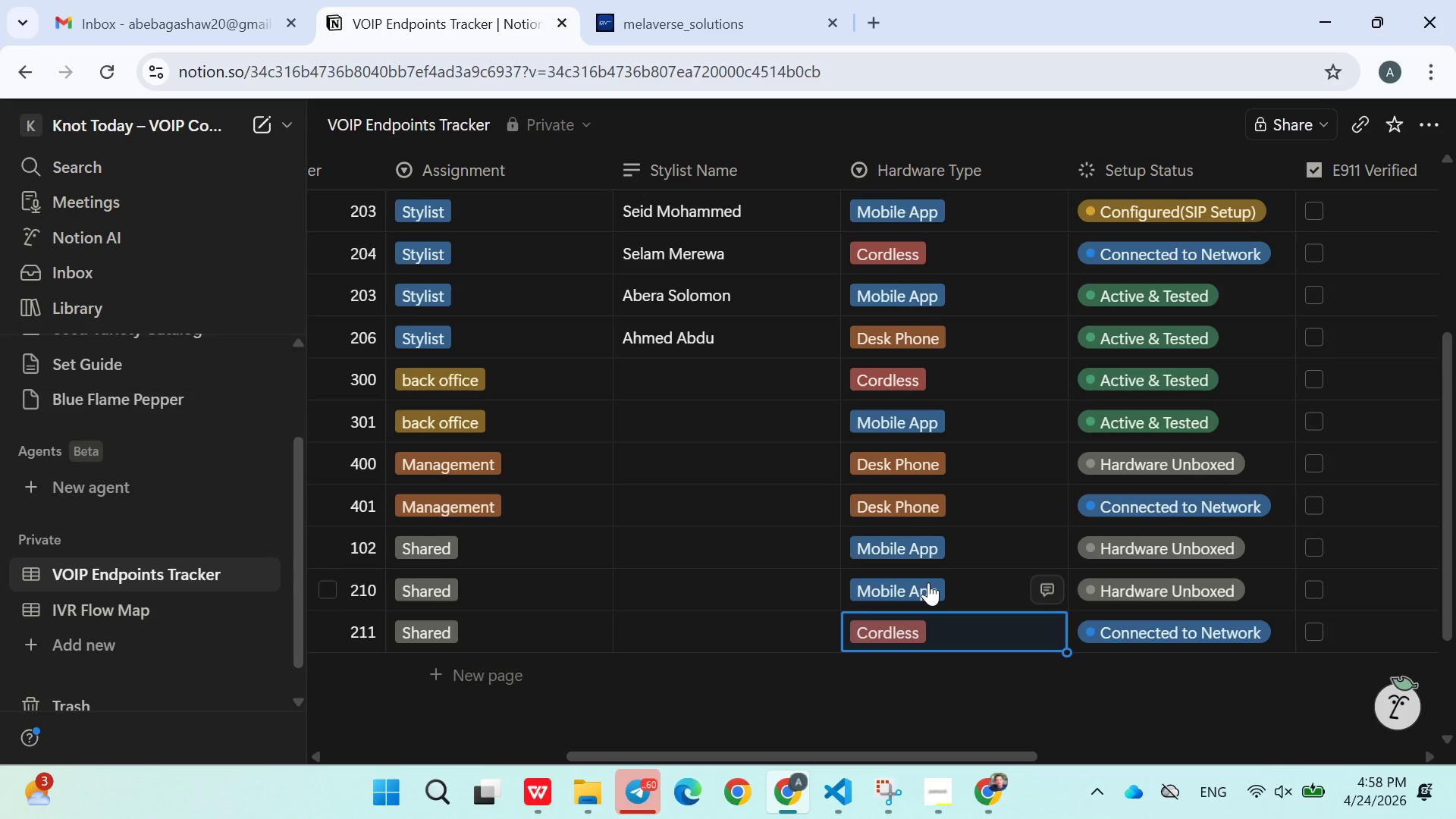 
left_click([928, 582])
 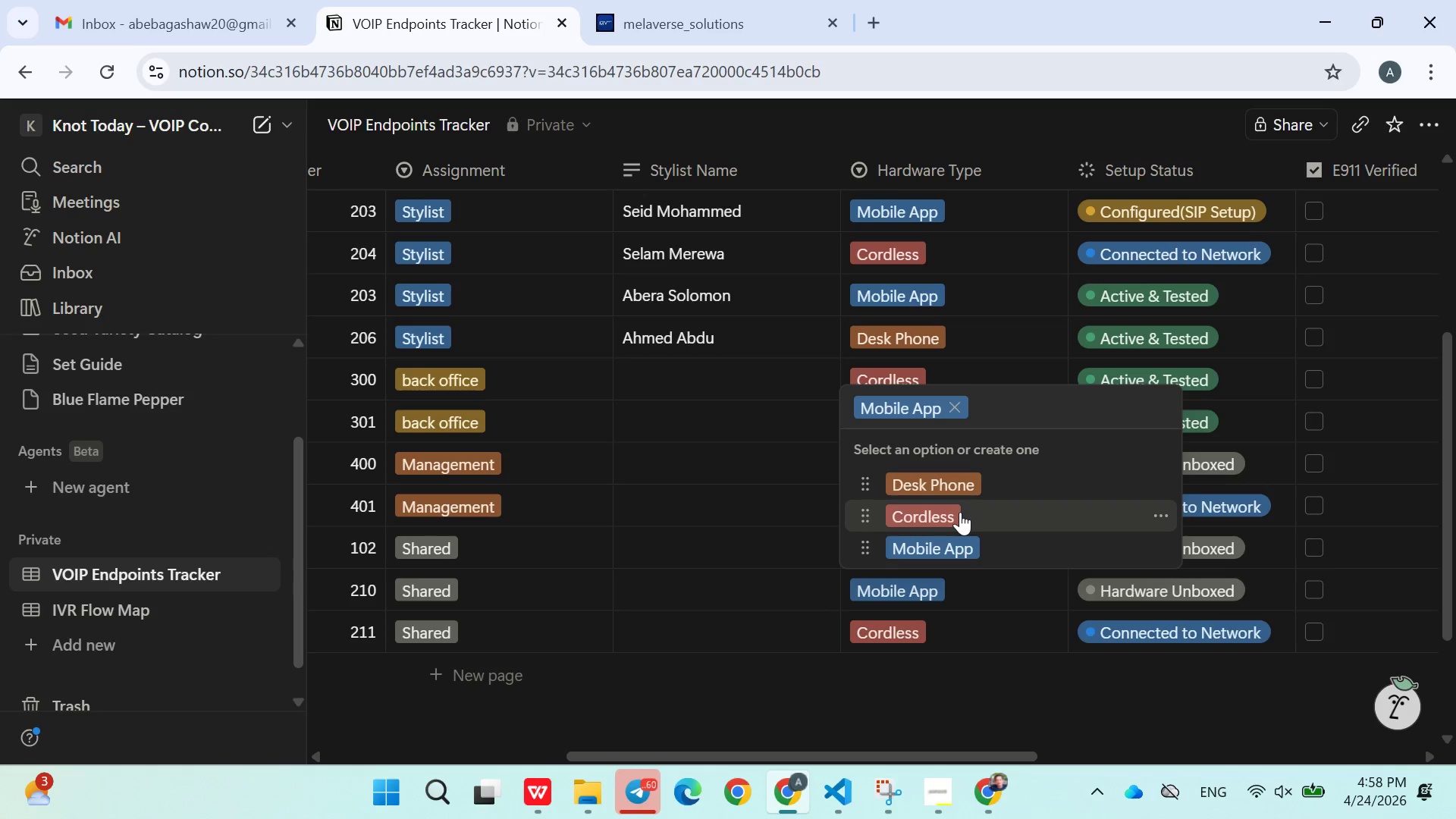 
left_click([960, 512])
 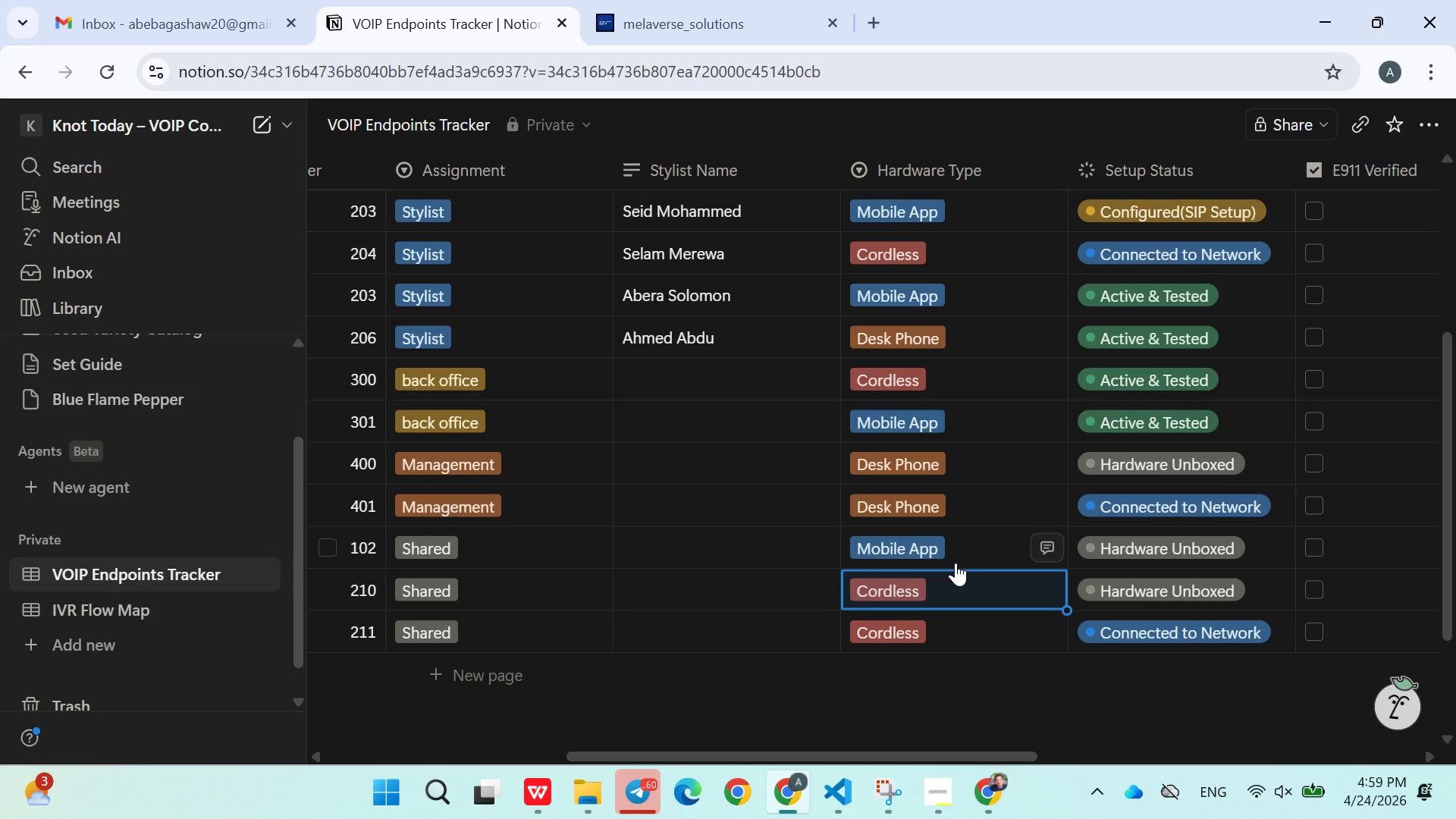 
left_click([947, 545])
 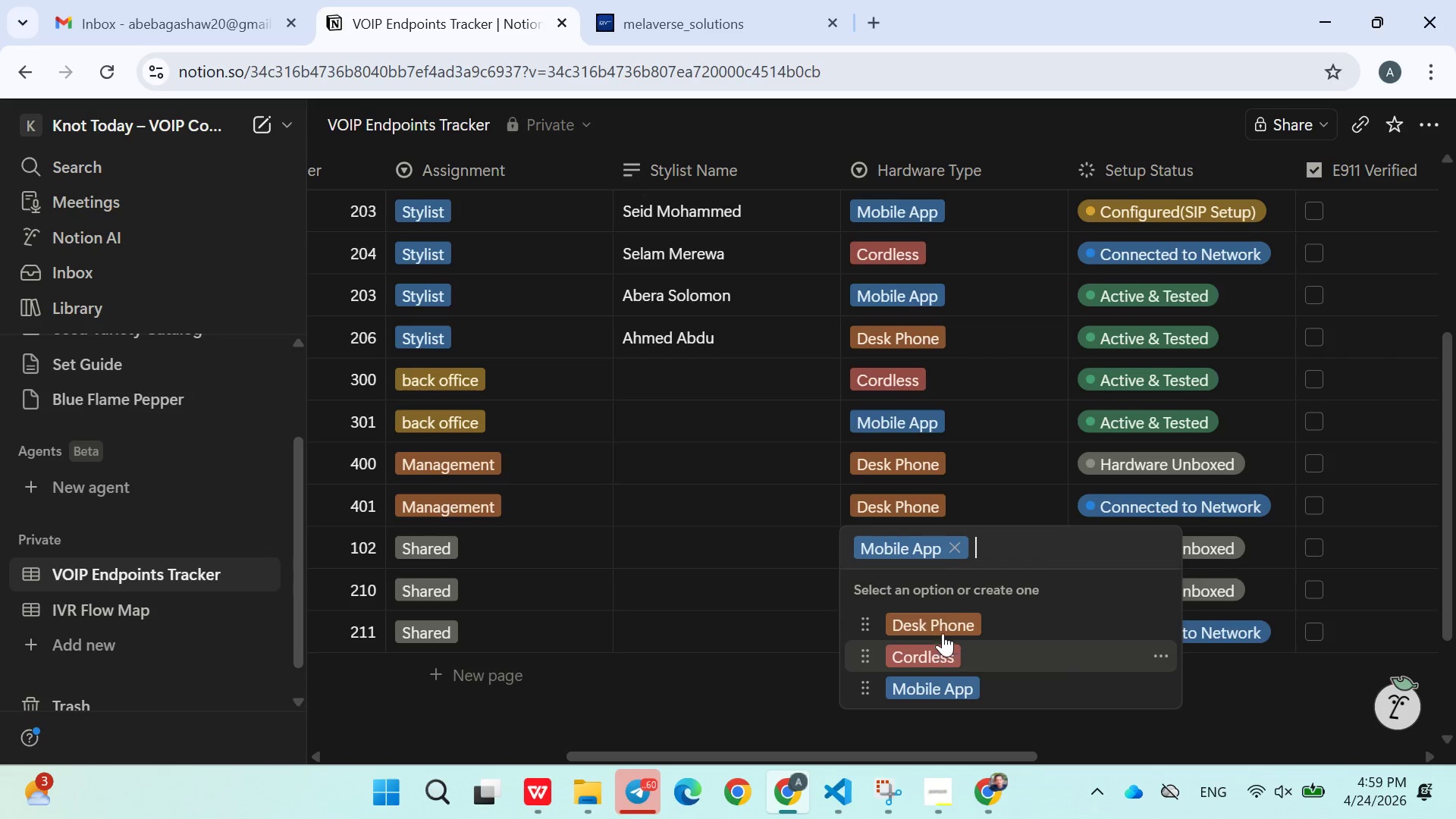 
left_click([946, 613])
 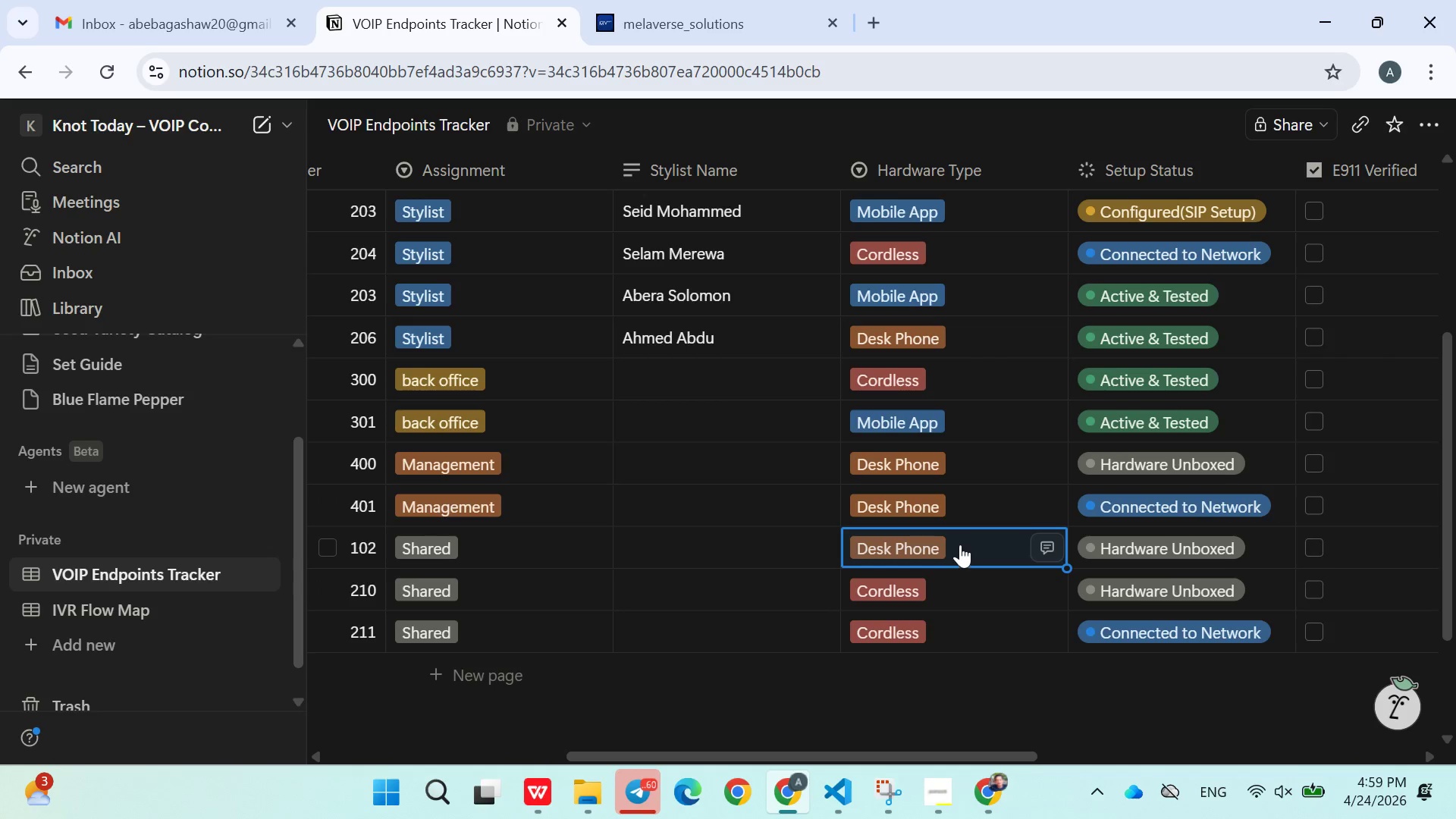 
left_click([962, 504])
 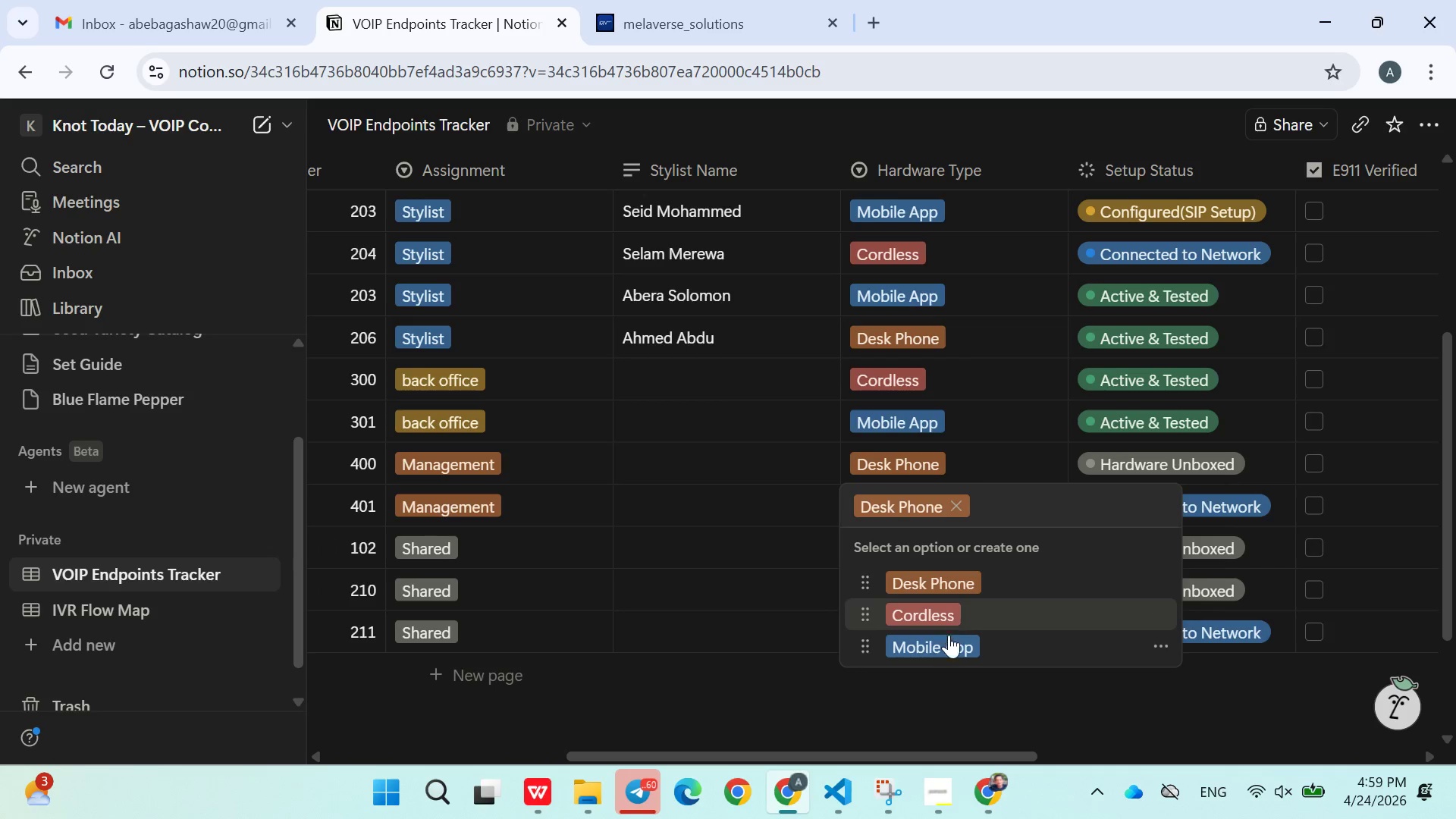 
left_click([949, 636])
 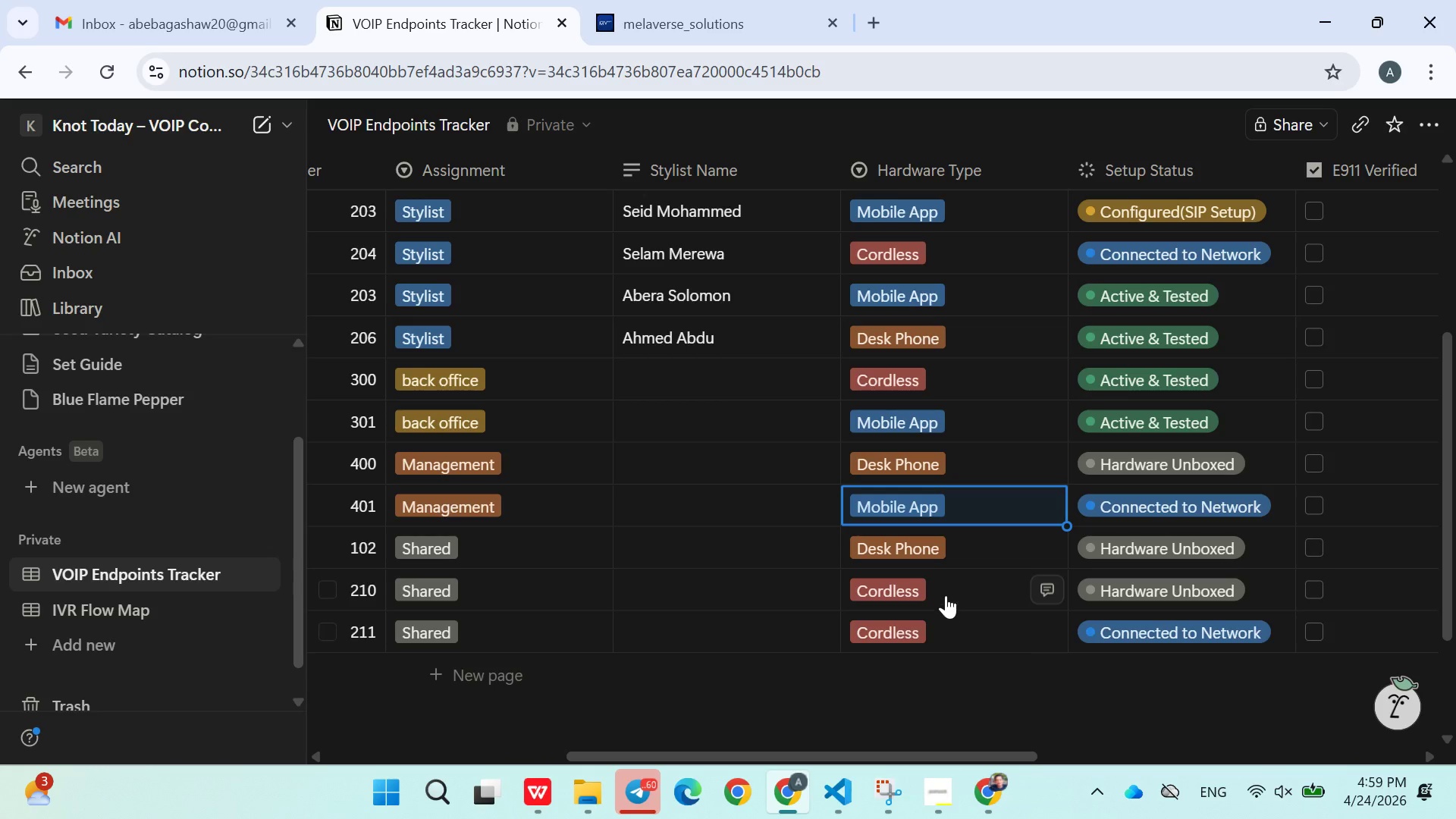 
left_click([939, 466])
 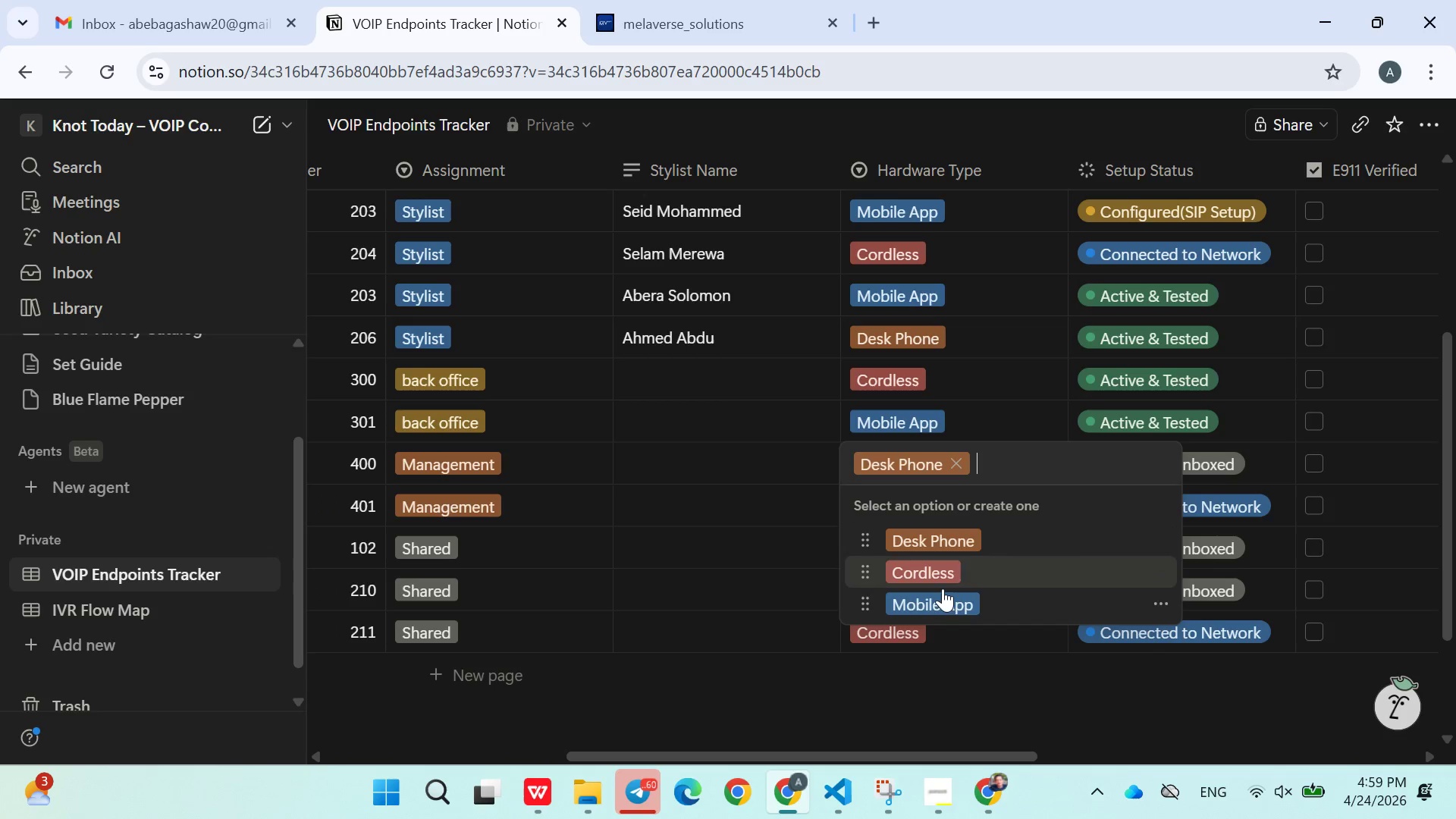 
left_click([939, 600])
 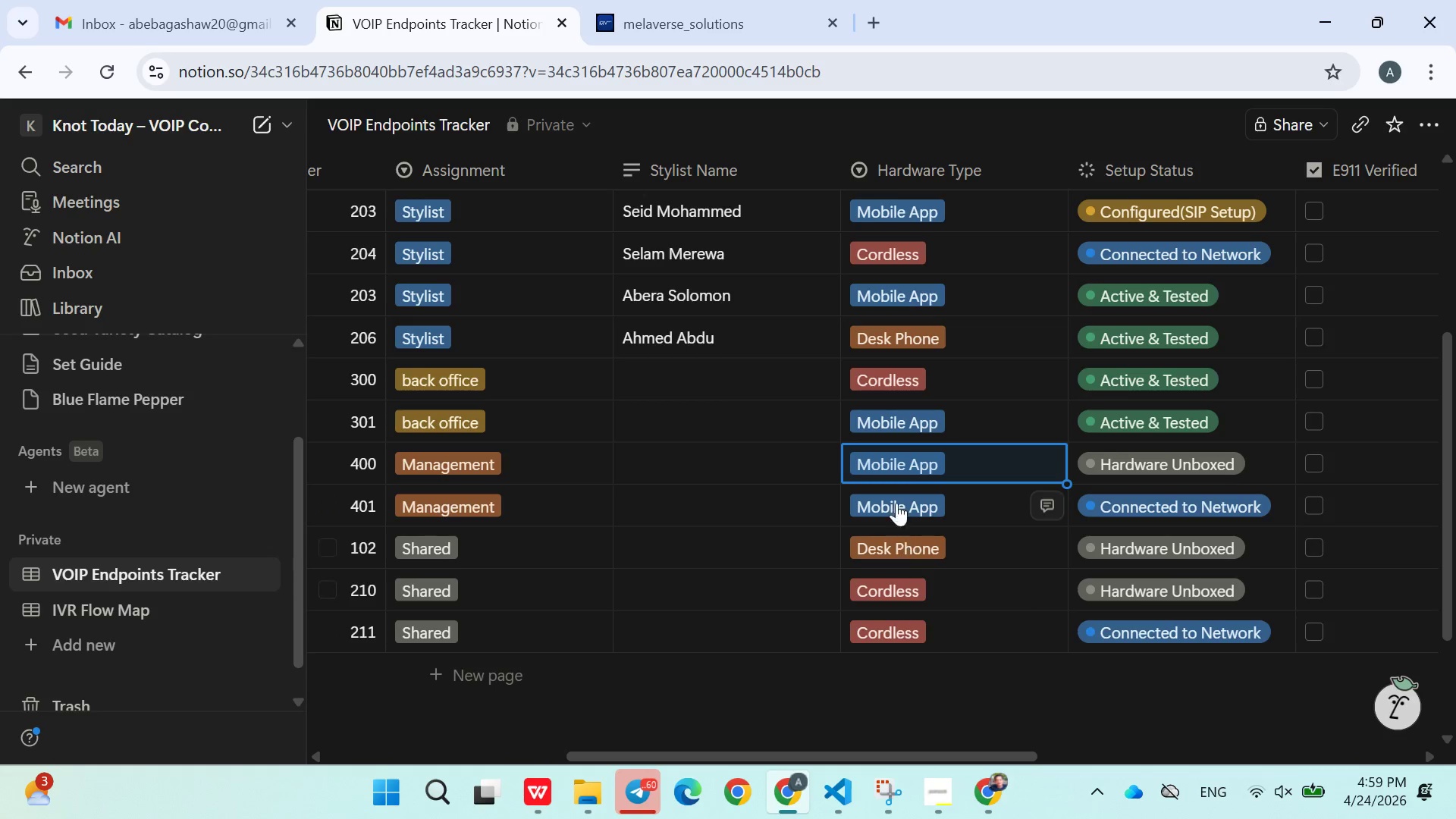 
left_click([896, 418])
 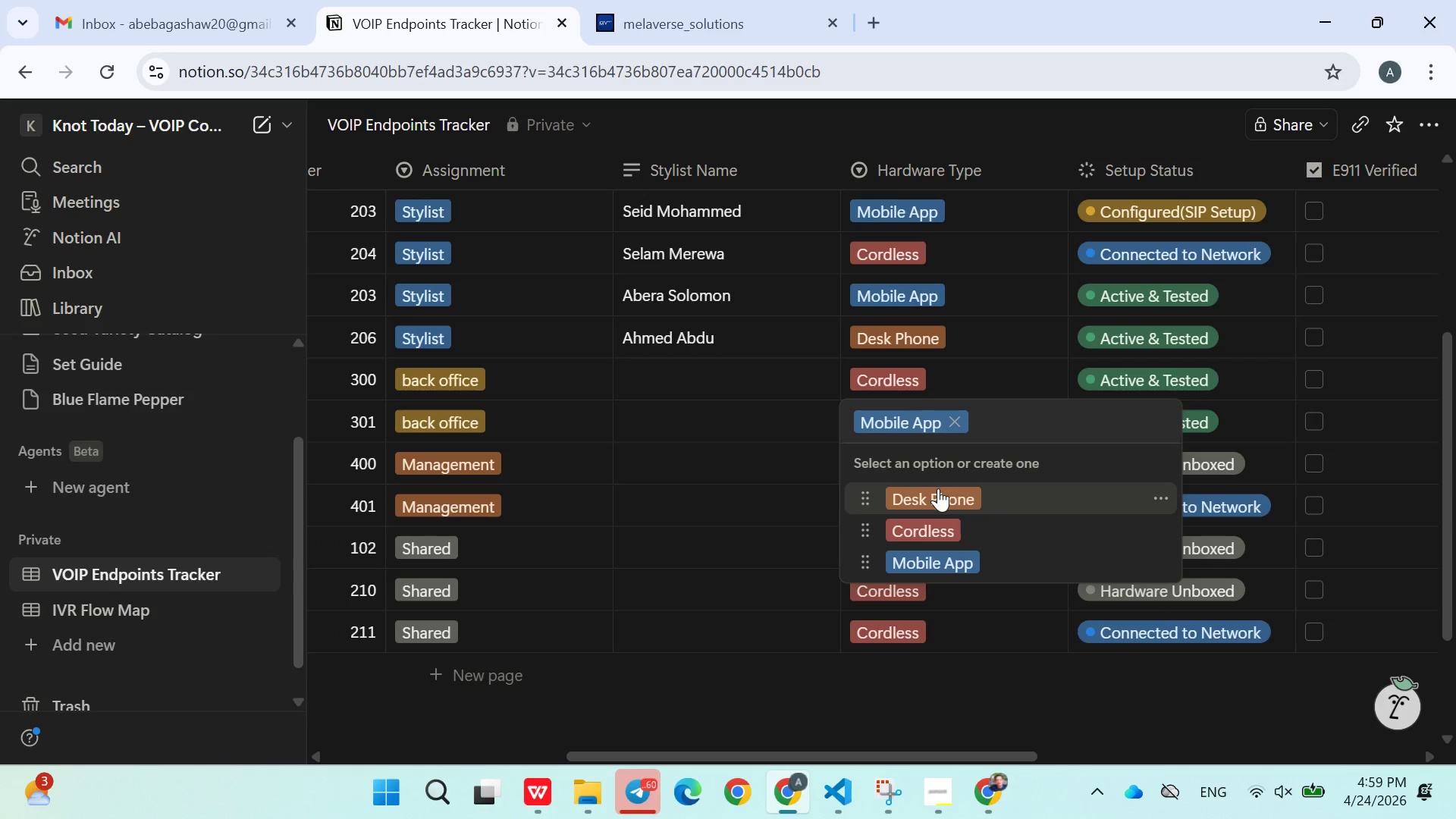 
left_click([939, 488])
 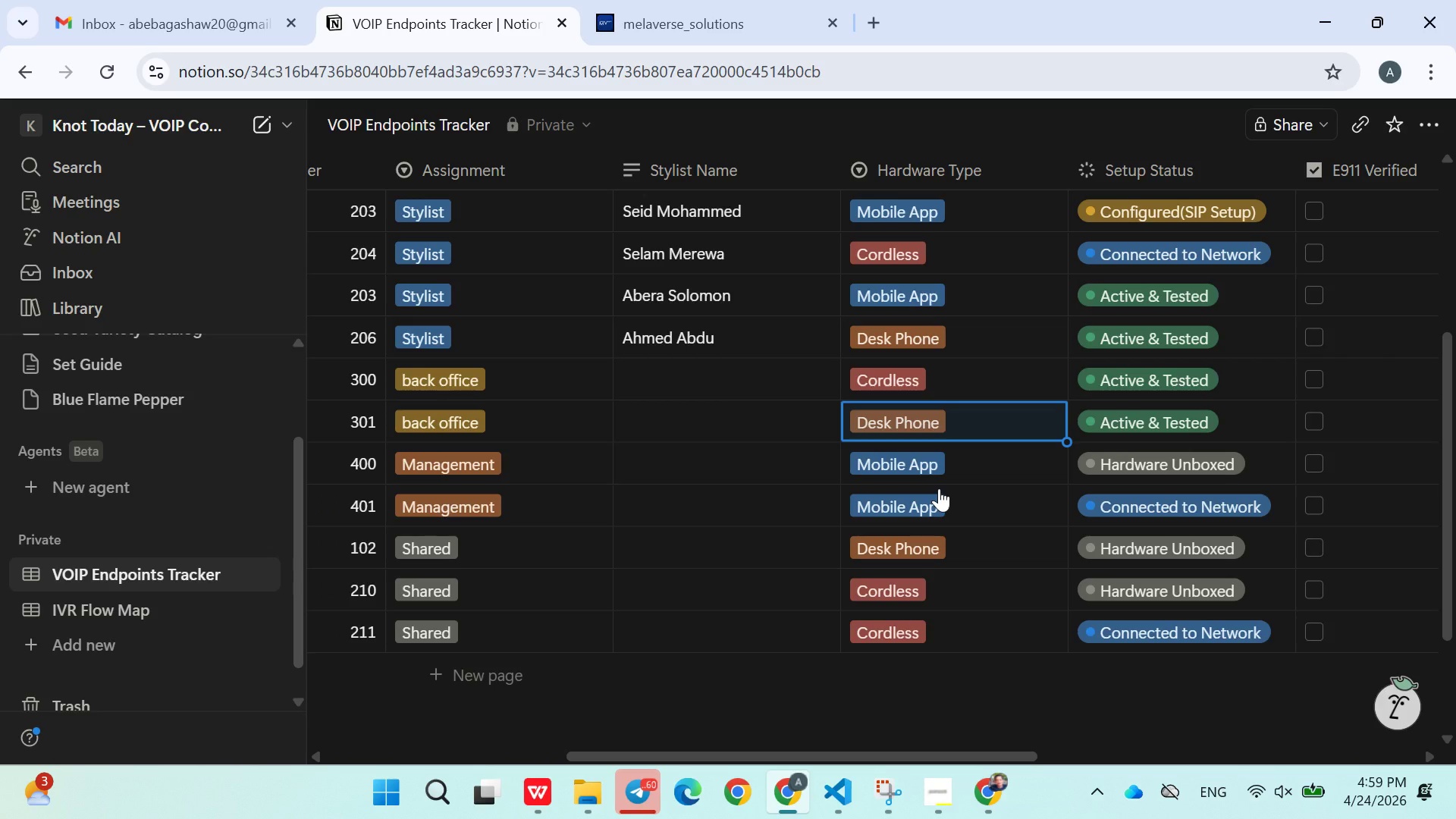 
wait(7.45)
 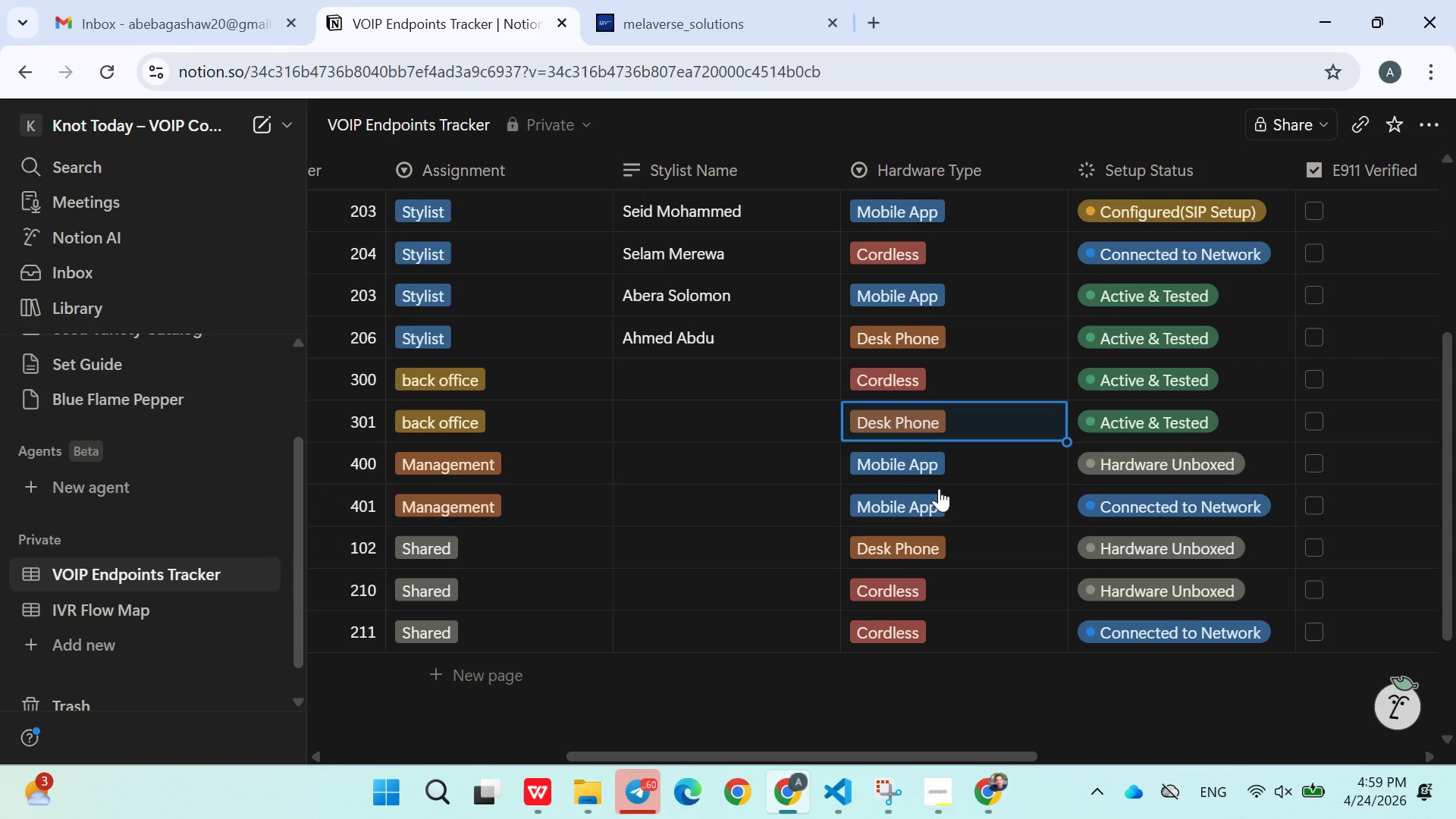 
double_click([911, 377])
 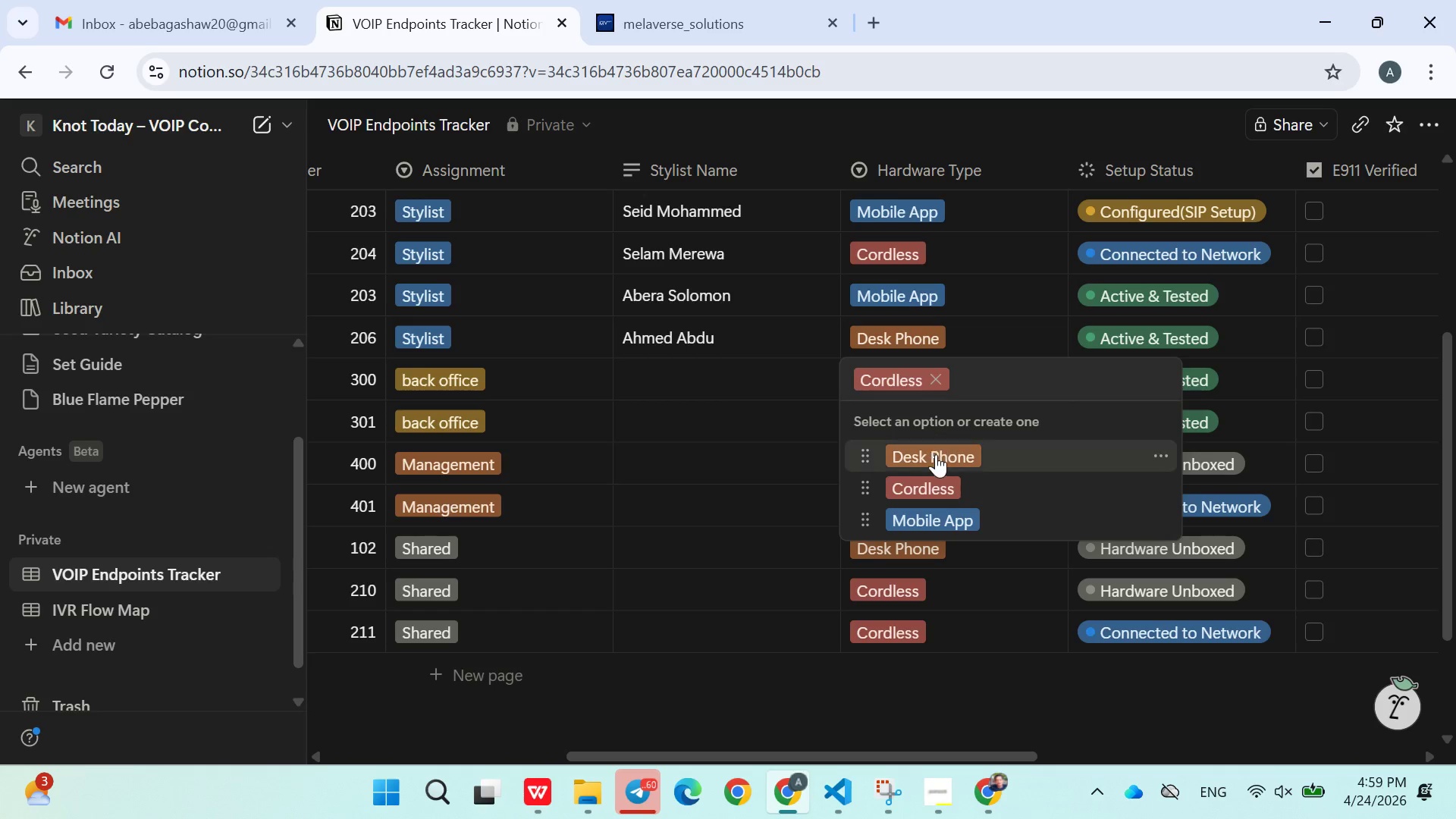 
left_click([936, 455])
 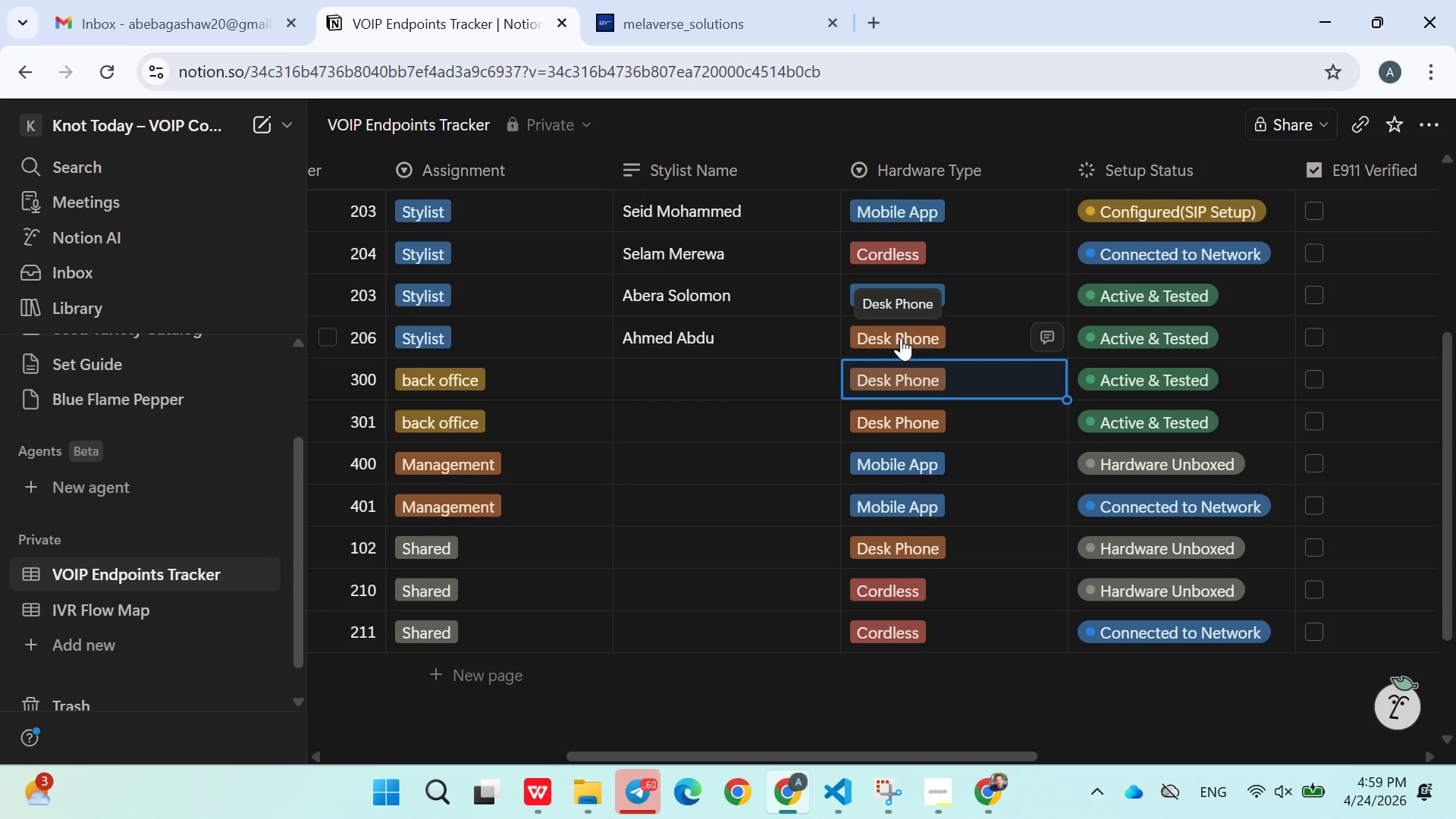 
left_click([901, 337])
 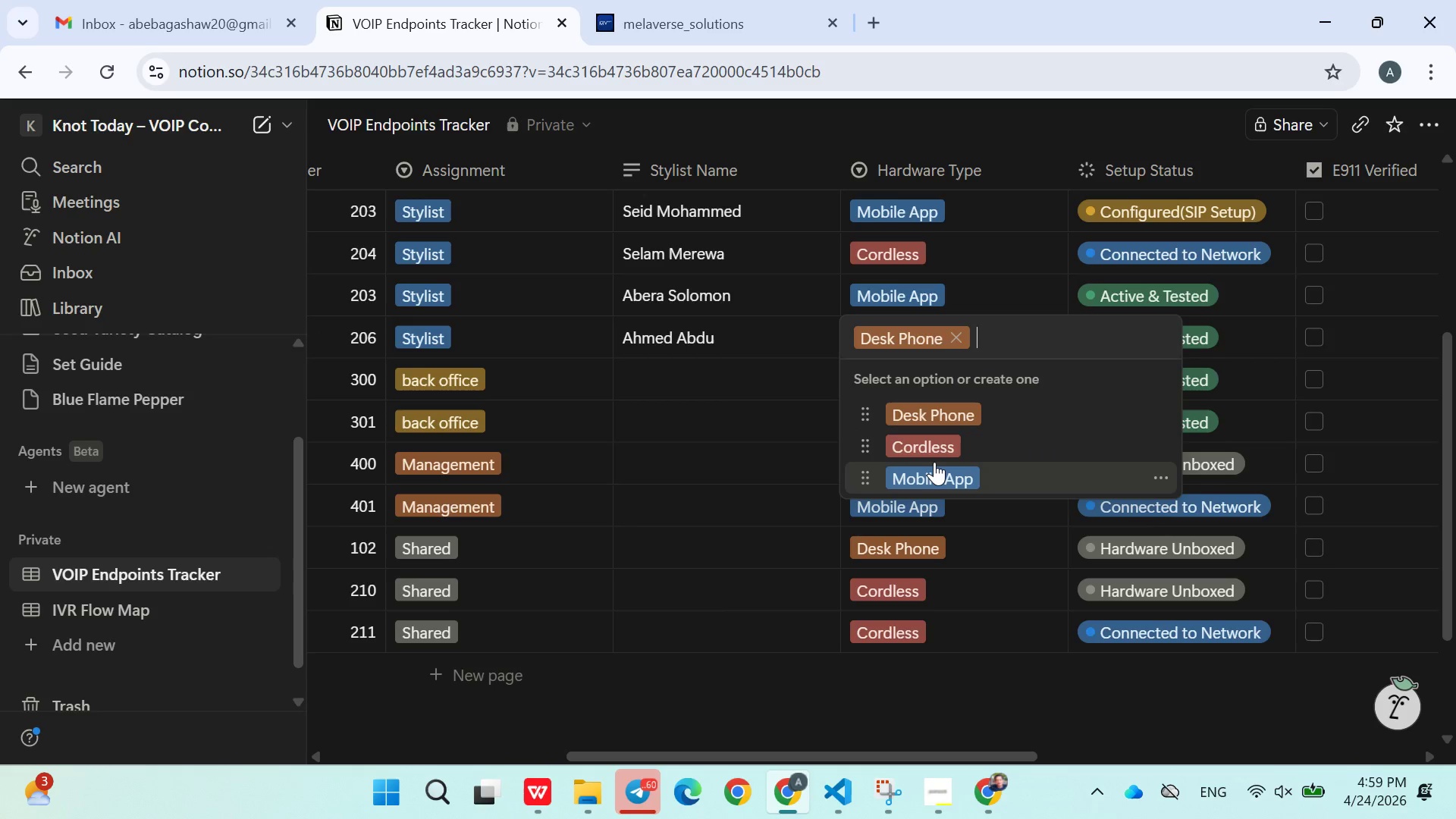 
left_click([934, 462])
 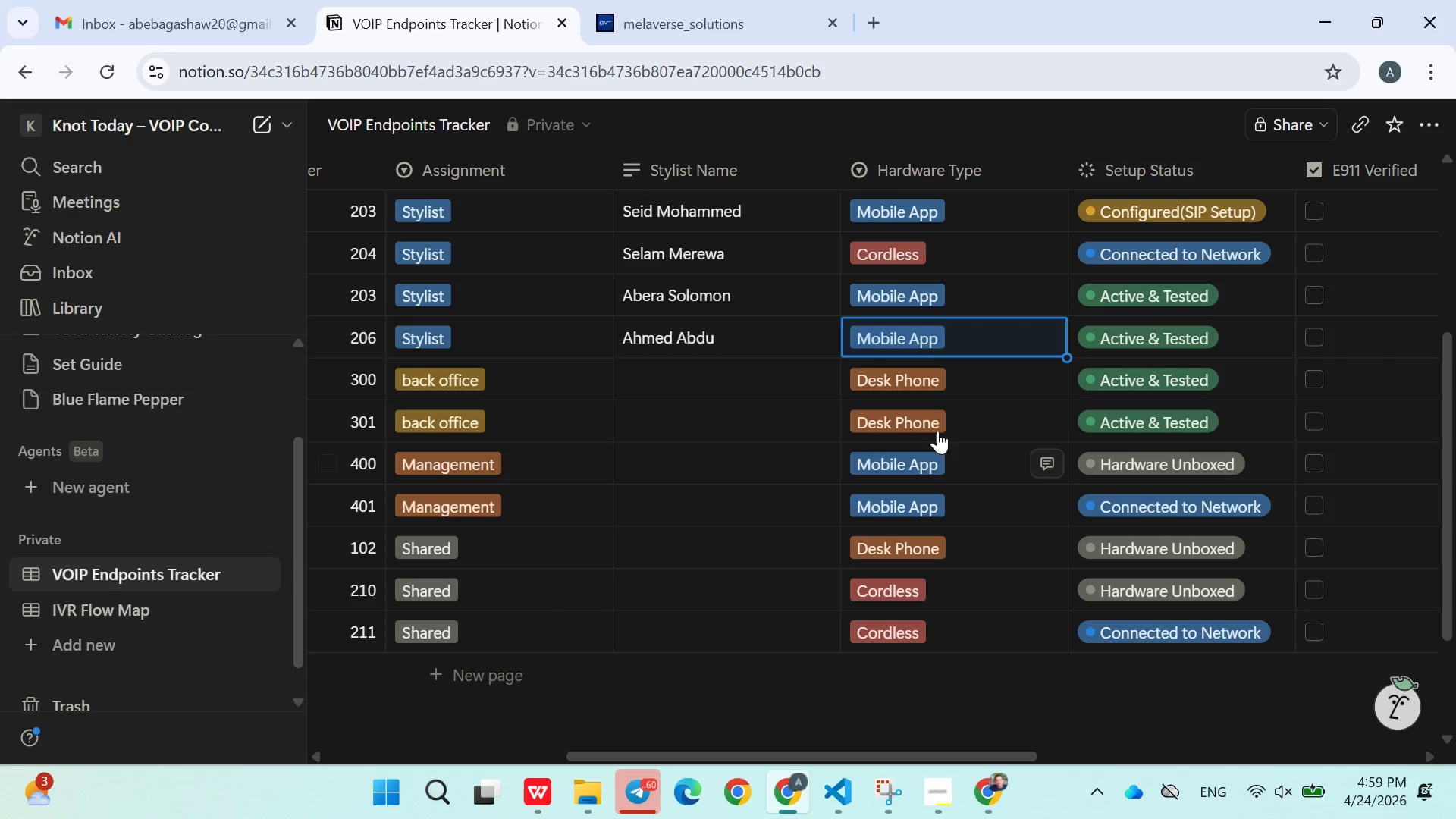 
left_click([896, 299])
 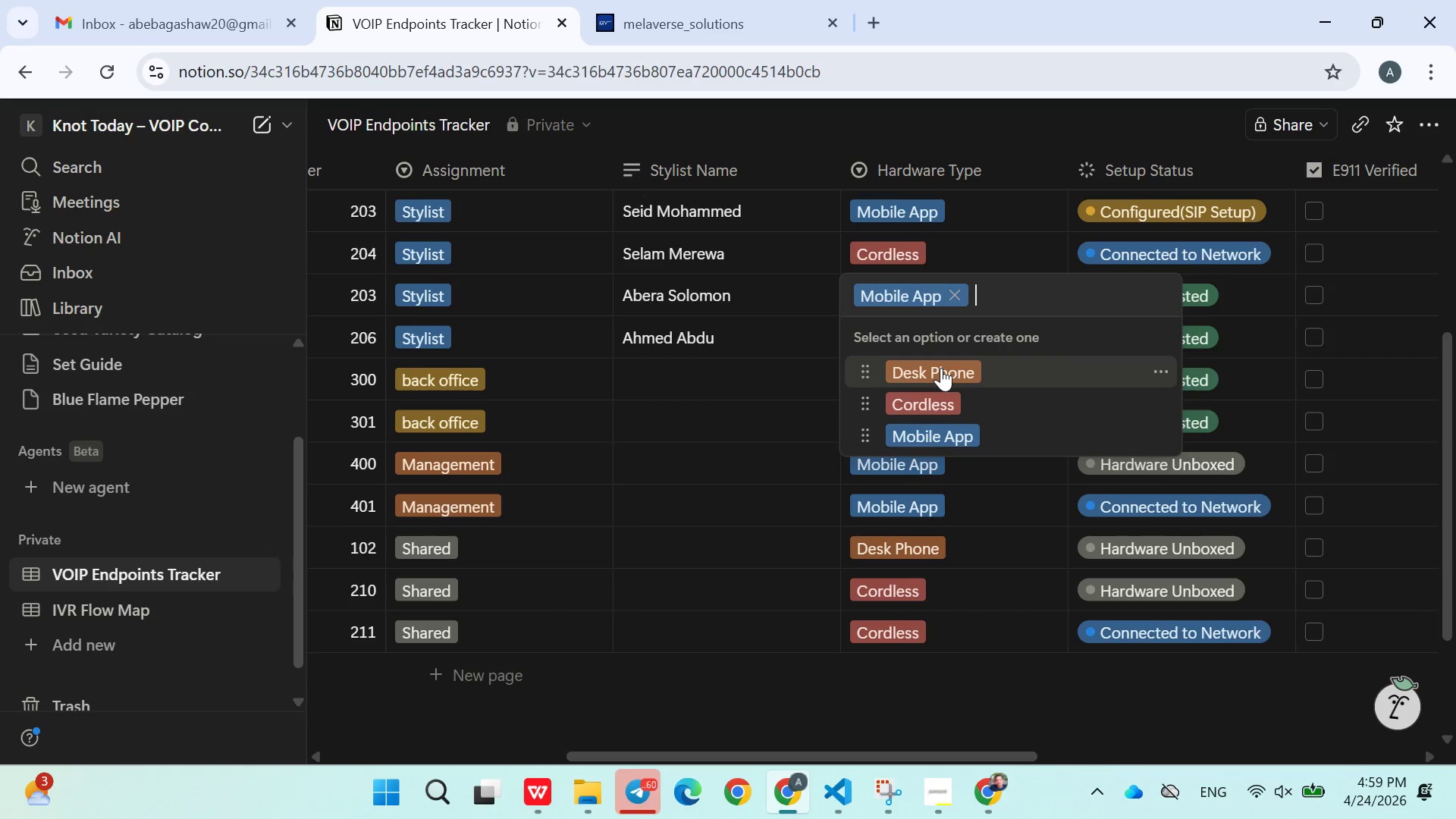 
left_click([945, 397])
 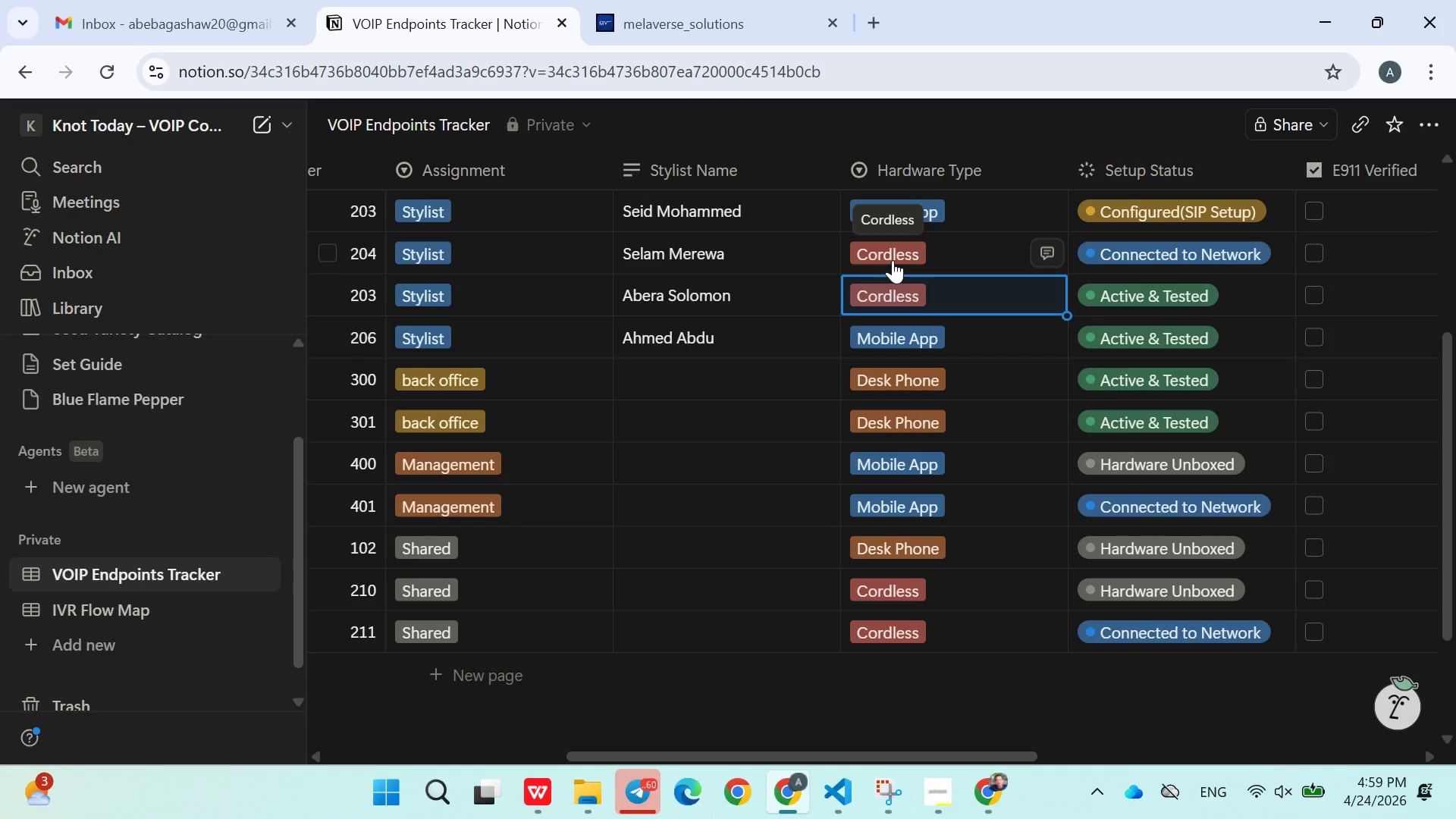 
left_click([893, 260])
 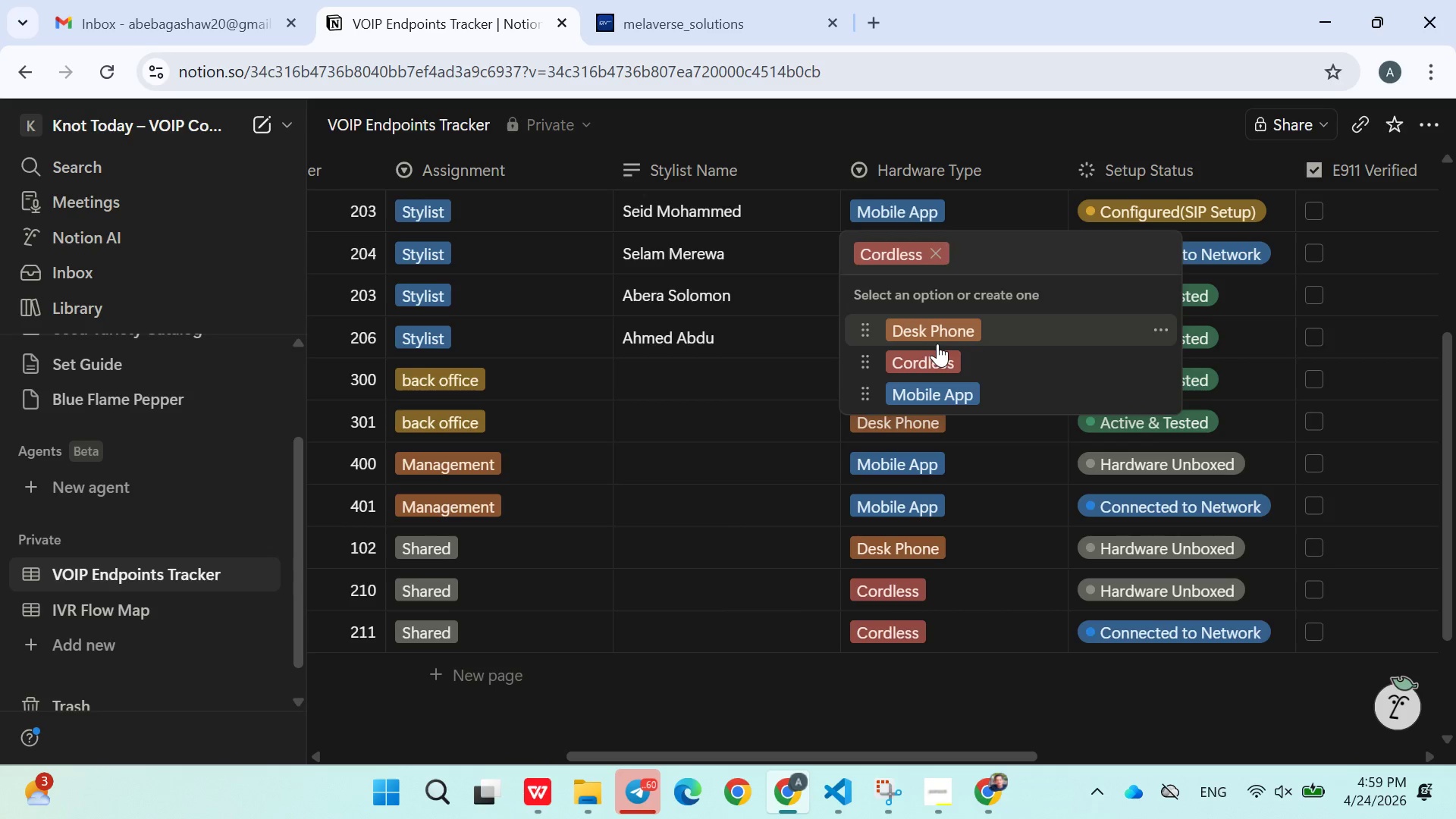 
left_click([940, 344])
 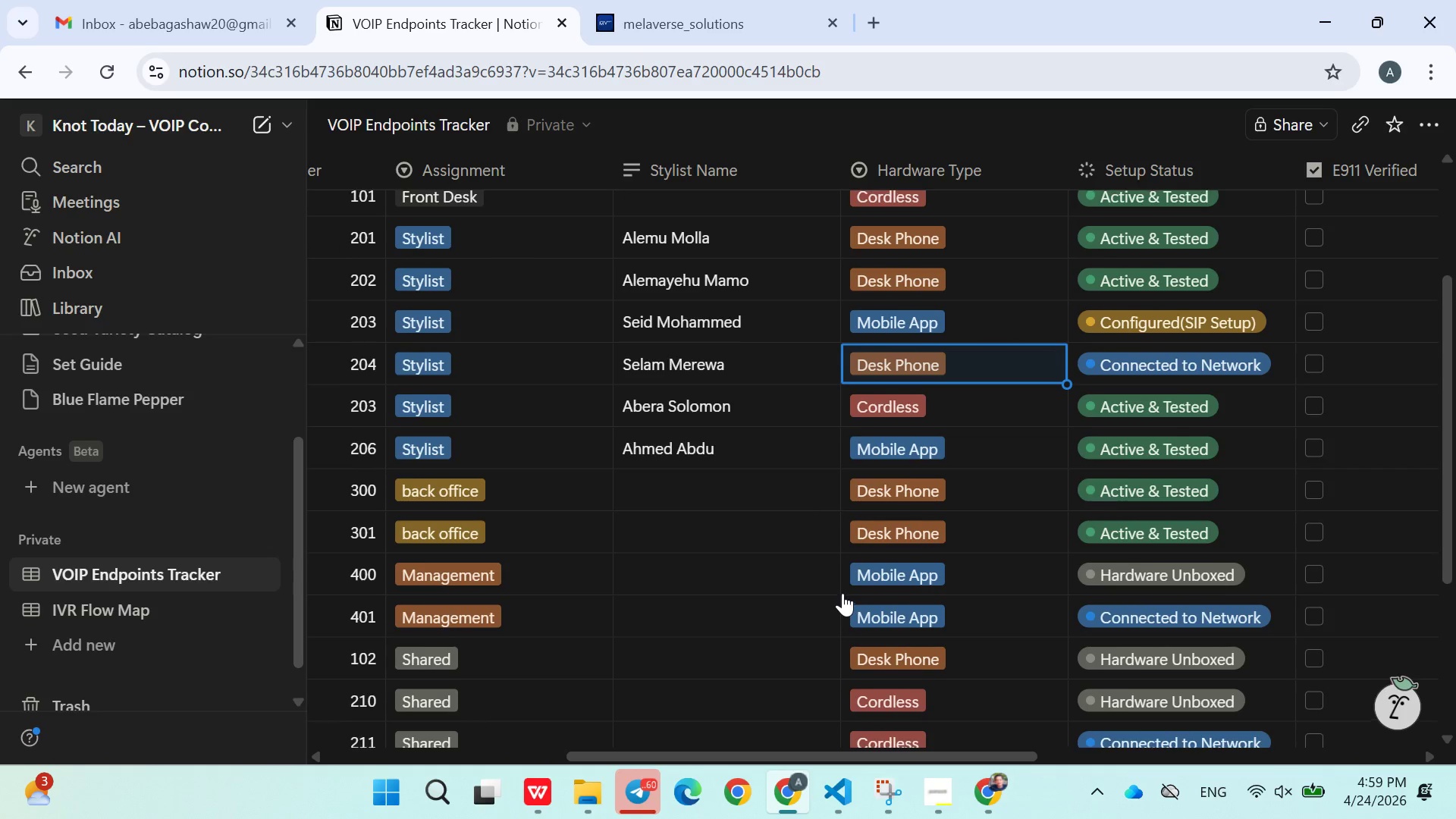 
wait(10.66)
 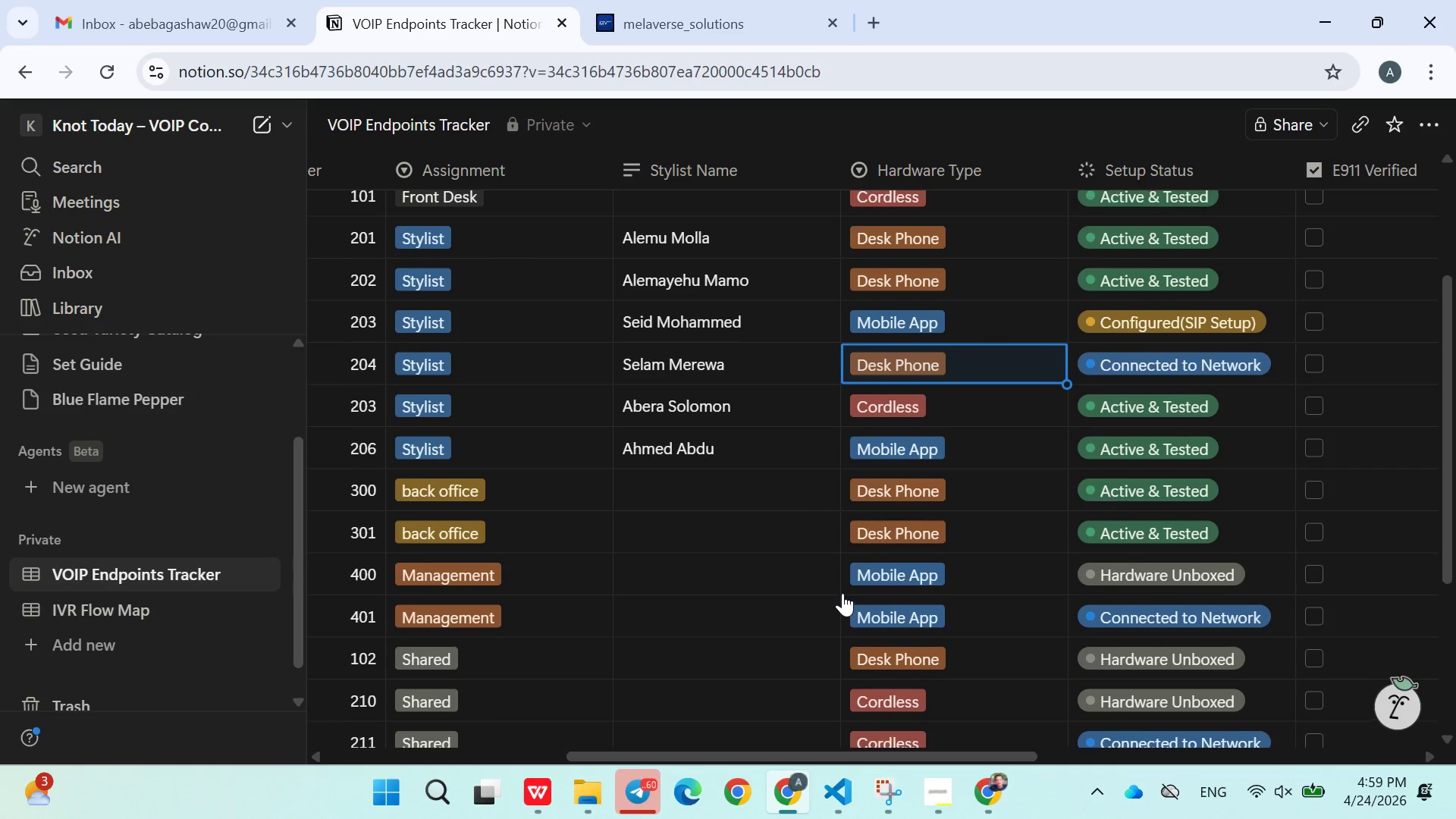 
left_click([679, 616])
 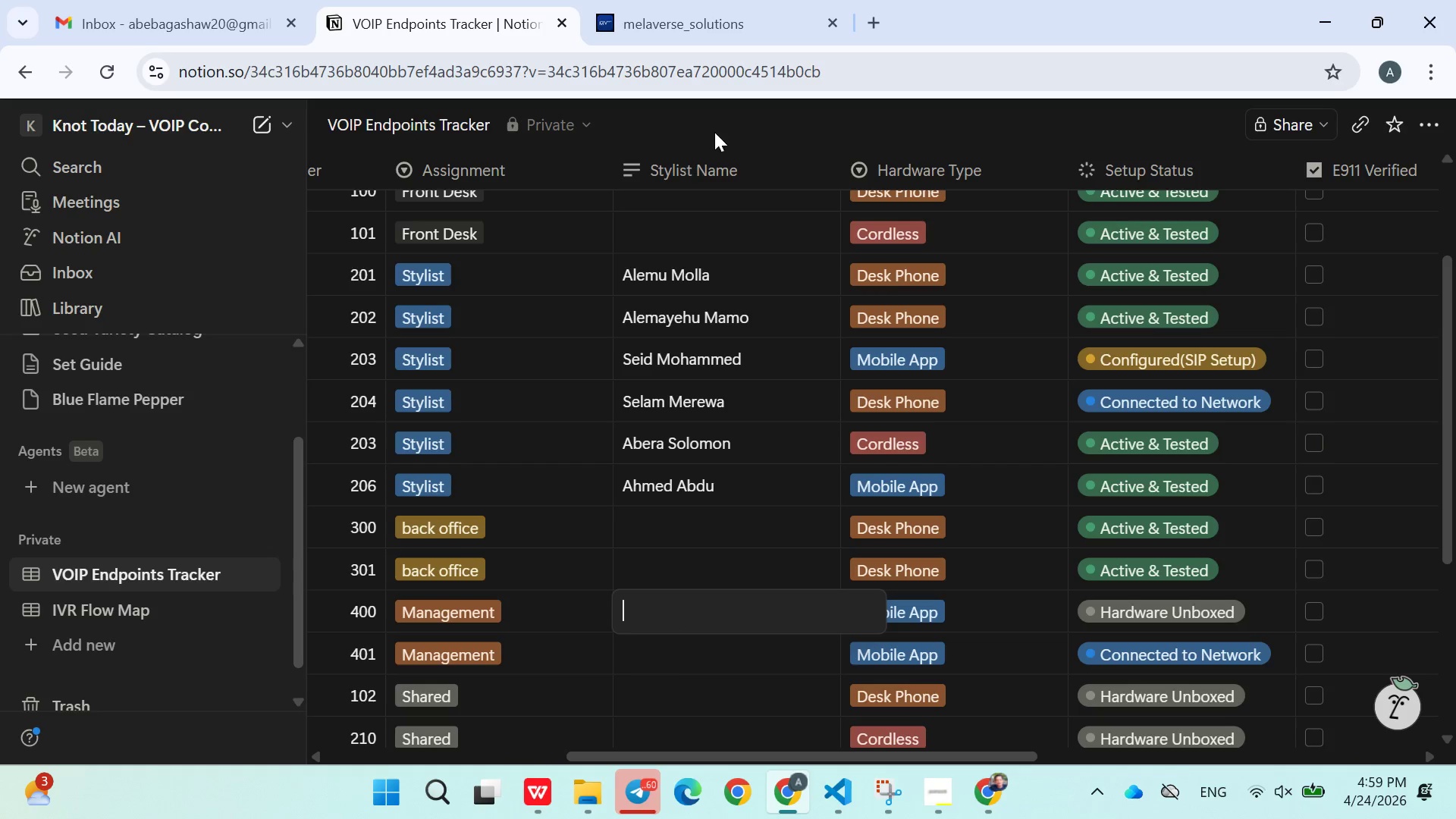 
left_click([730, 126])
 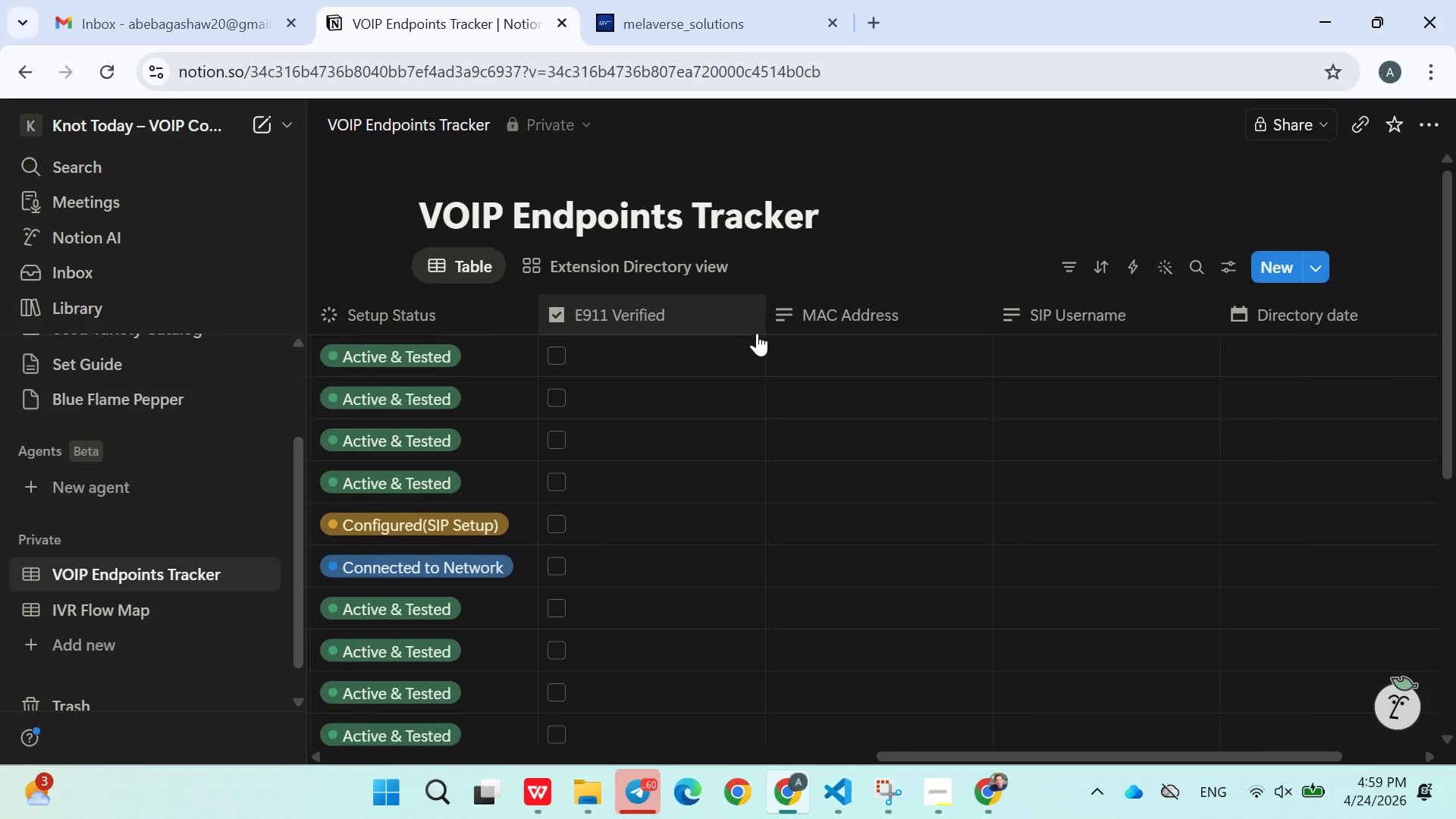 
left_click([814, 344])
 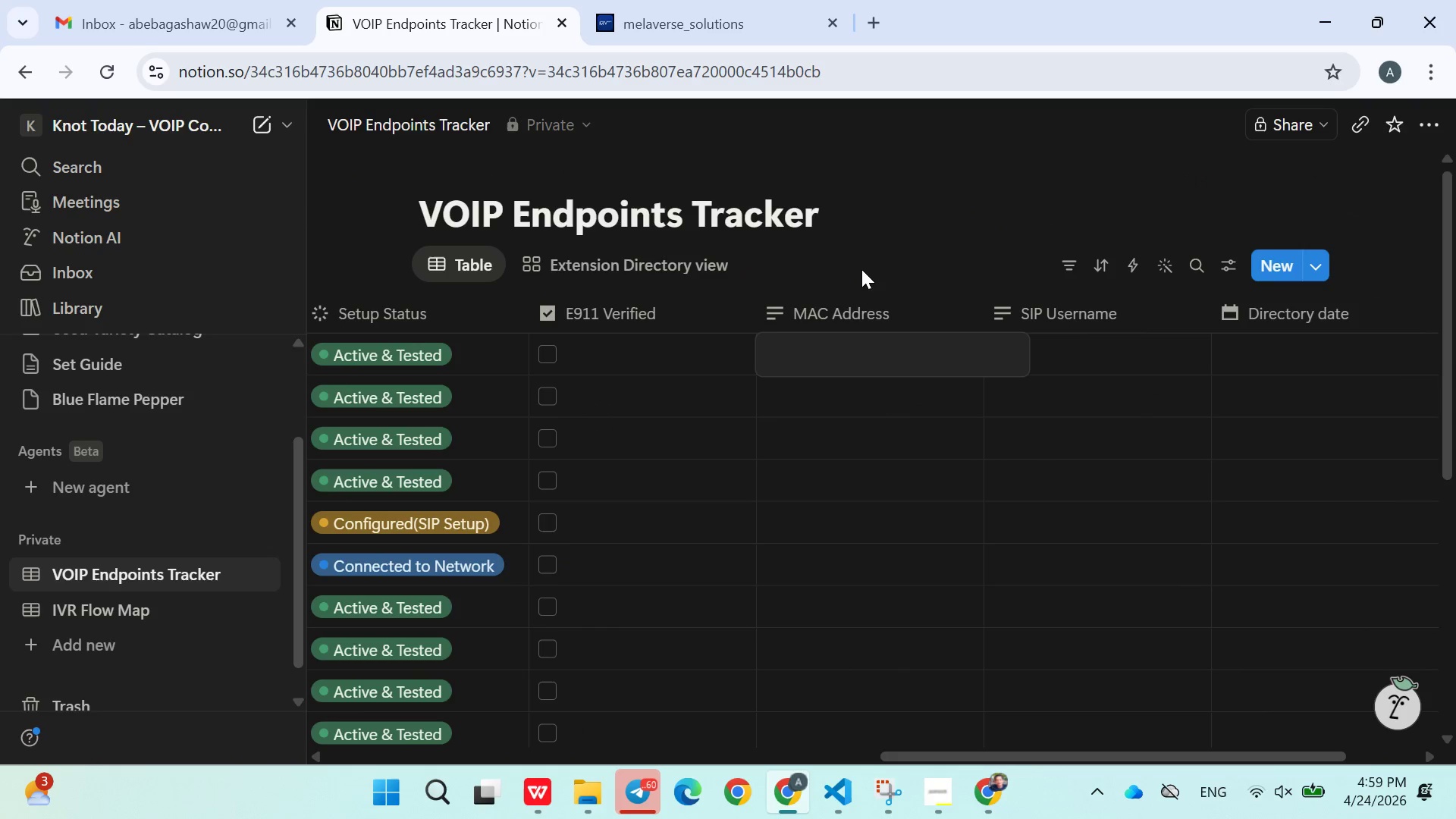 
left_click([861, 270])
 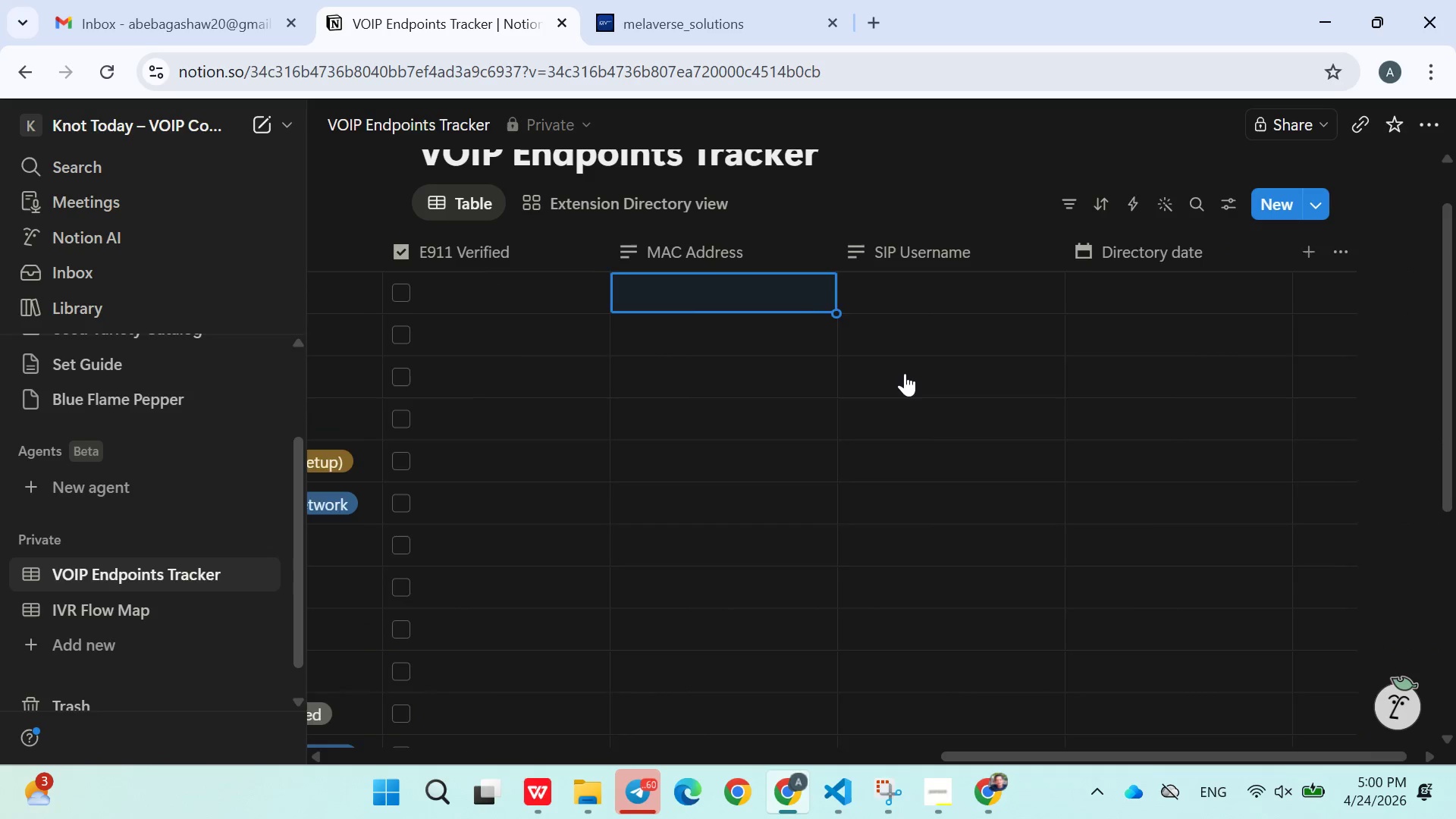 
left_click([1081, 279])
 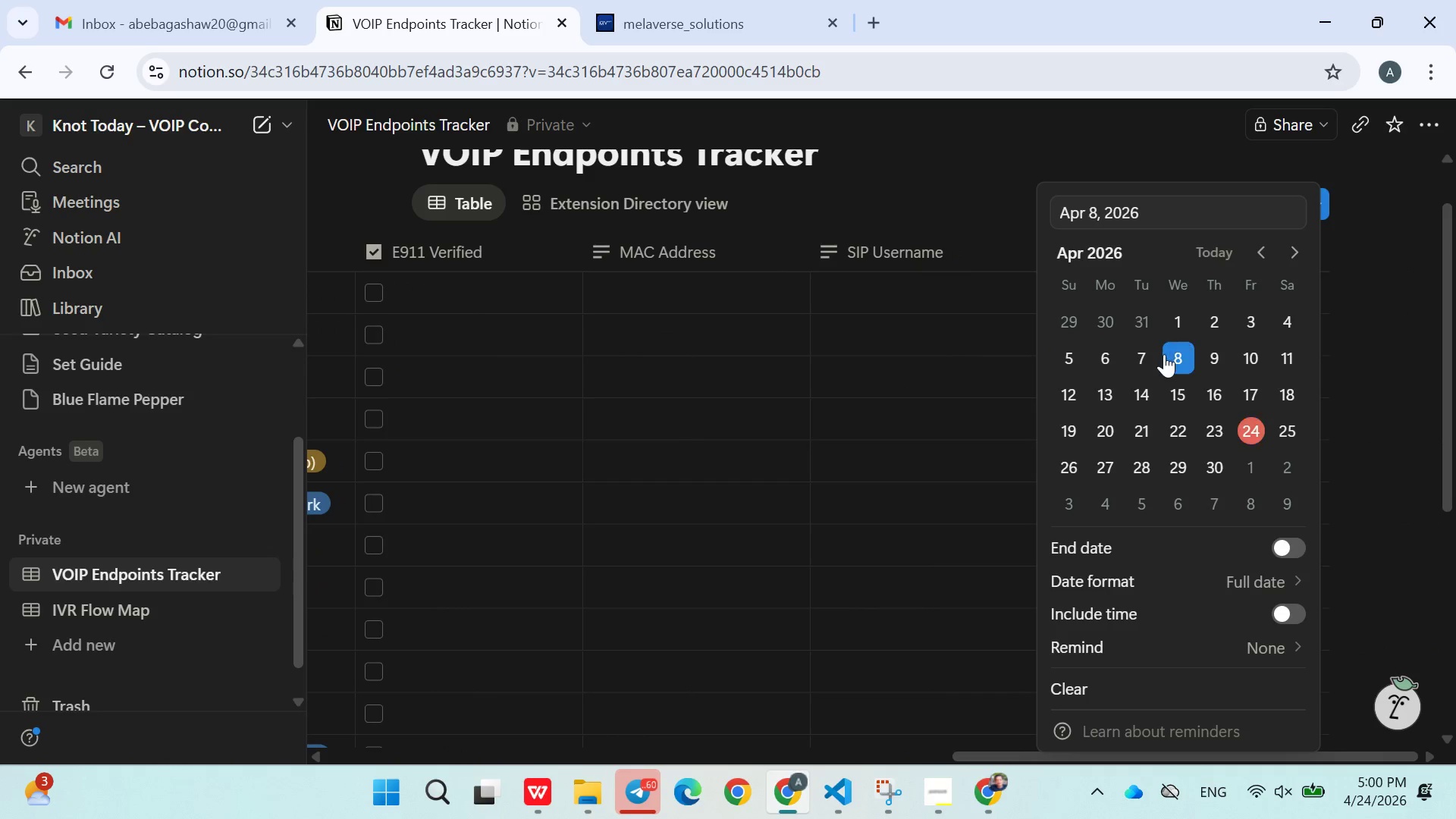 
double_click([993, 406])
 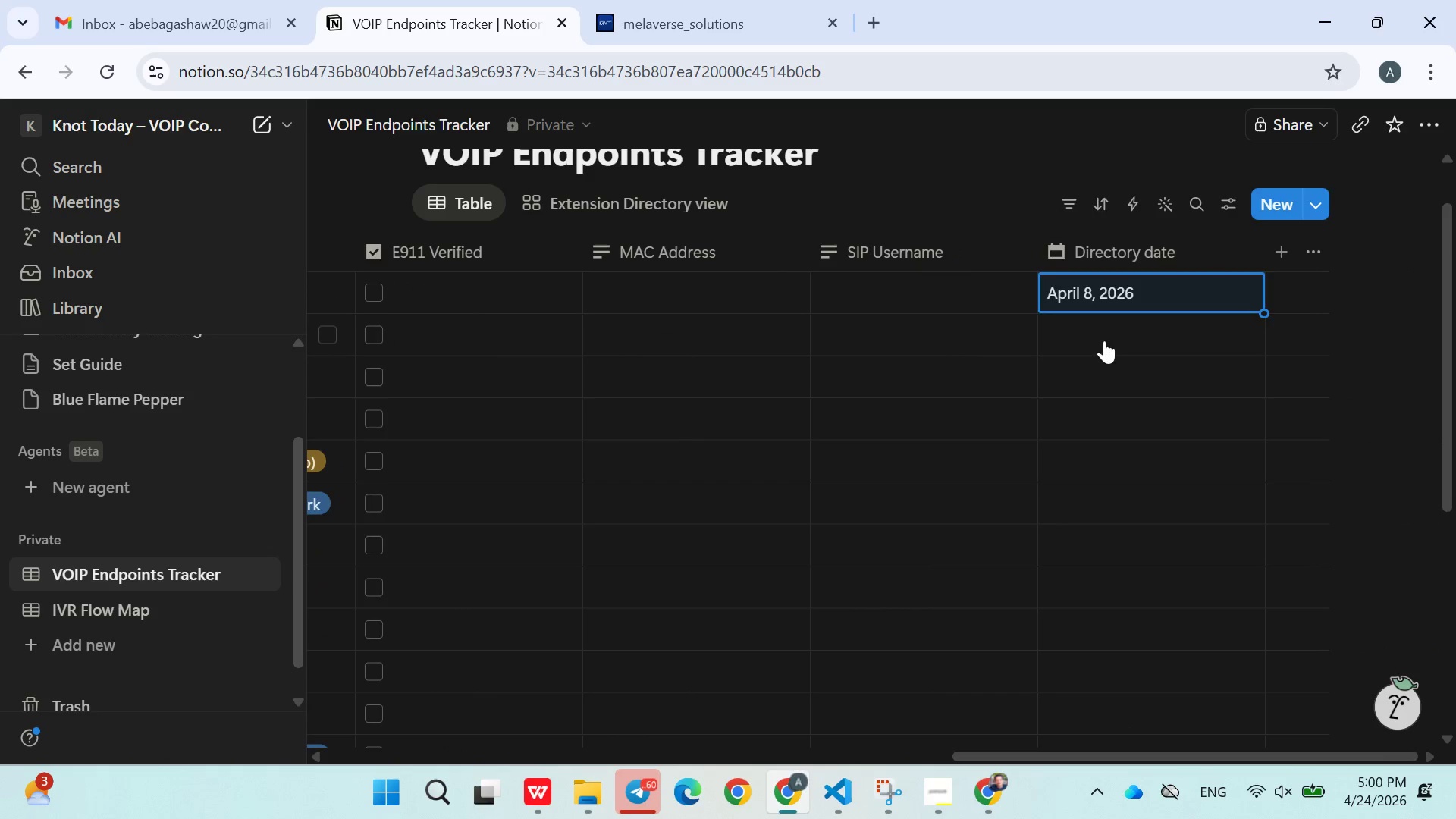 
left_click([1104, 340])
 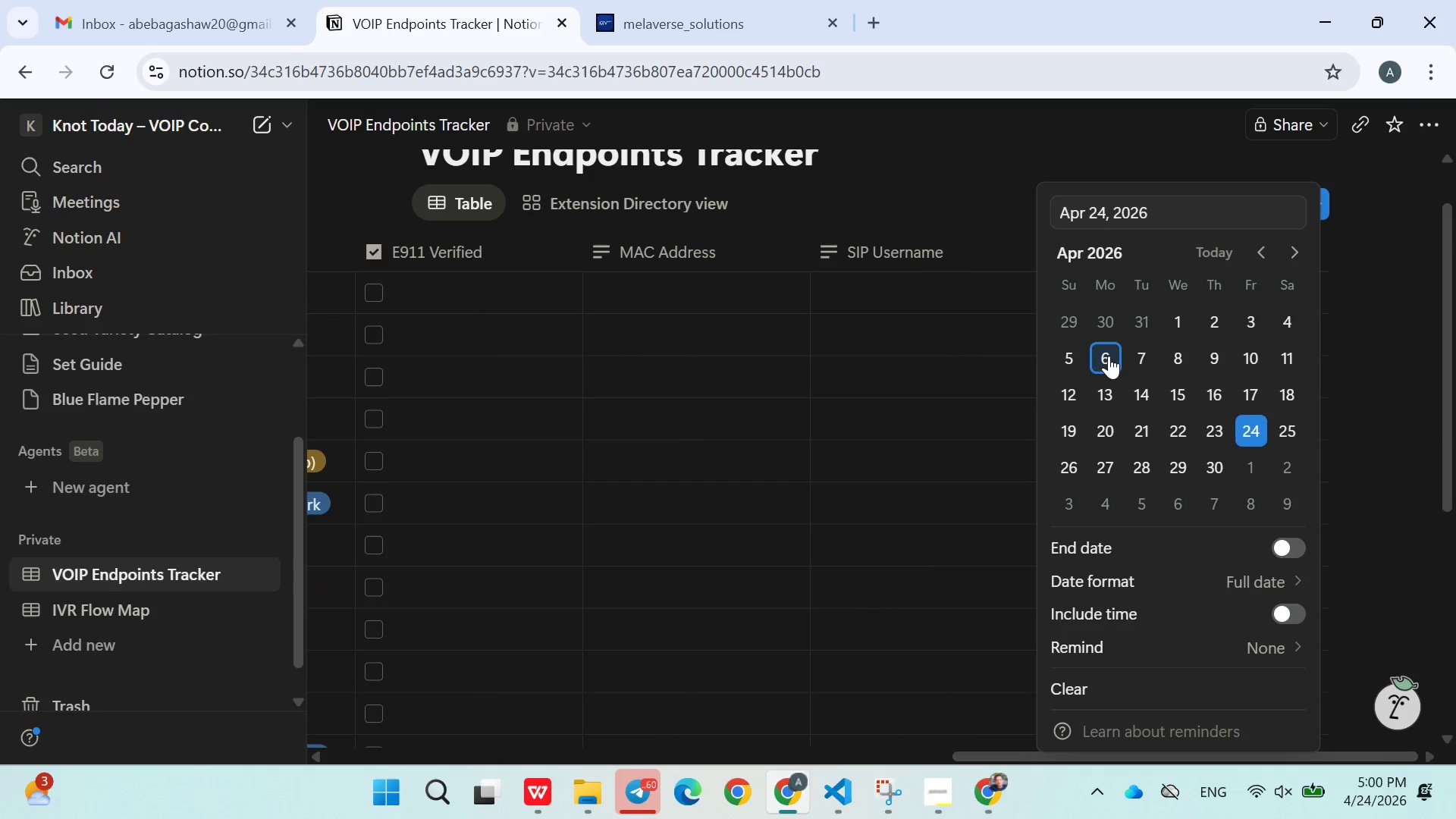 
double_click([1108, 355])
 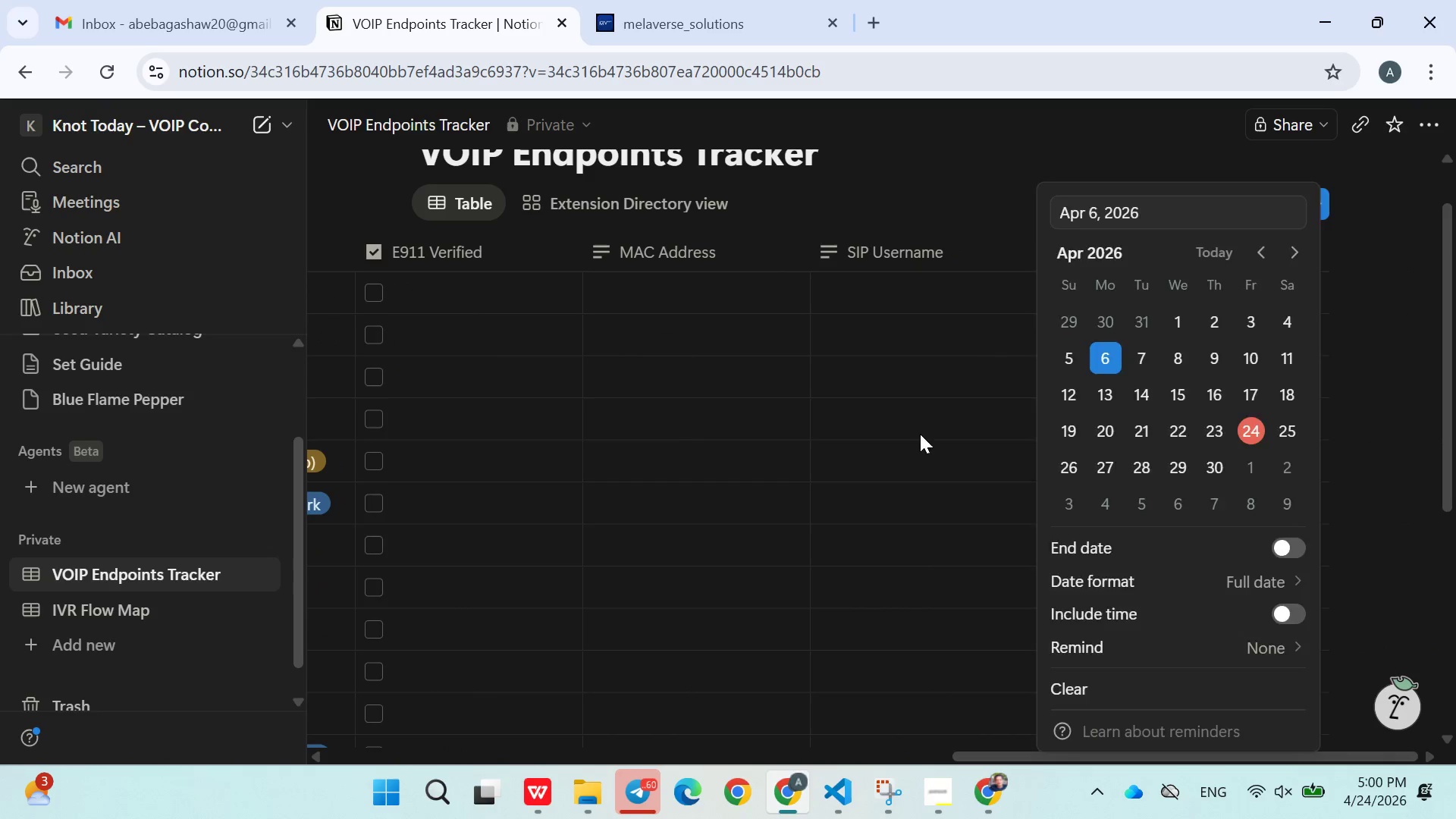 
triple_click([920, 434])
 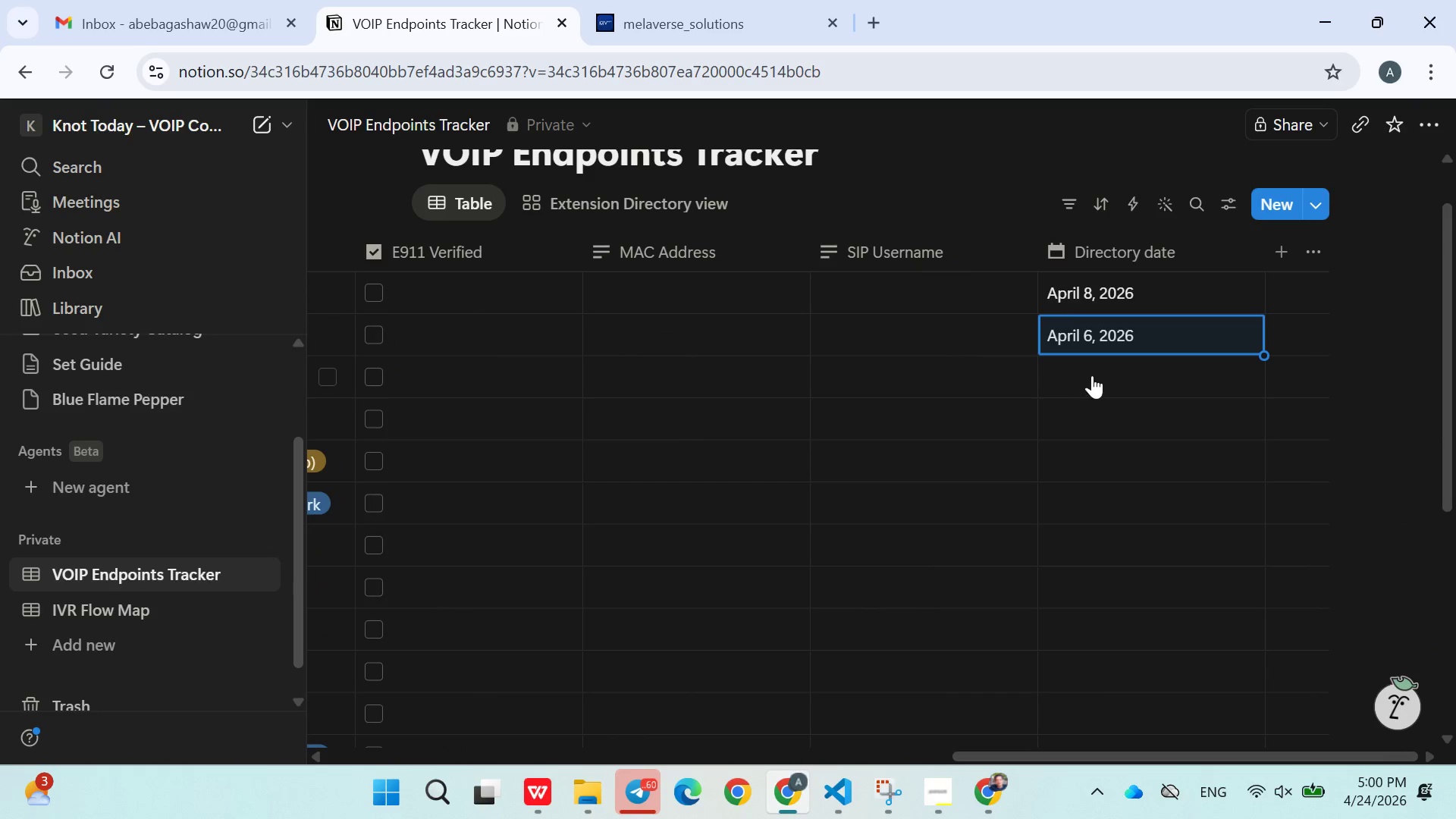 
left_click([1092, 375])
 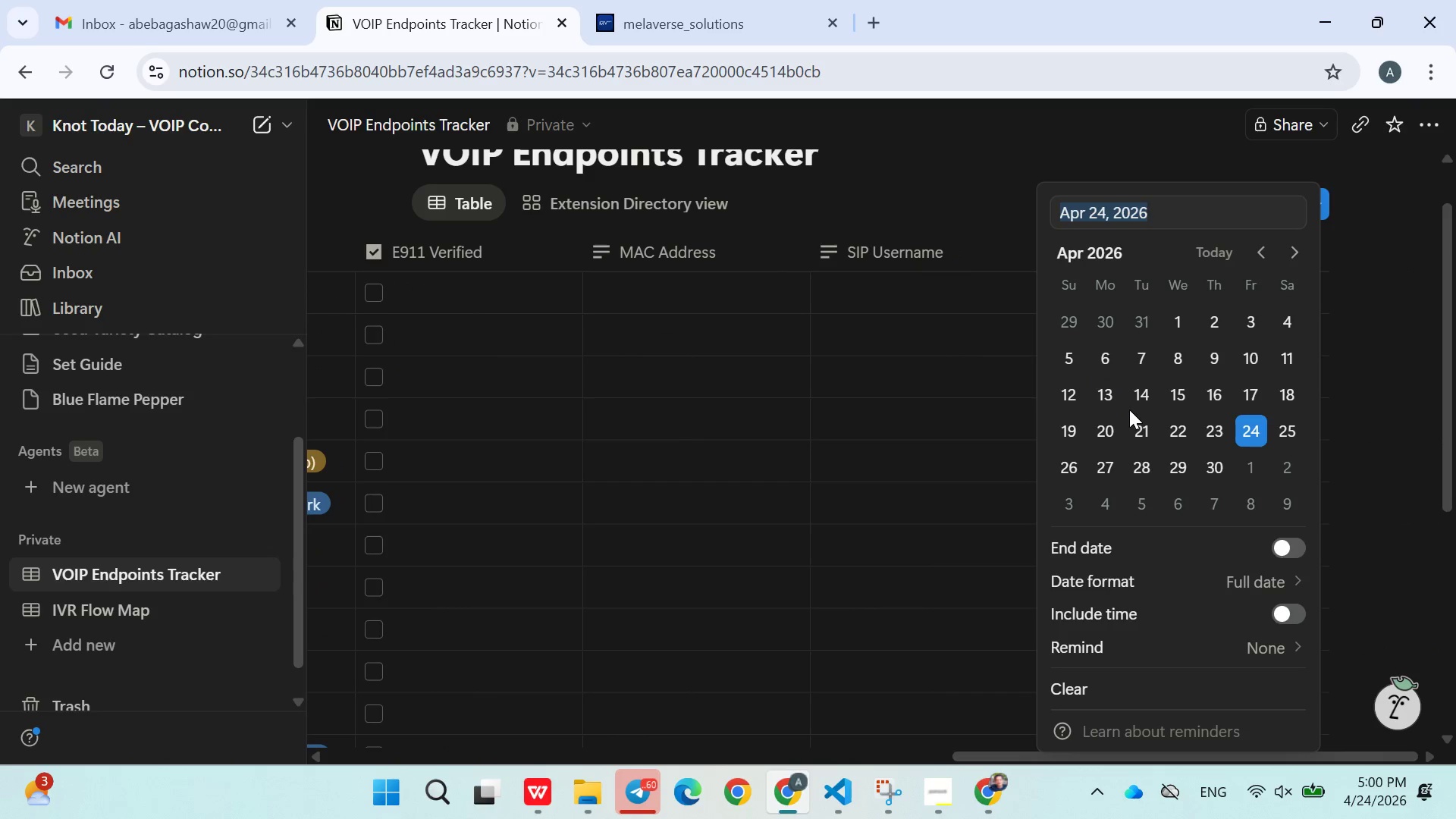 
left_click([1129, 410])
 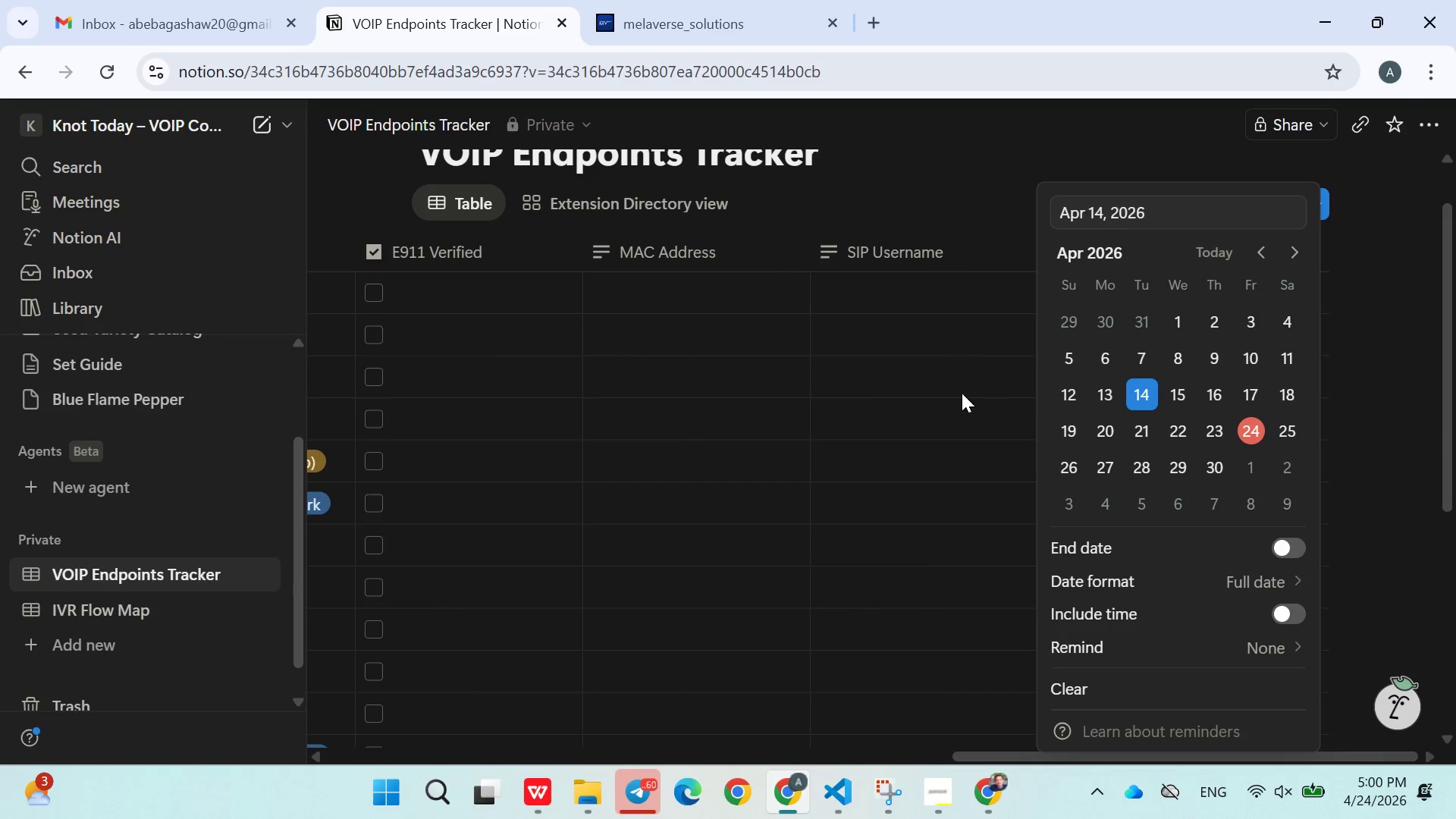 
double_click([958, 393])
 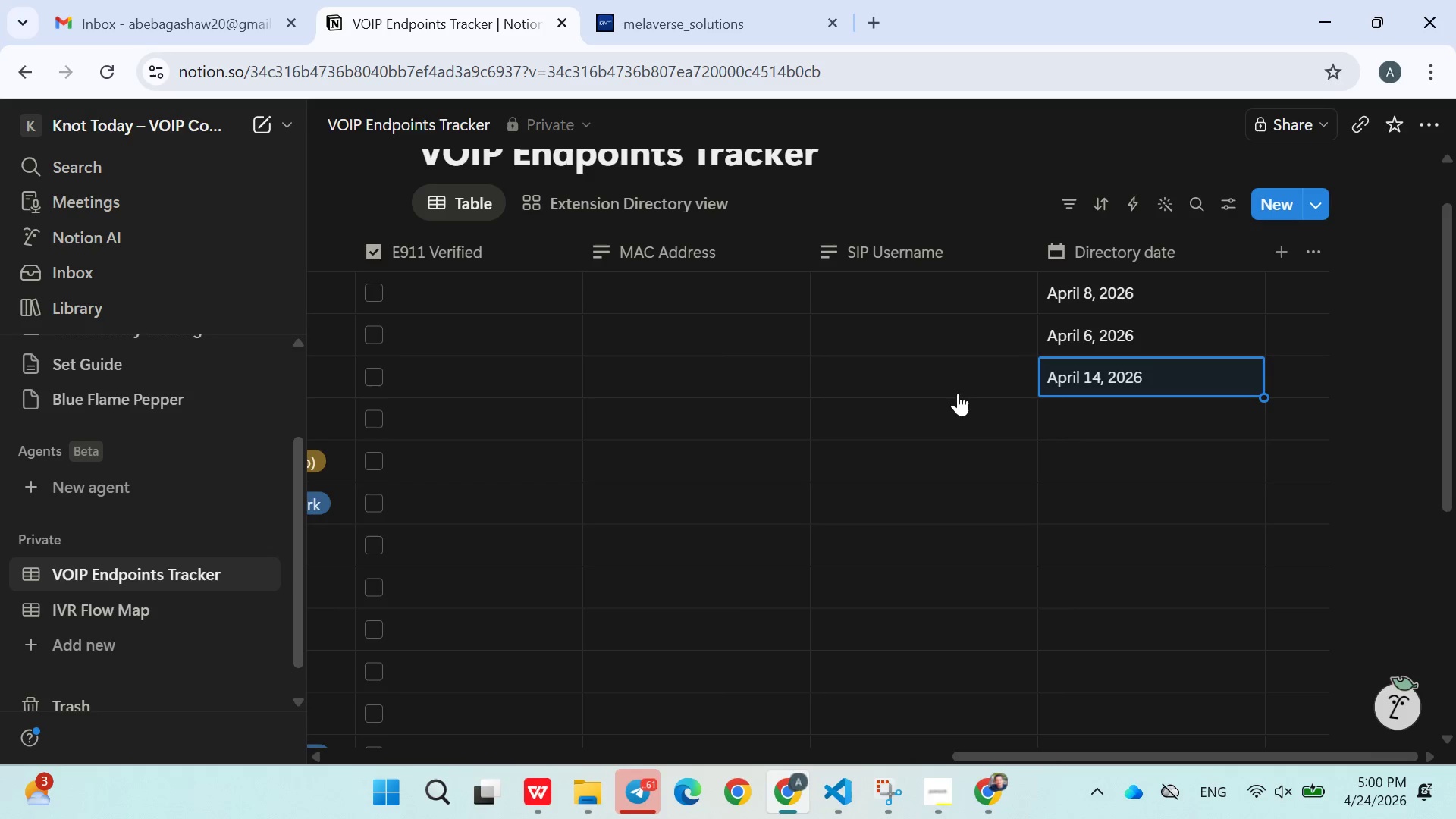 
wait(7.77)
 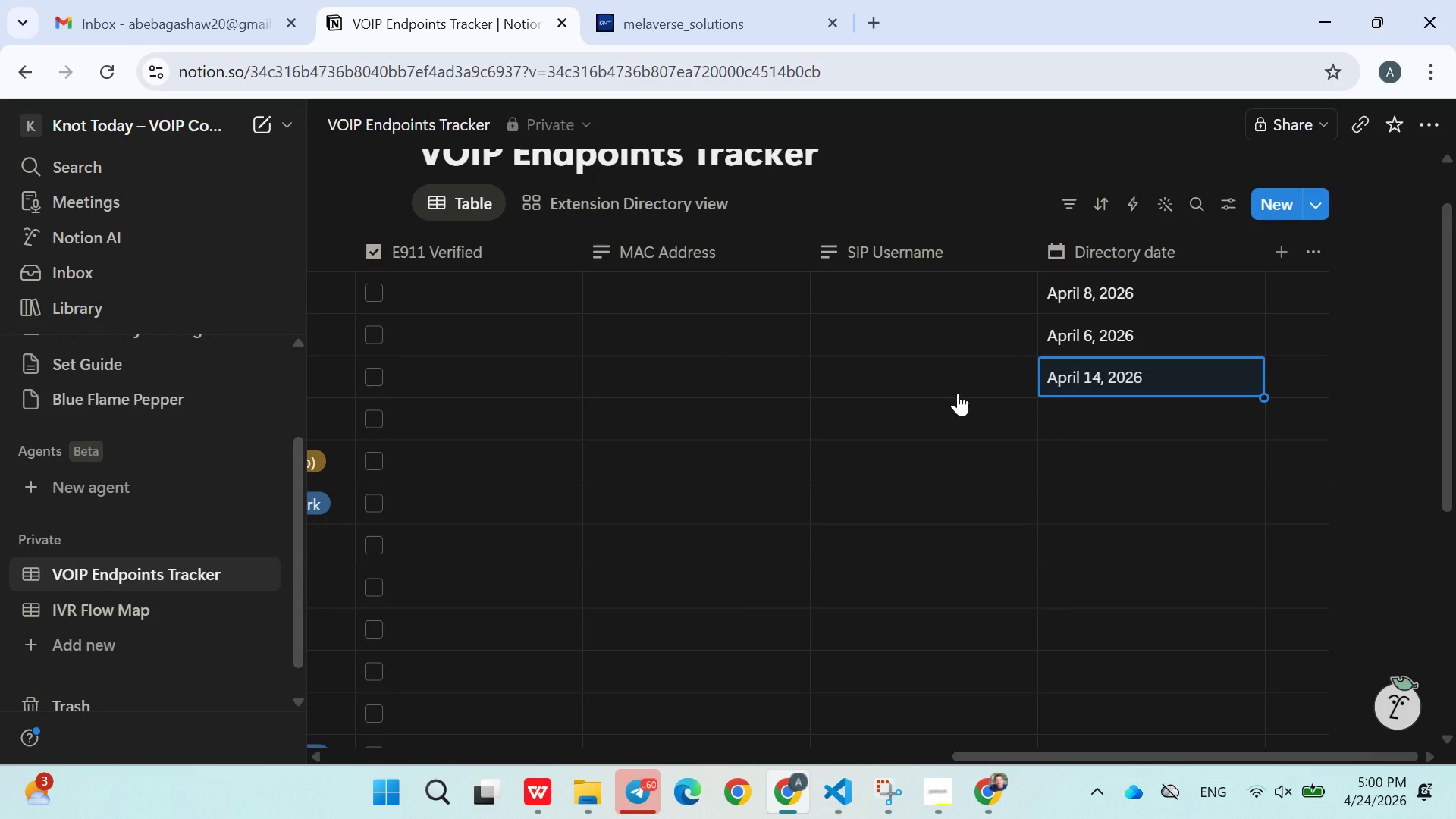 
left_click([1098, 419])
 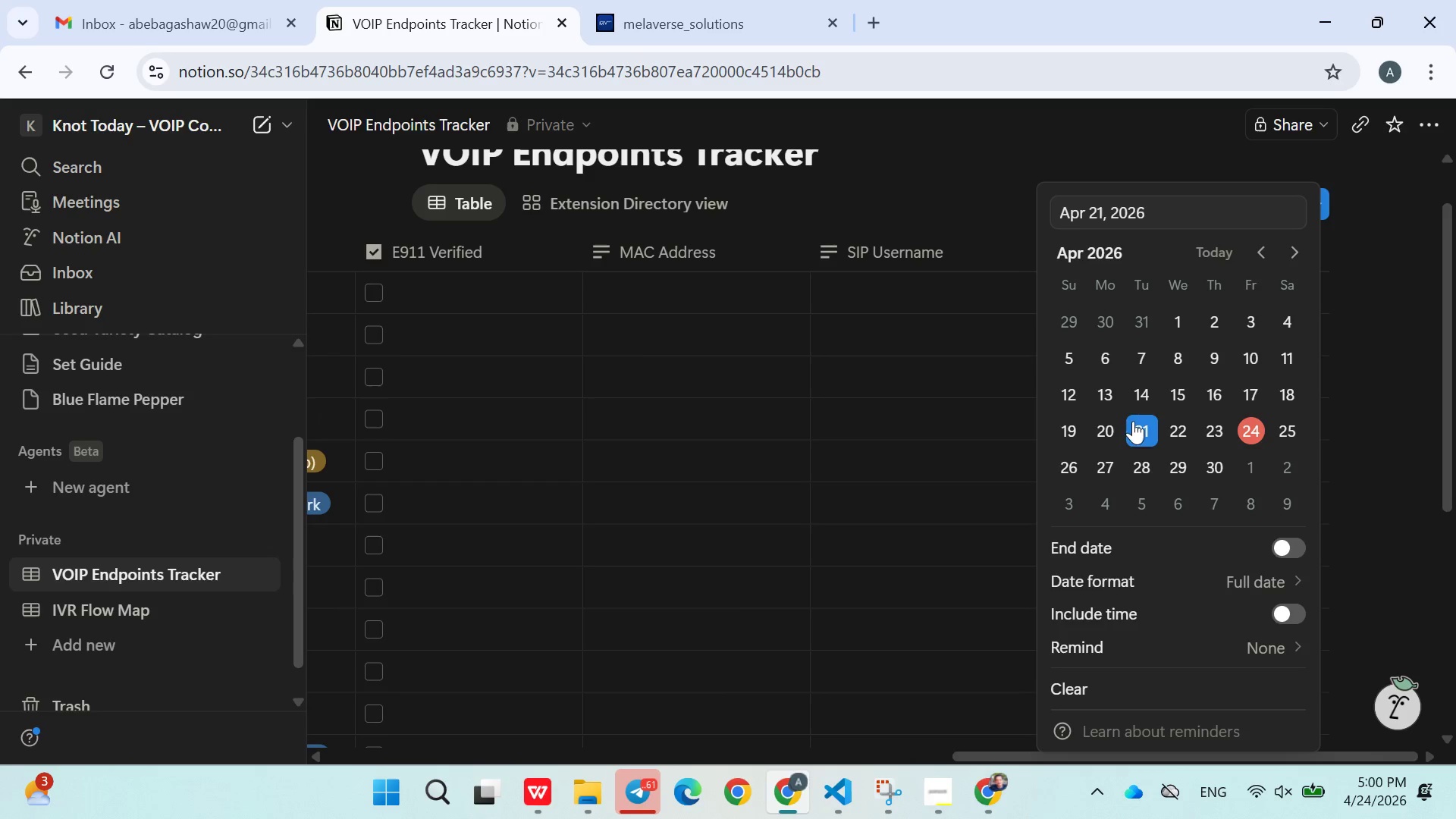 
double_click([991, 450])
 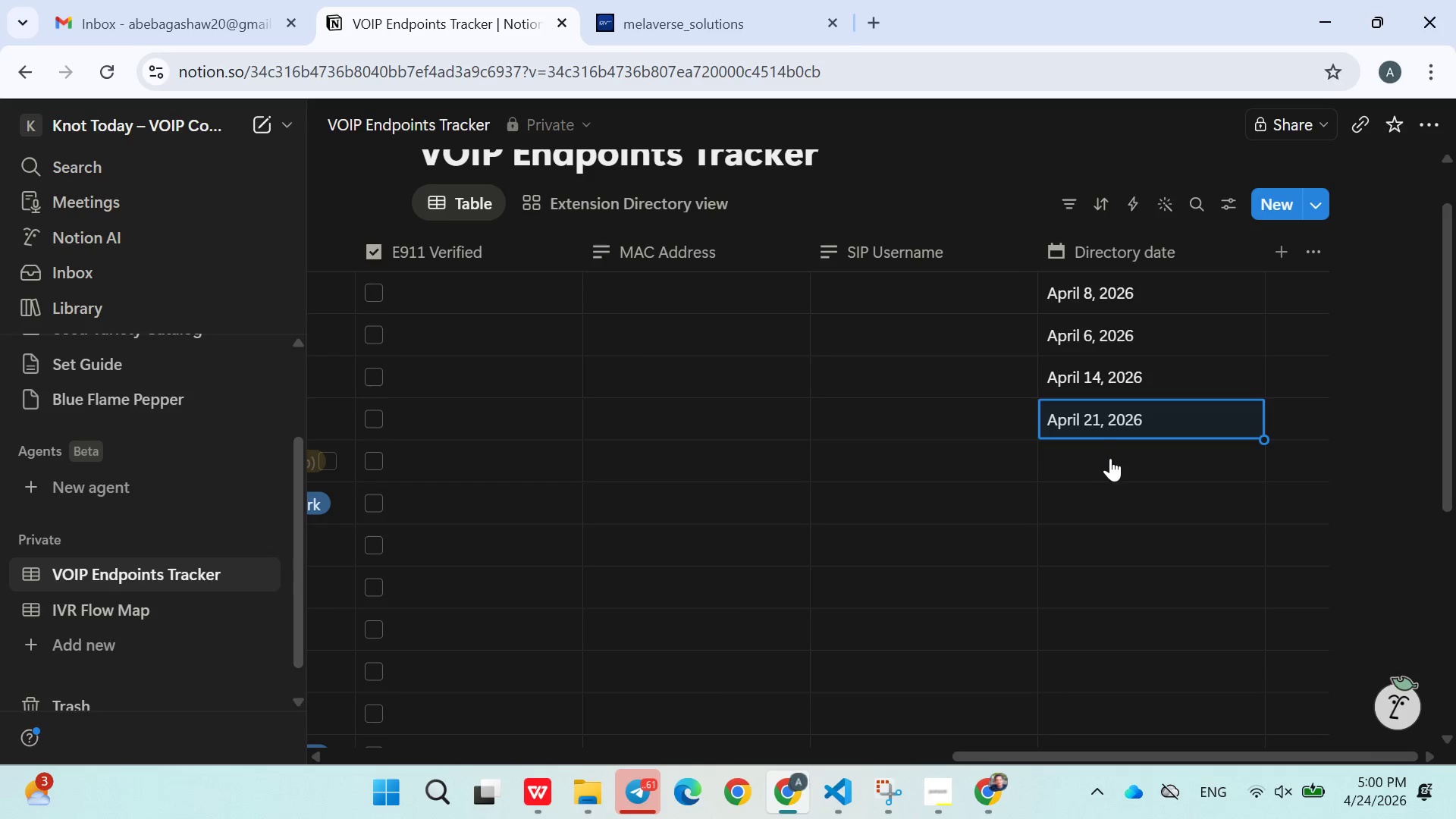 
left_click([1111, 459])
 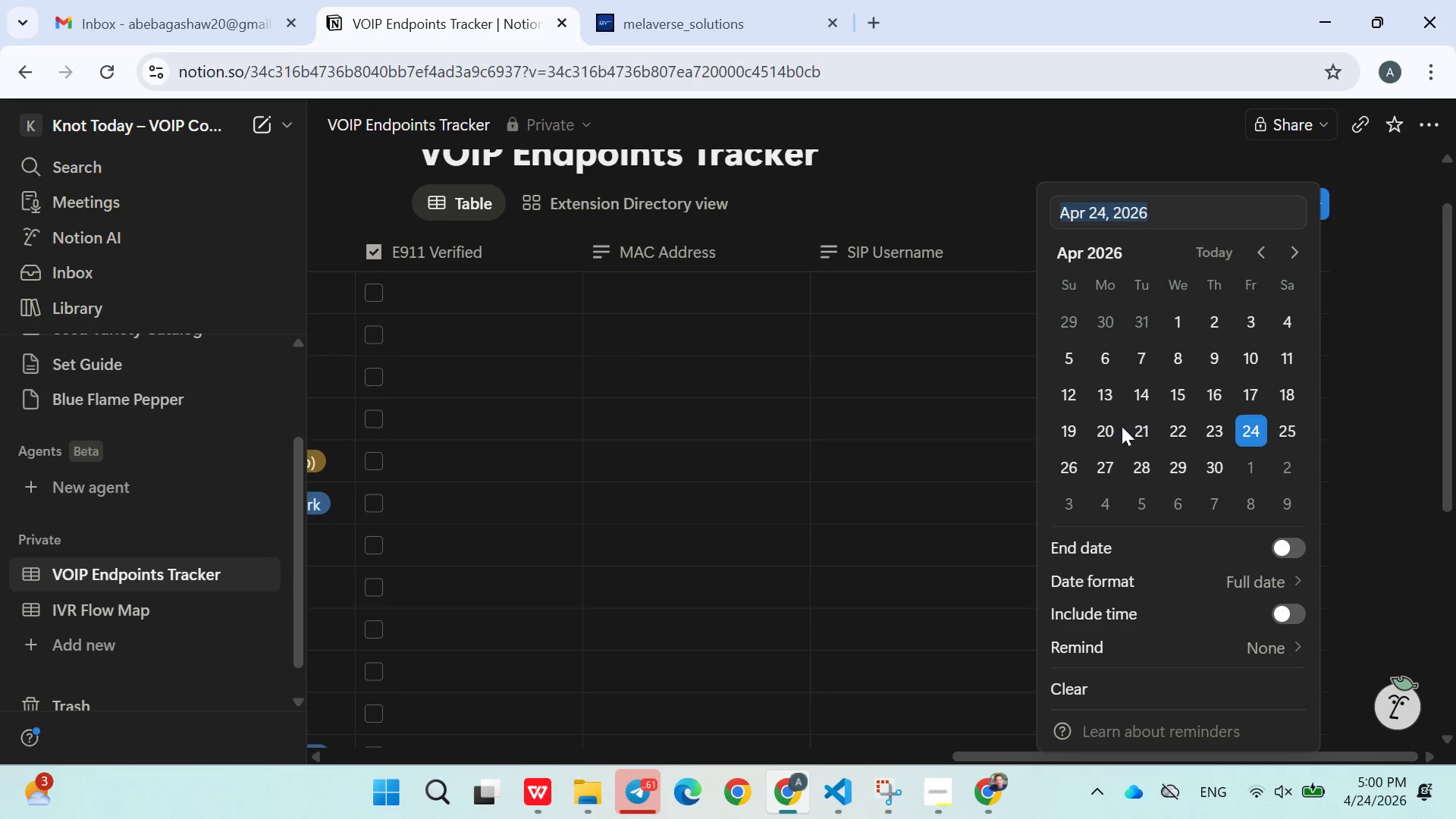 
left_click([1122, 426])
 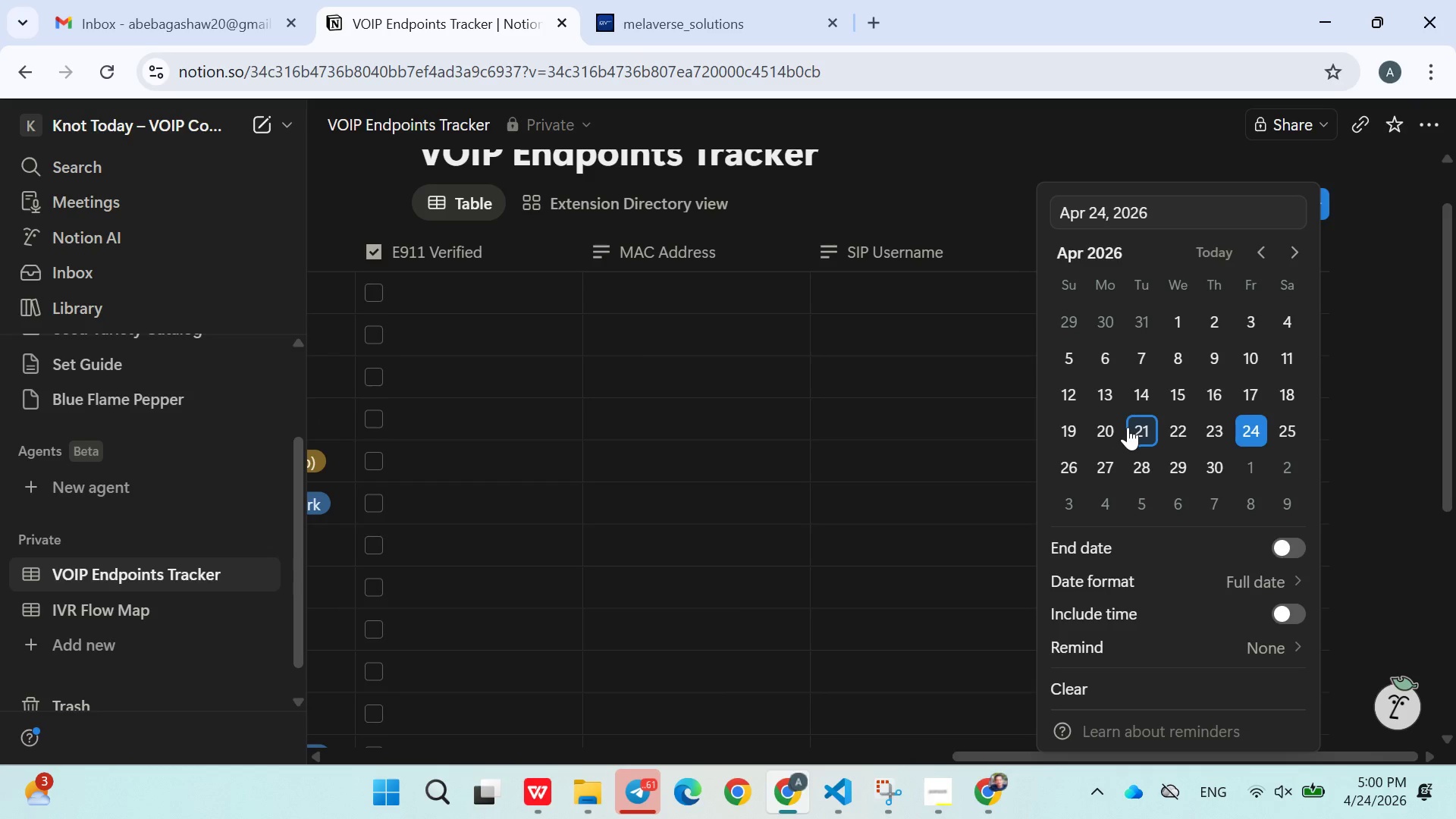 
left_click([1128, 427])
 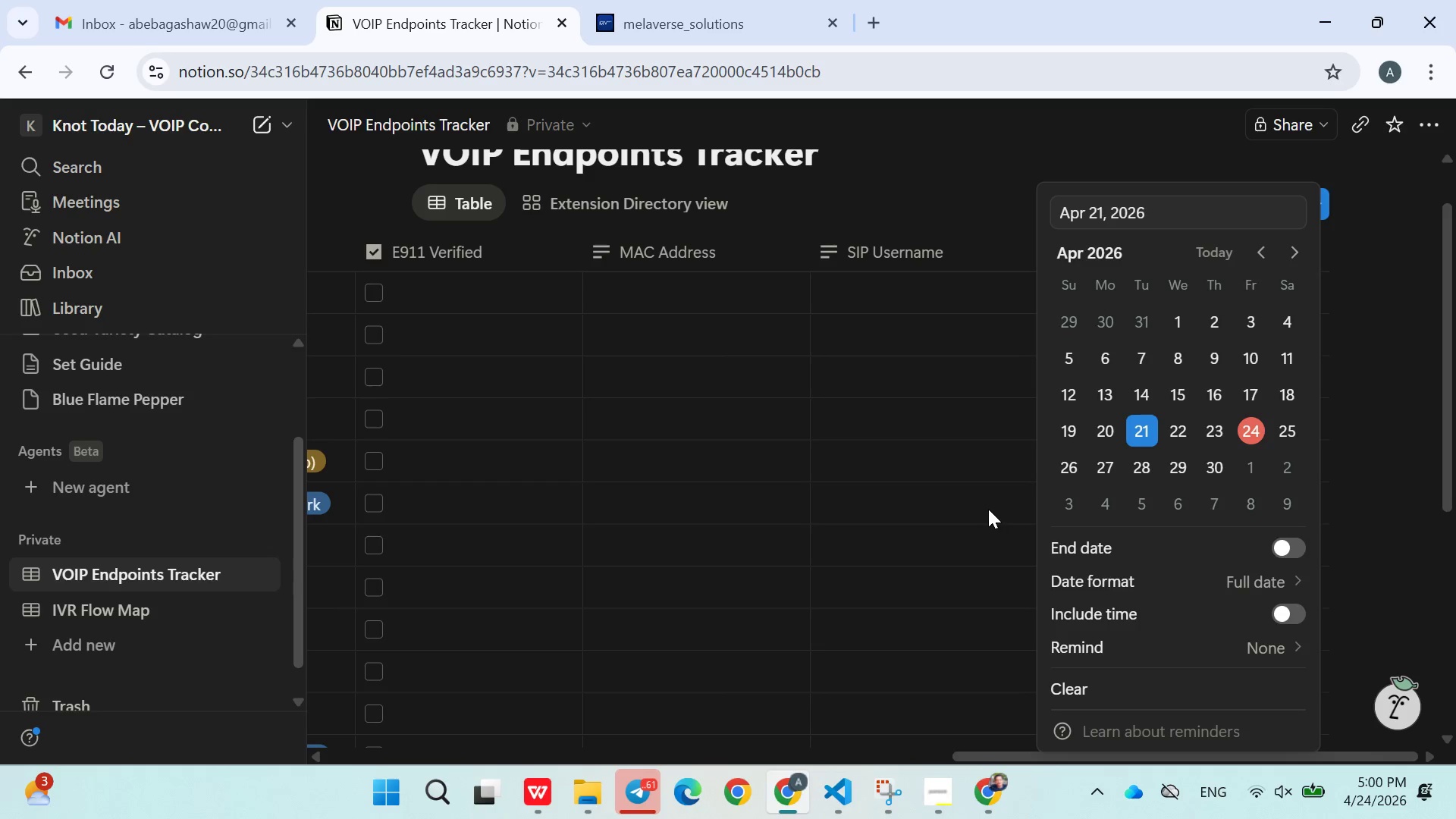 
left_click([948, 507])
 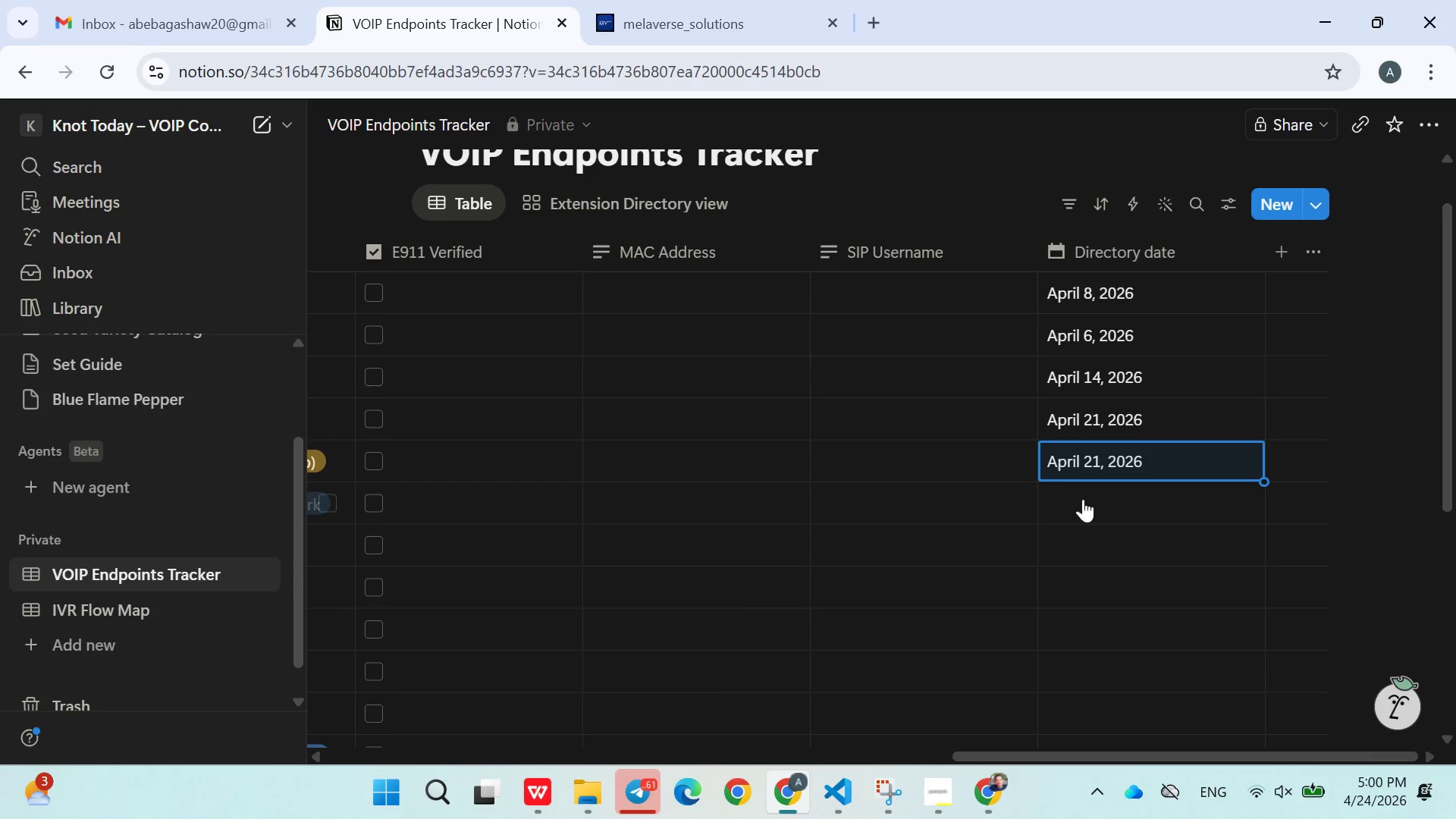 
left_click([1084, 501])
 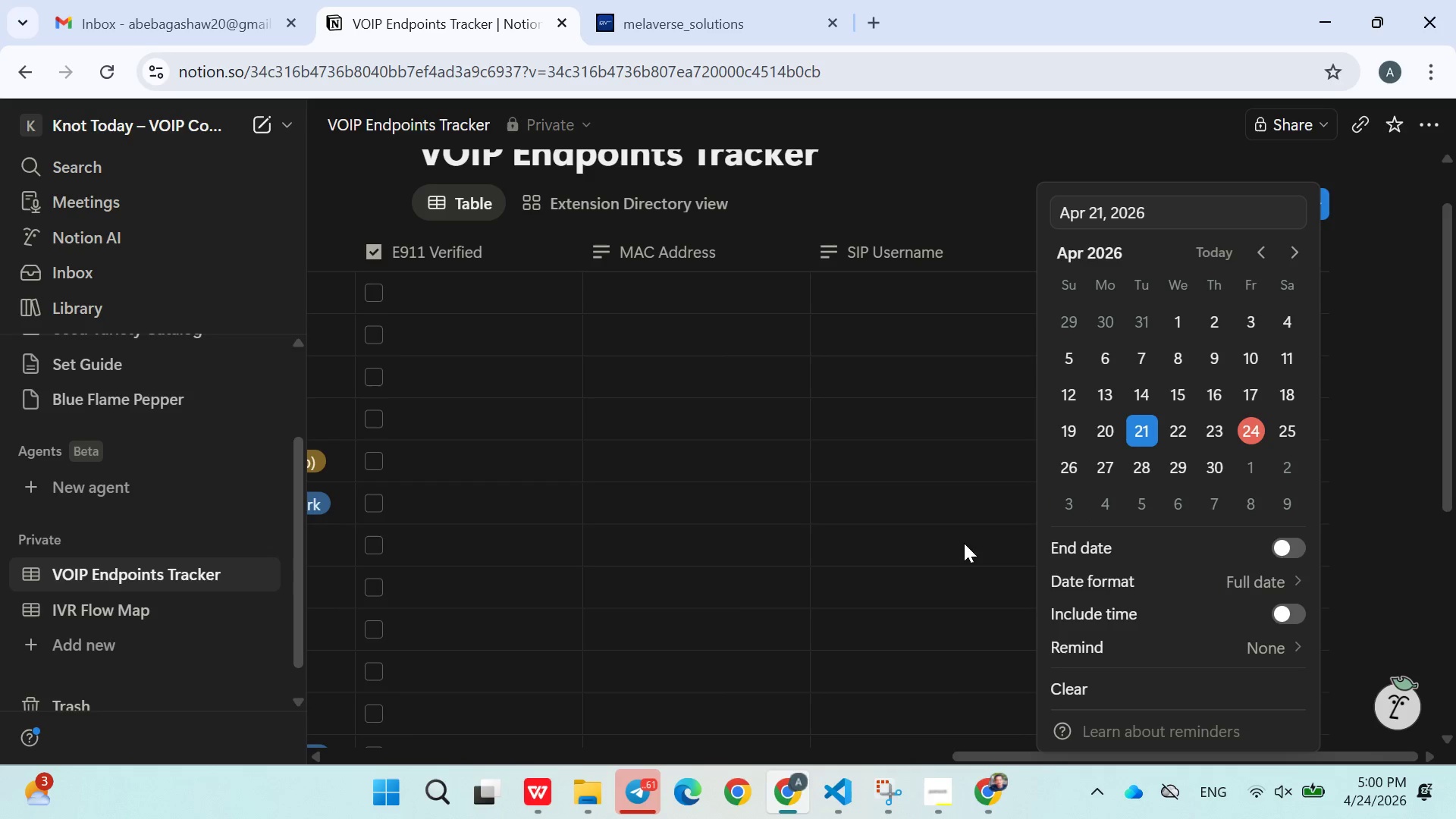 
double_click([876, 598])
 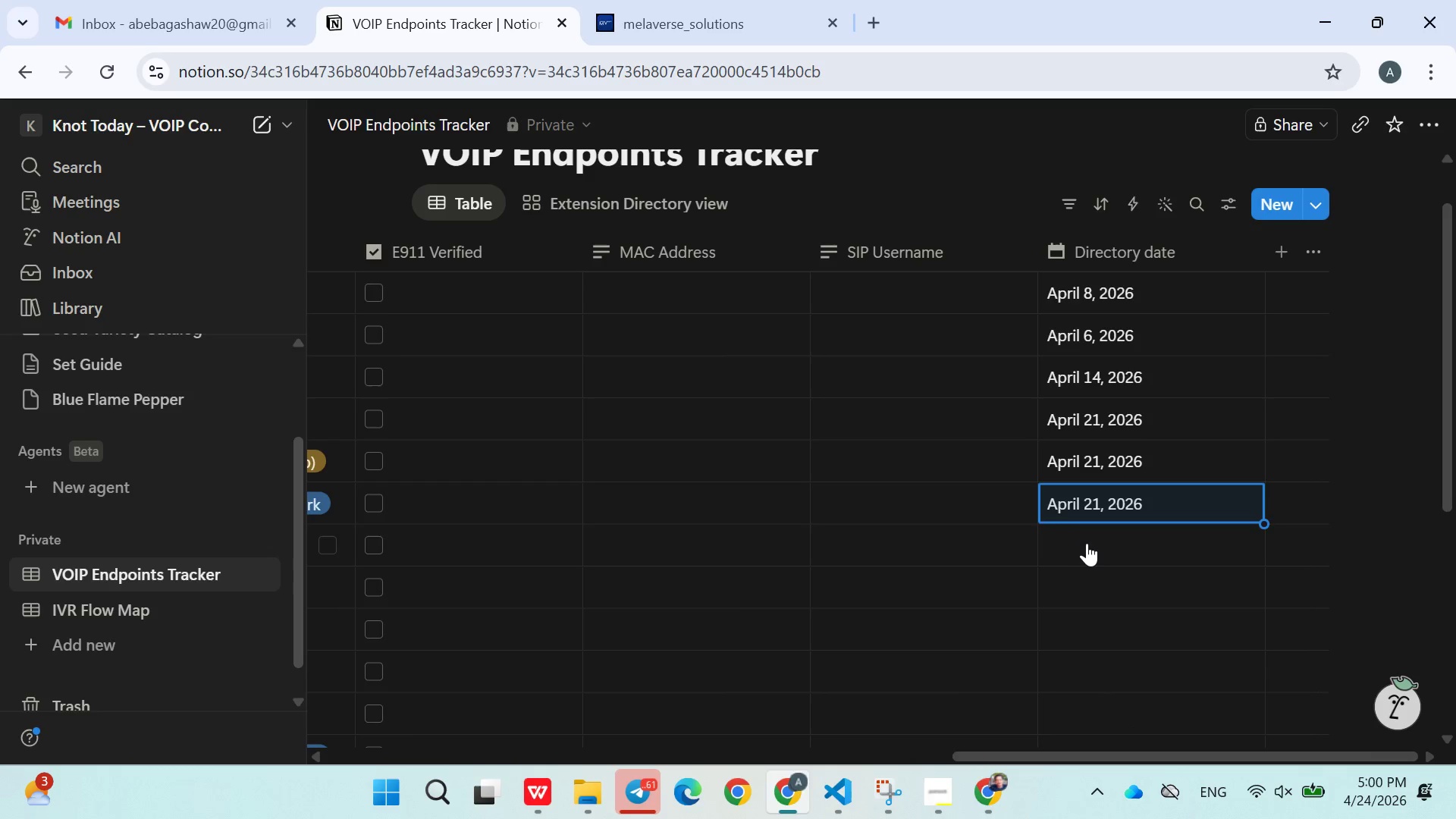 
left_click([1088, 544])
 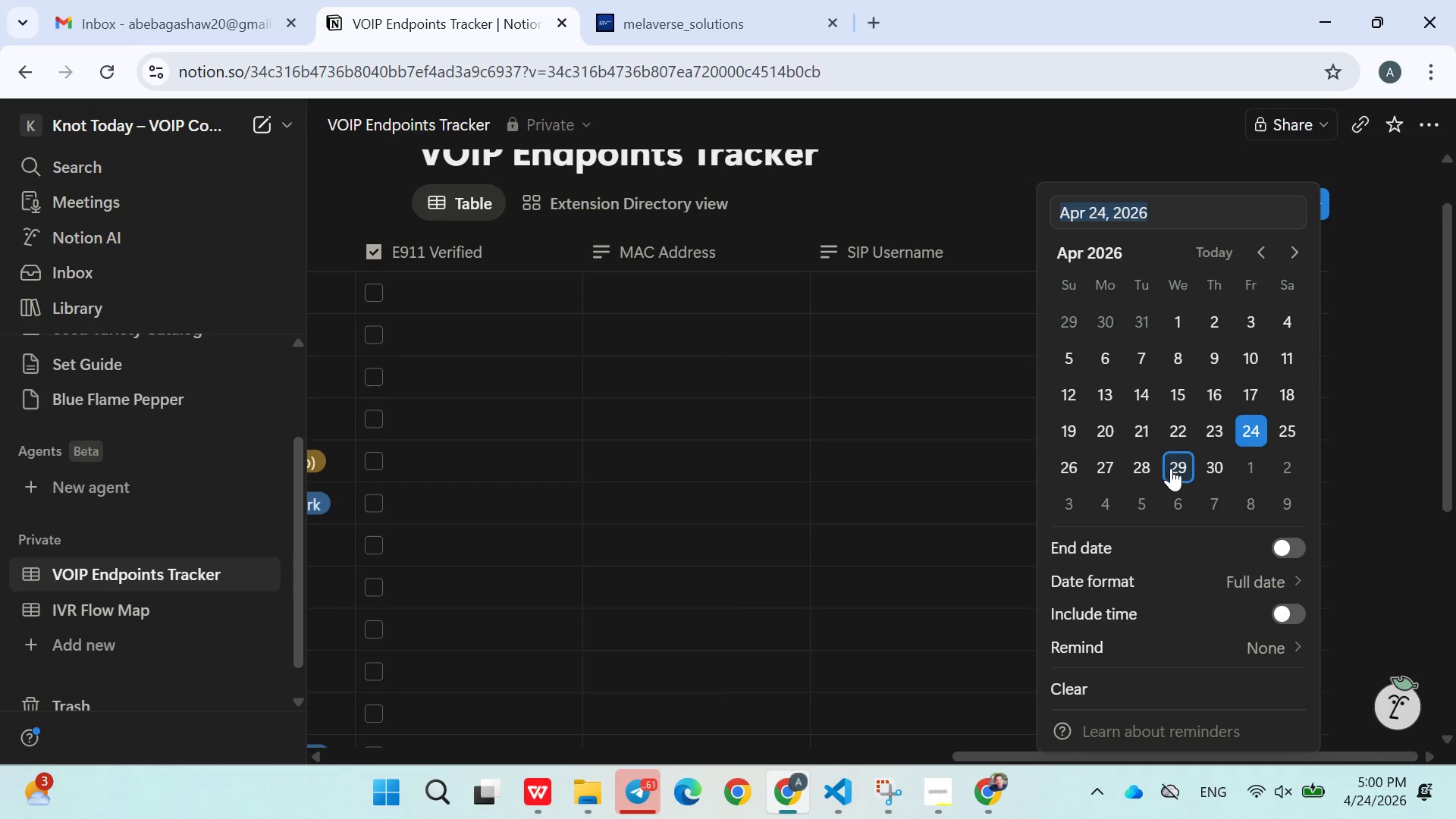 
left_click([1171, 468])
 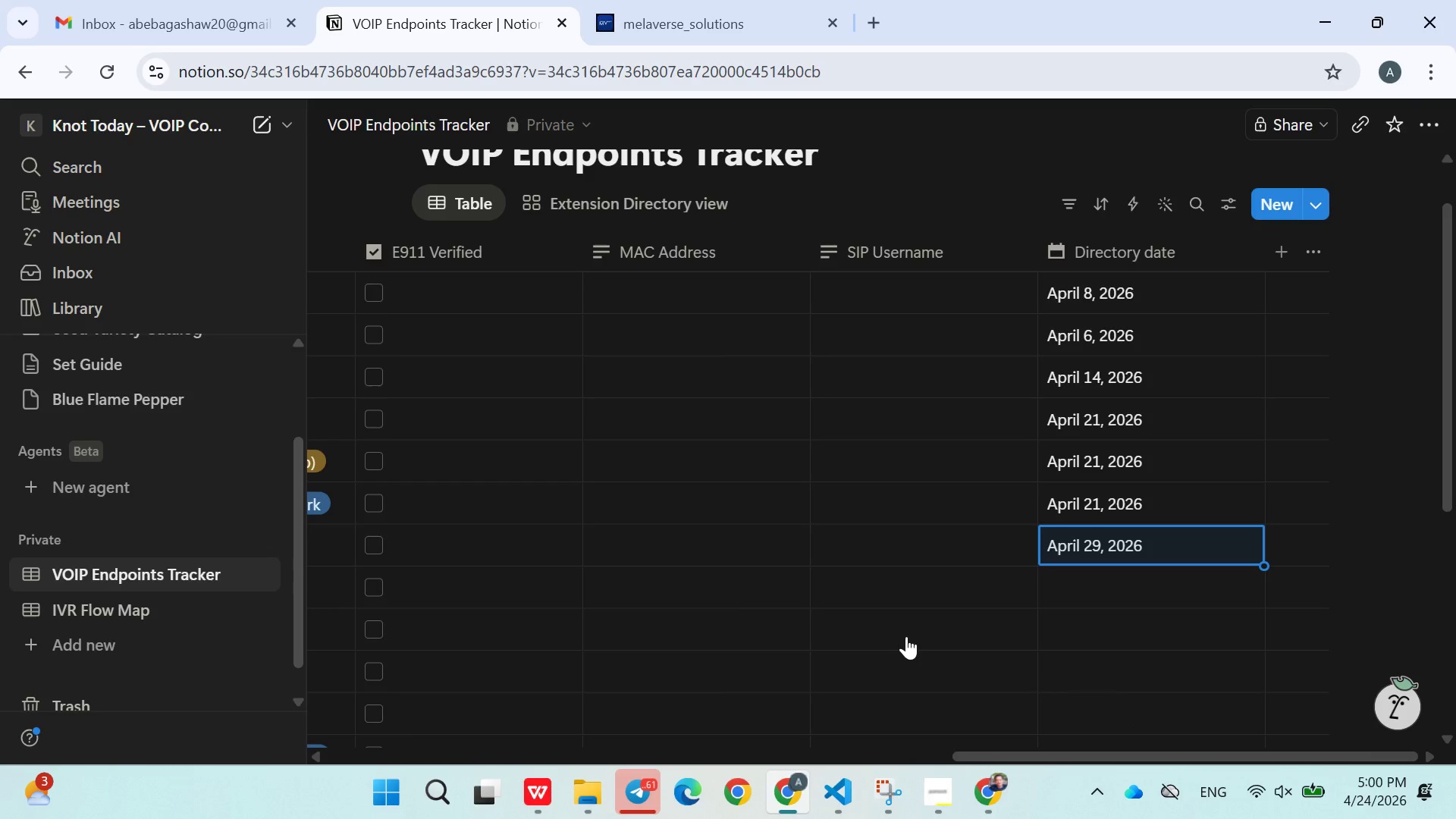 
left_click([906, 636])
 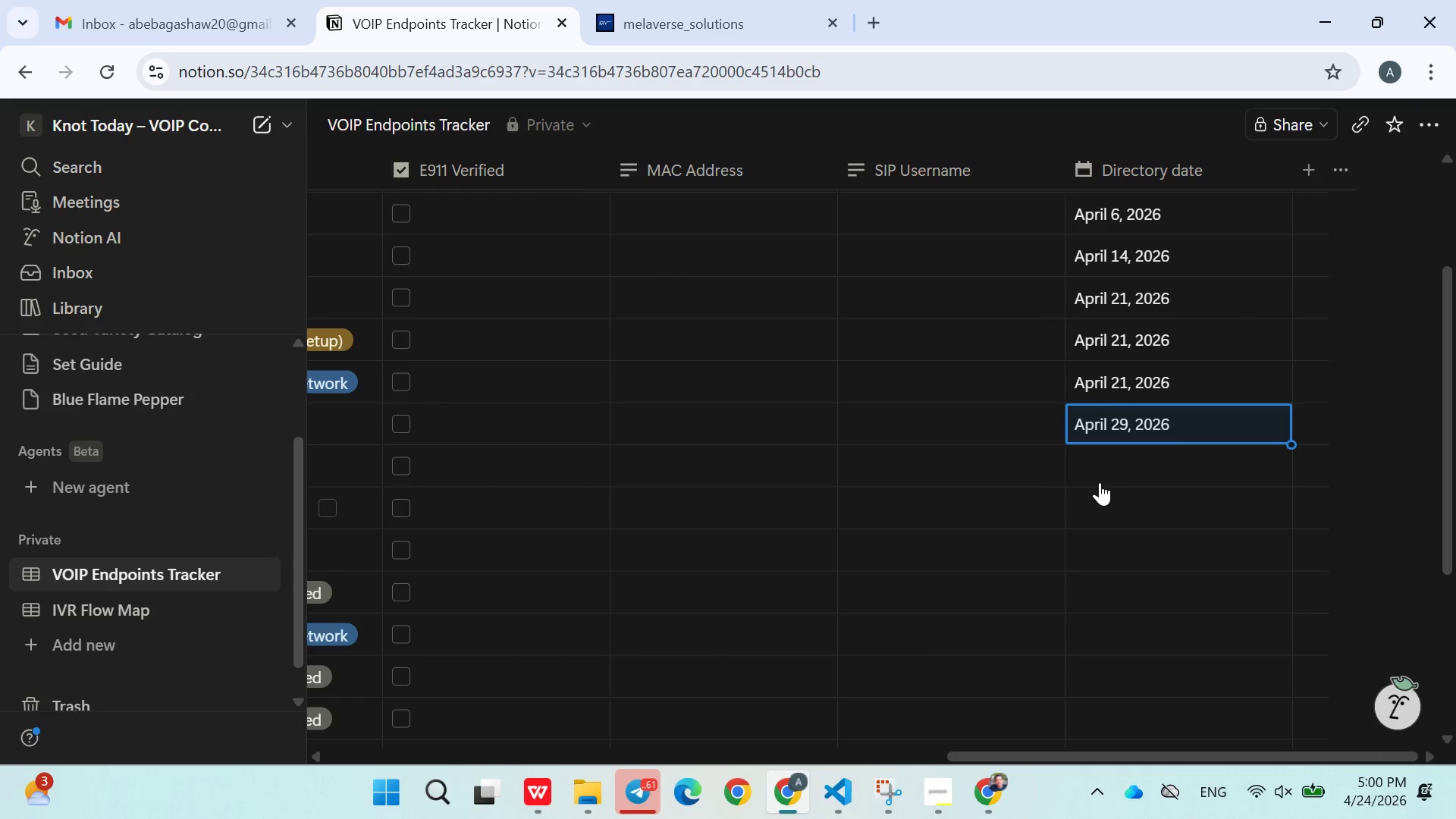 
left_click([1116, 466])
 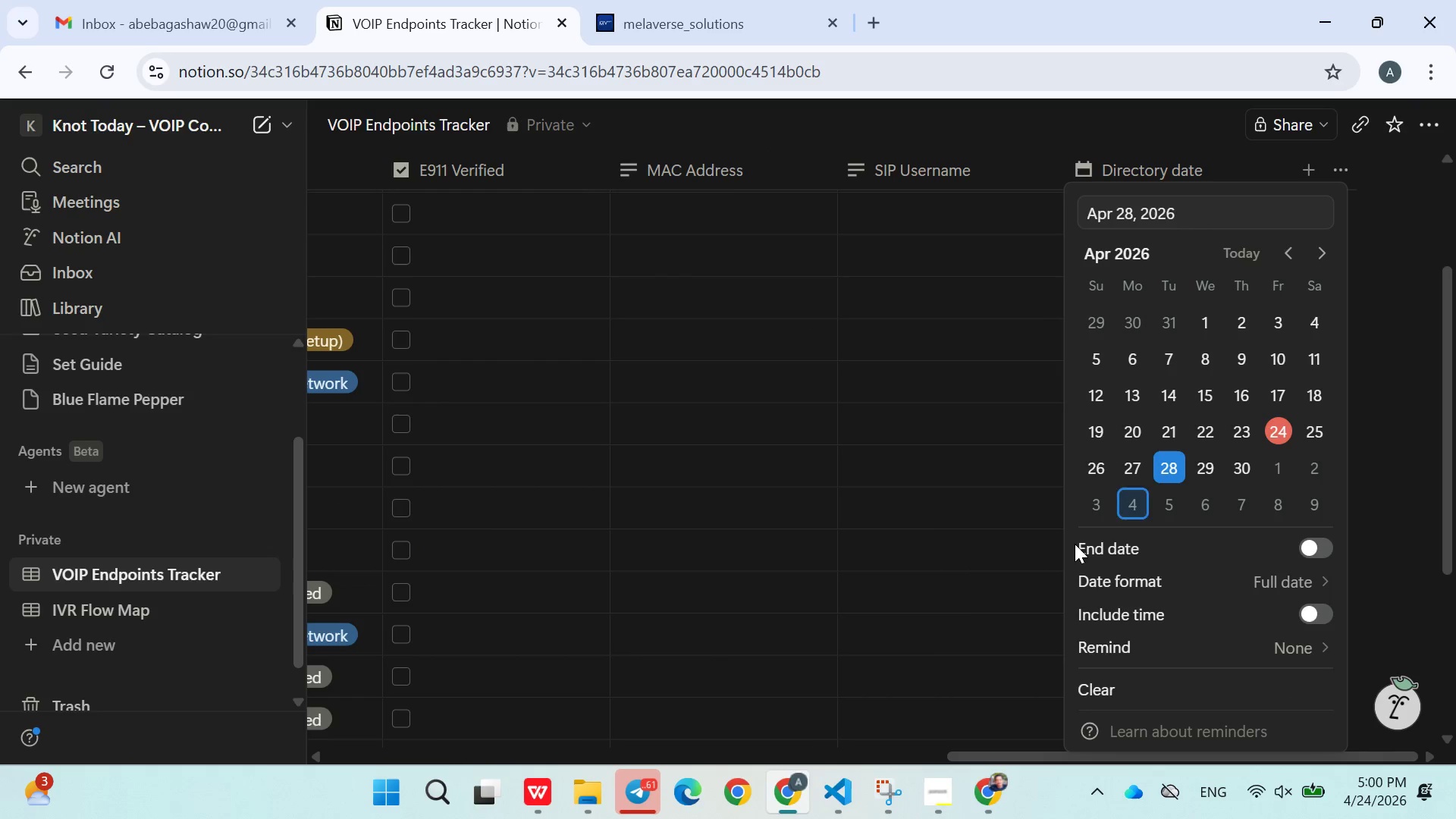 
double_click([941, 593])
 